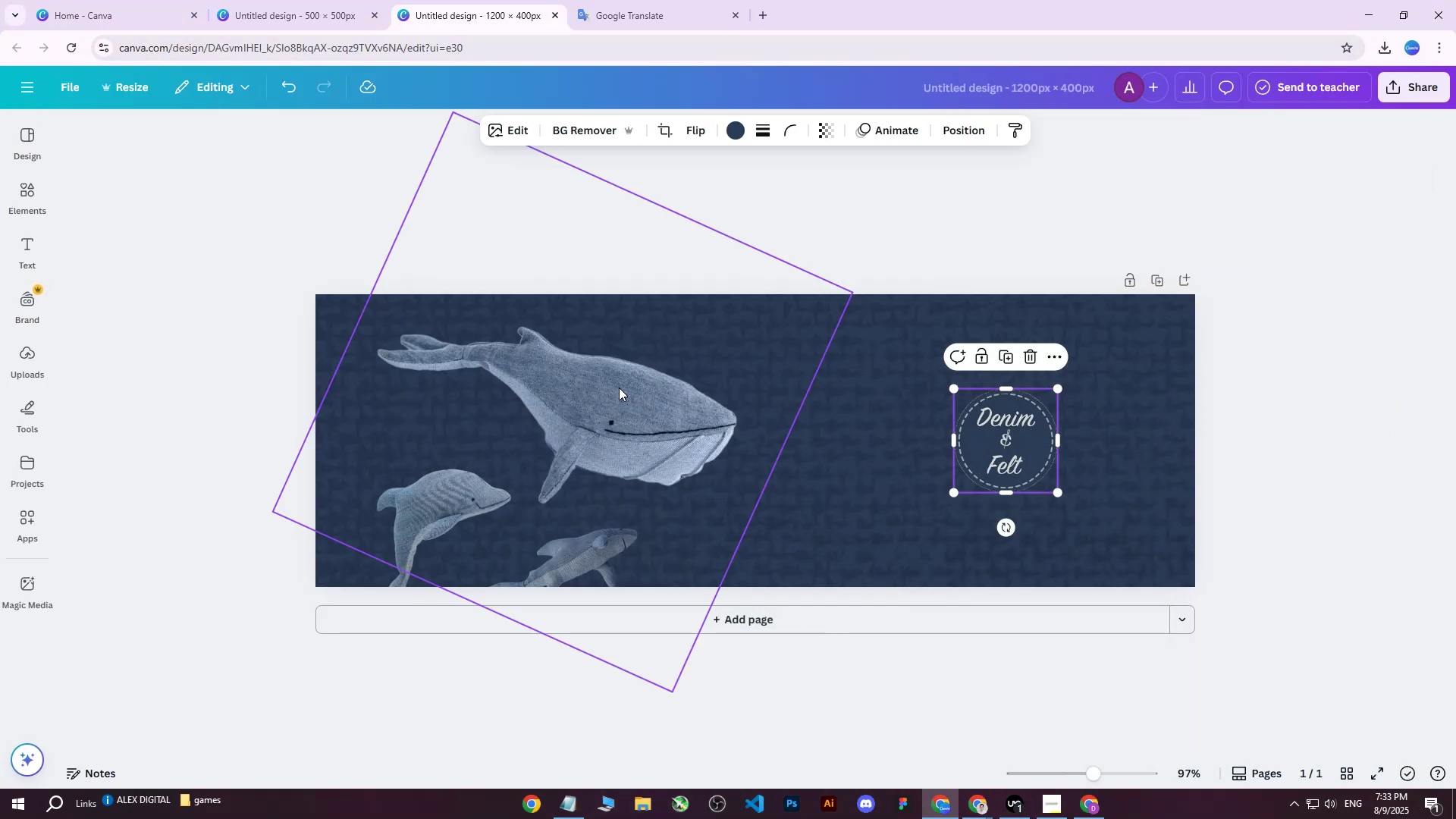 
left_click([606, 388])
 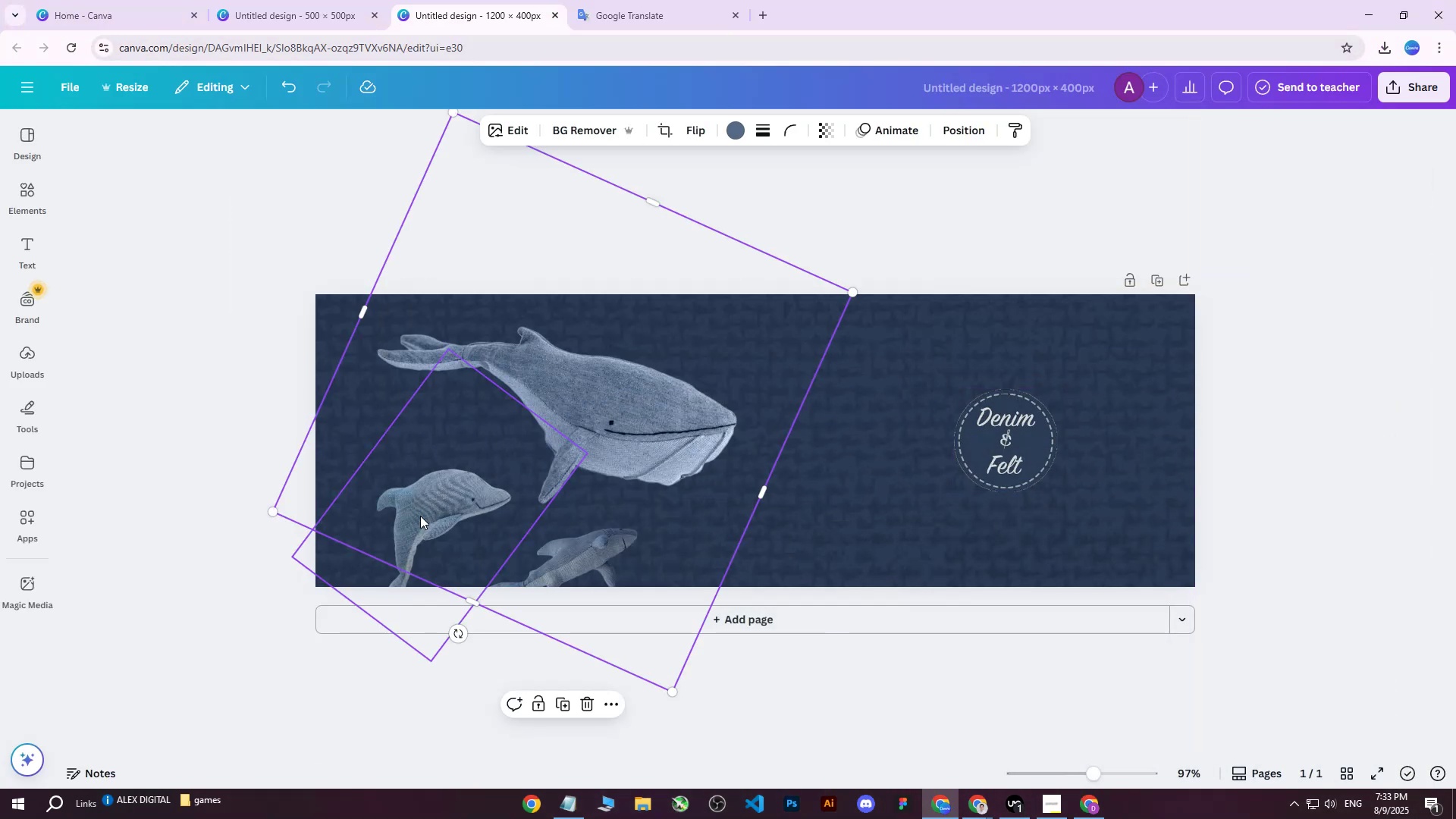 
hold_key(key=ShiftLeft, duration=1.02)
left_click([420, 516])
 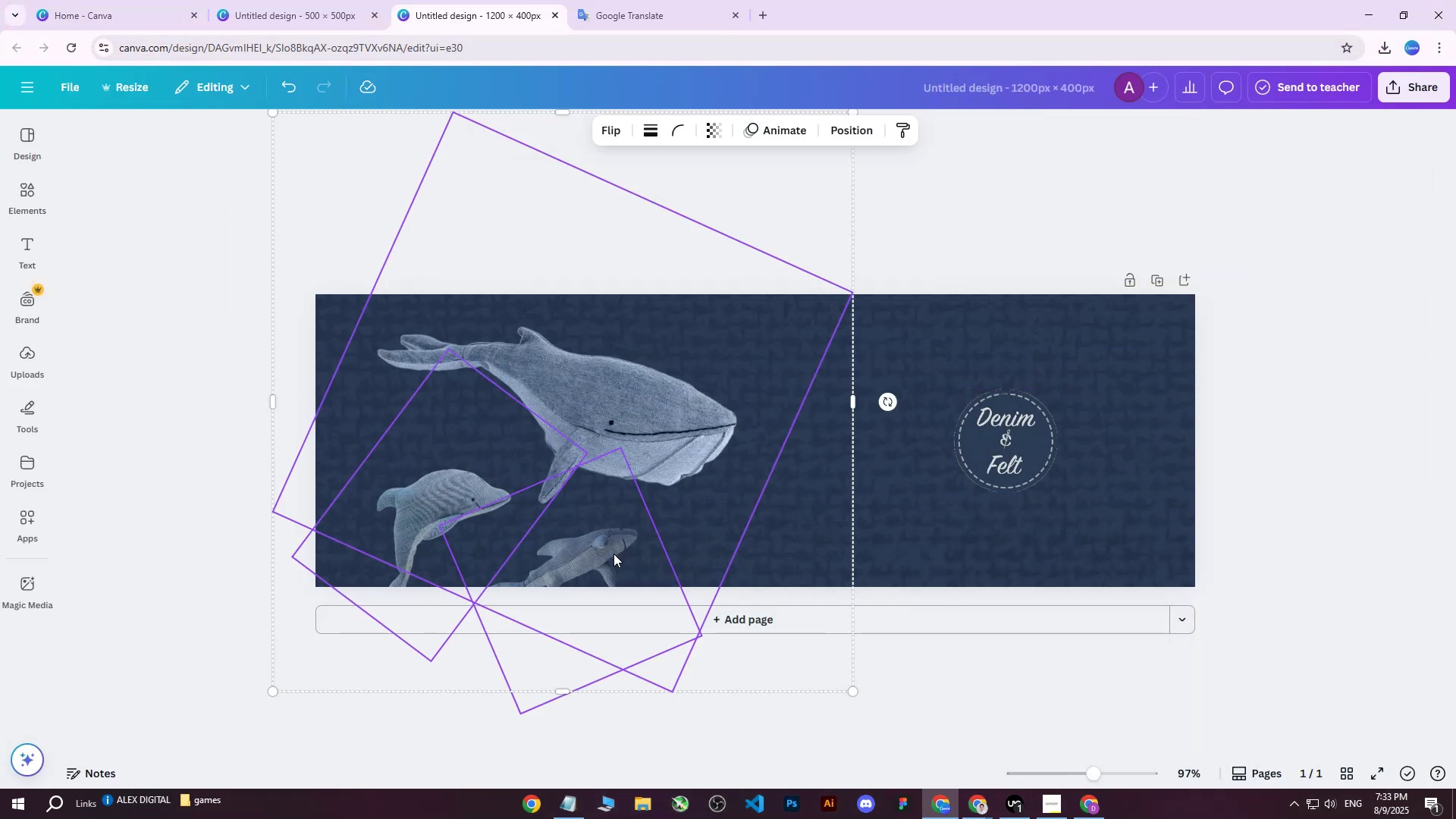 
left_click([613, 554])
 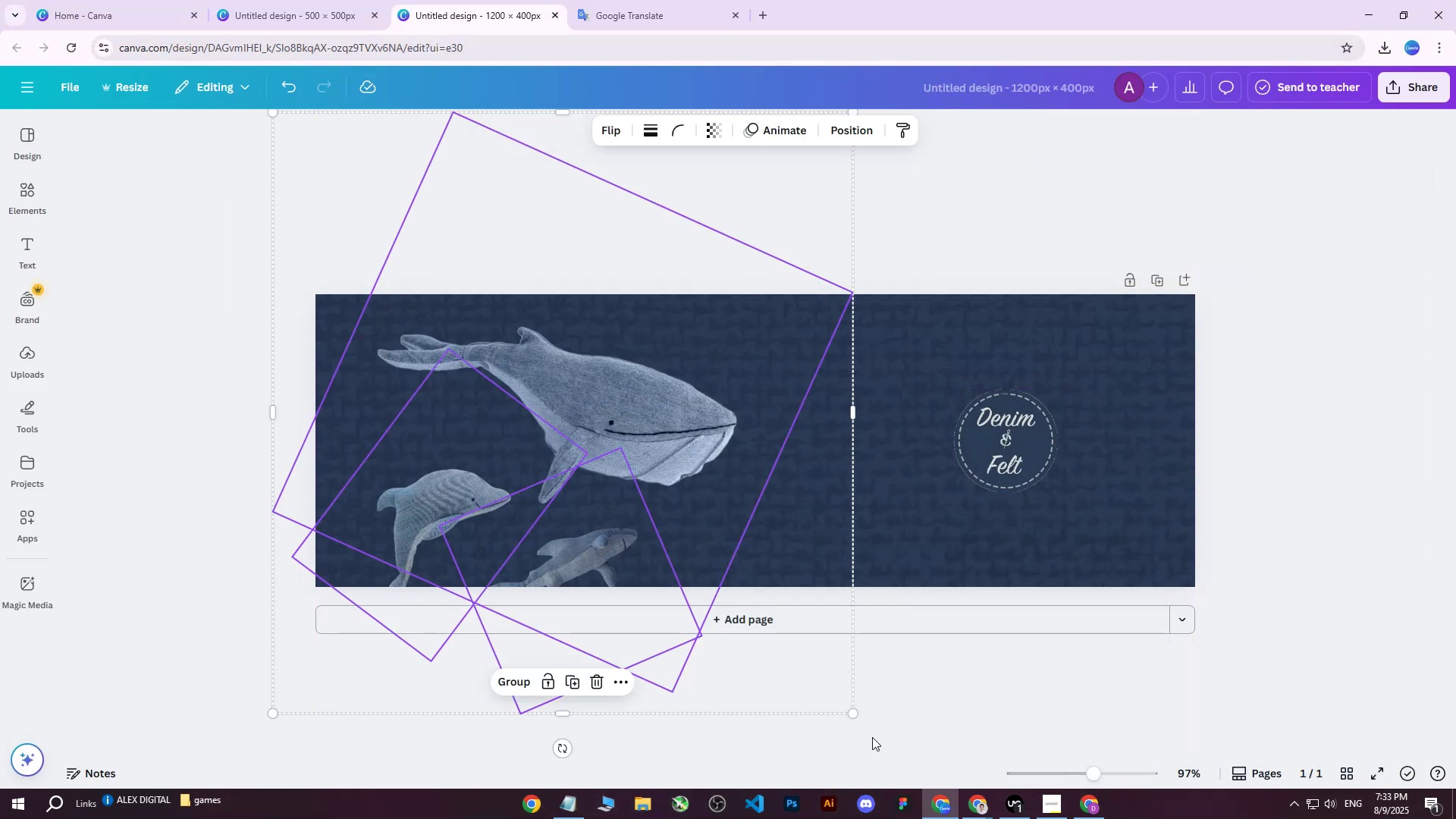 
left_click_drag(start_coordinate=[855, 717], to_coordinate=[764, 604])
 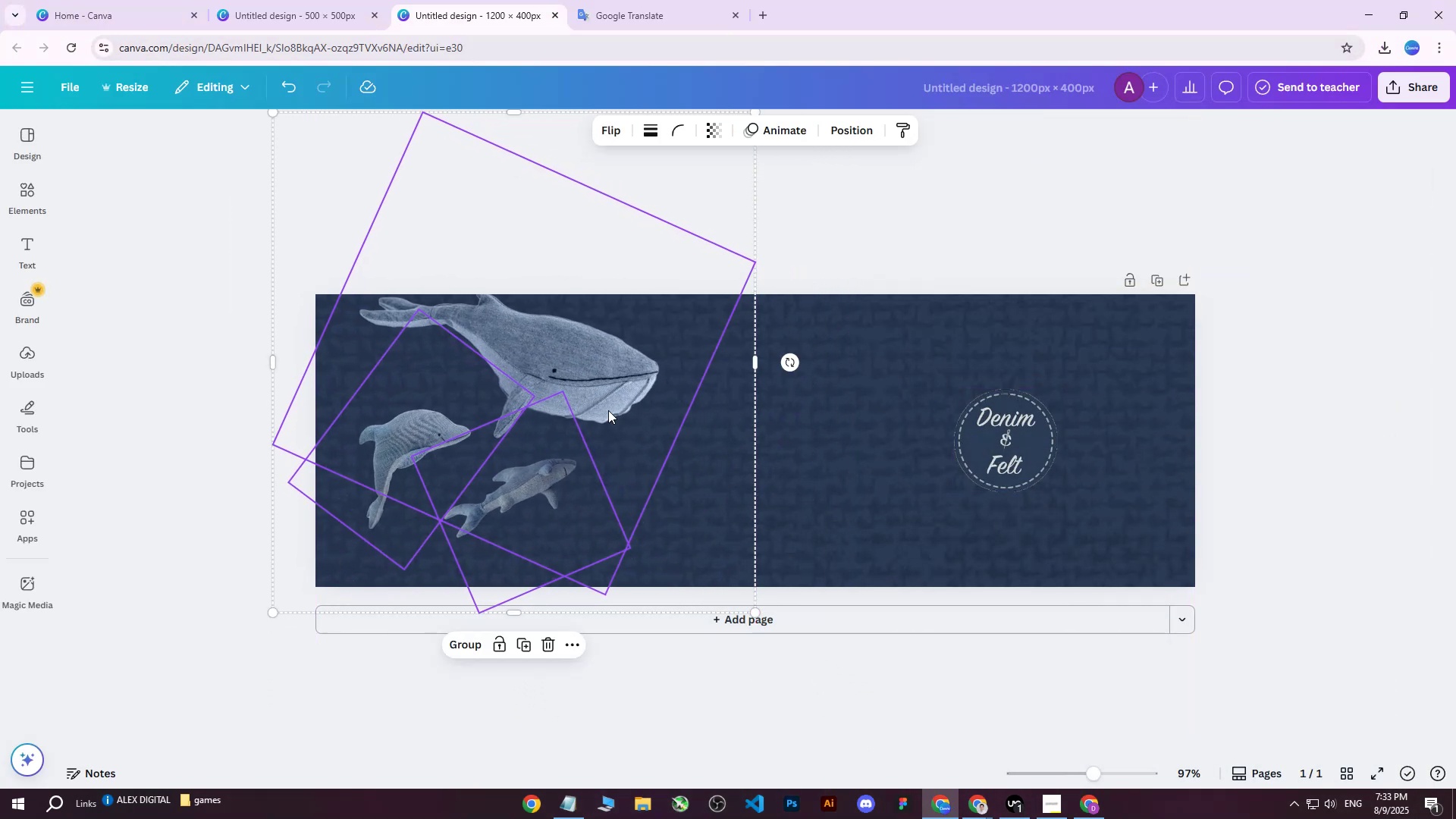 
left_click_drag(start_coordinate=[584, 388], to_coordinate=[676, 429])
 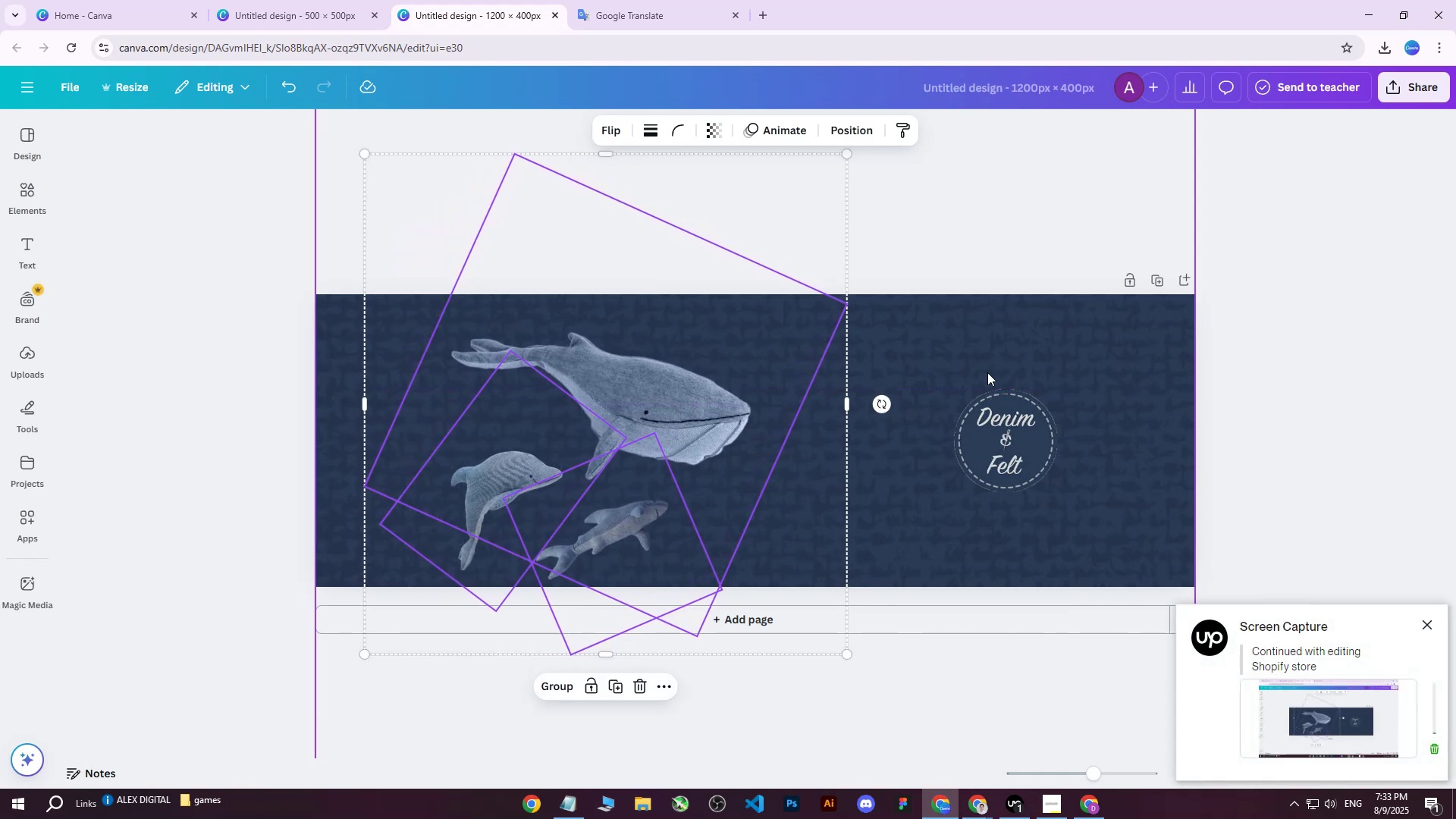 
left_click_drag(start_coordinate=[658, 400], to_coordinate=[655, 386])
 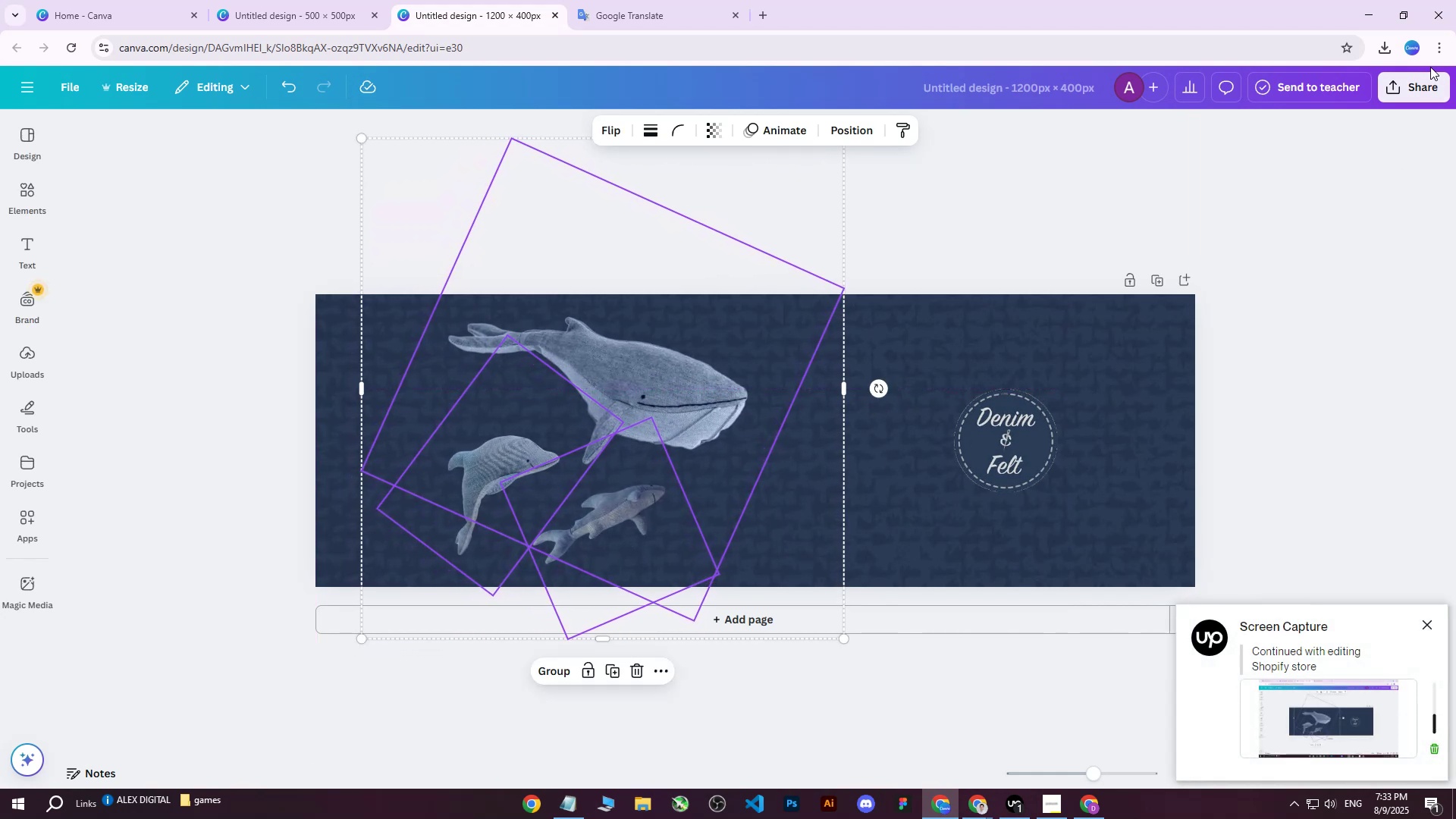 
double_click([1420, 77])
 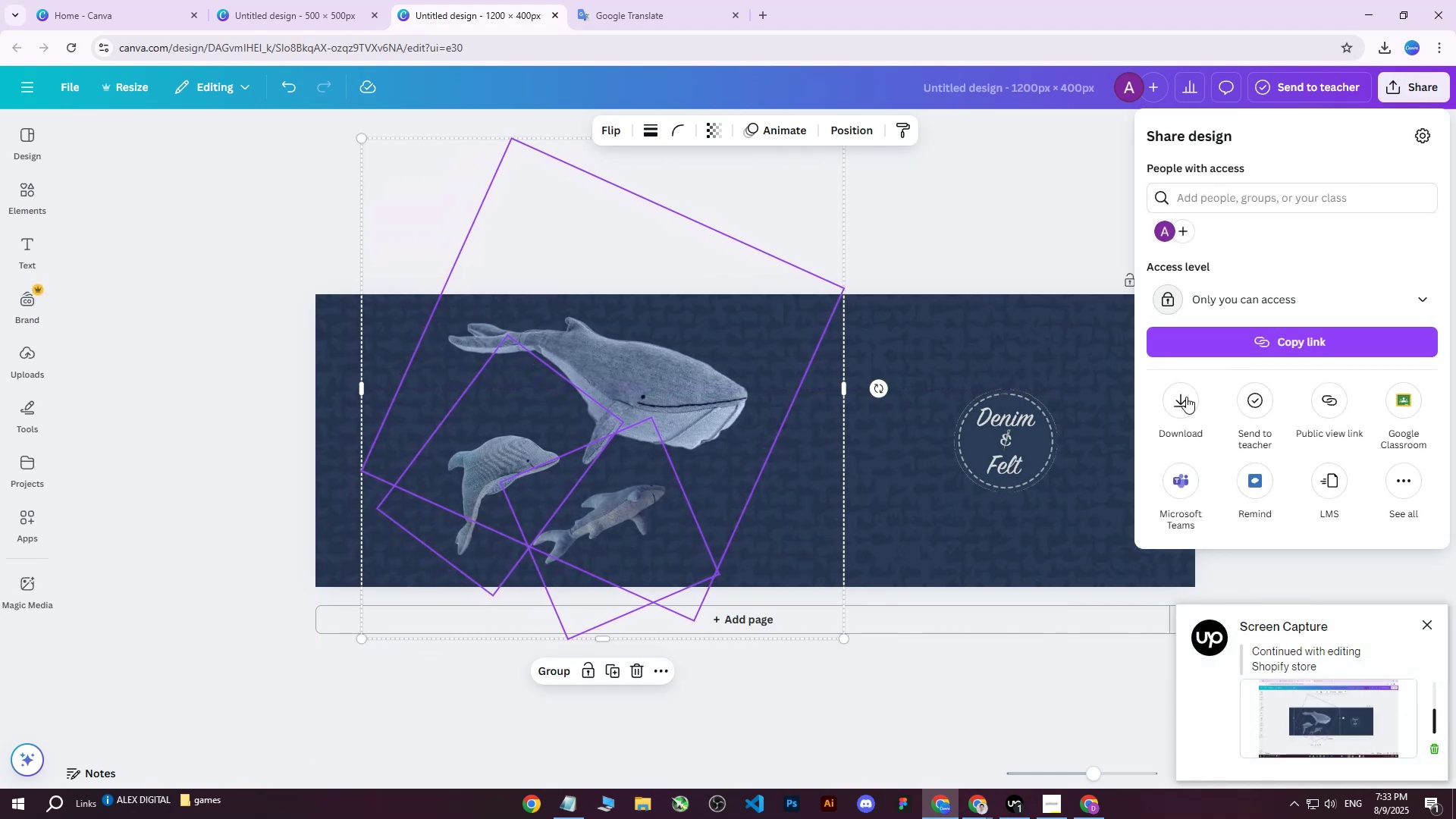 
left_click([1173, 406])
 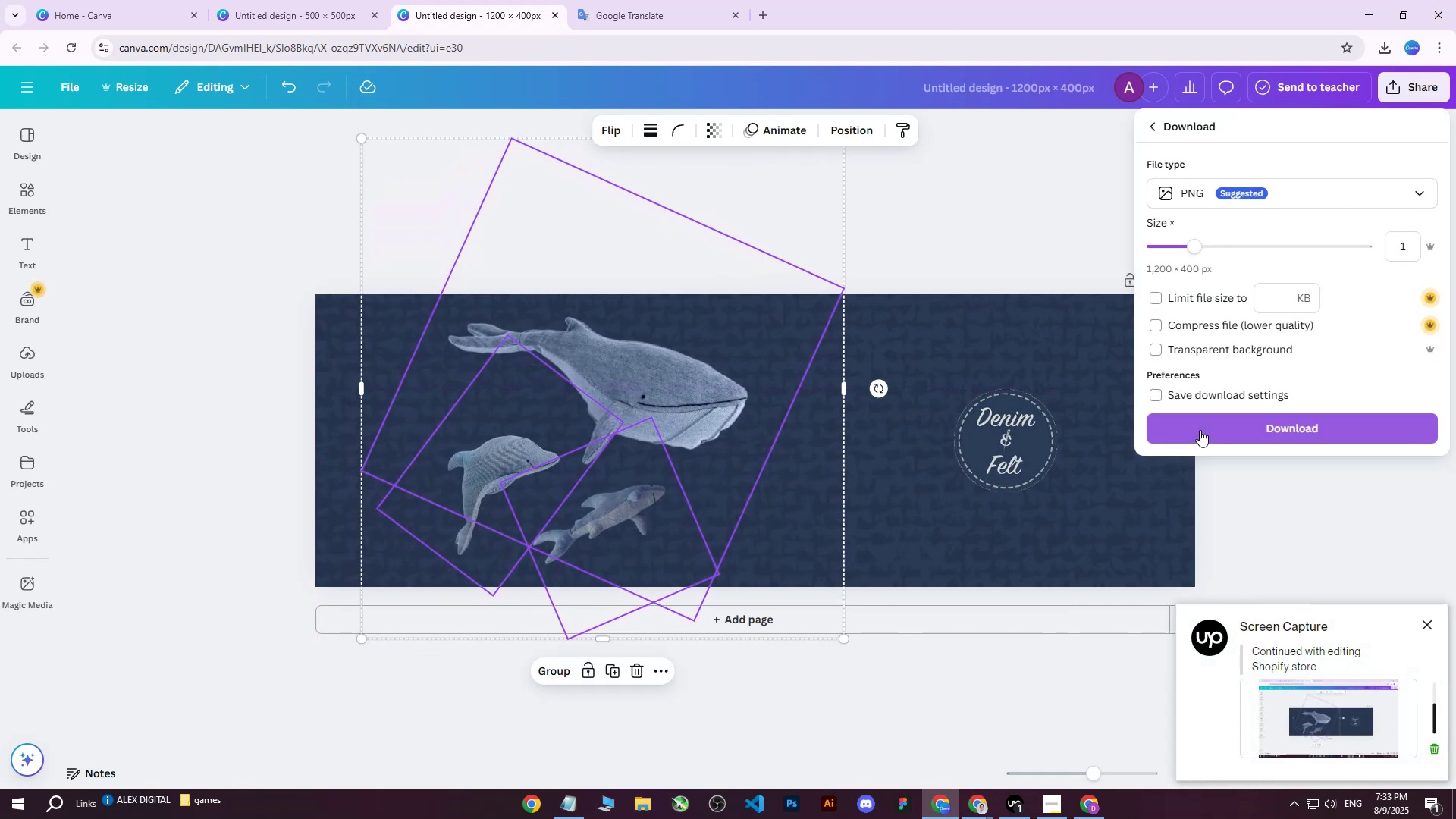 
left_click([1208, 433])
 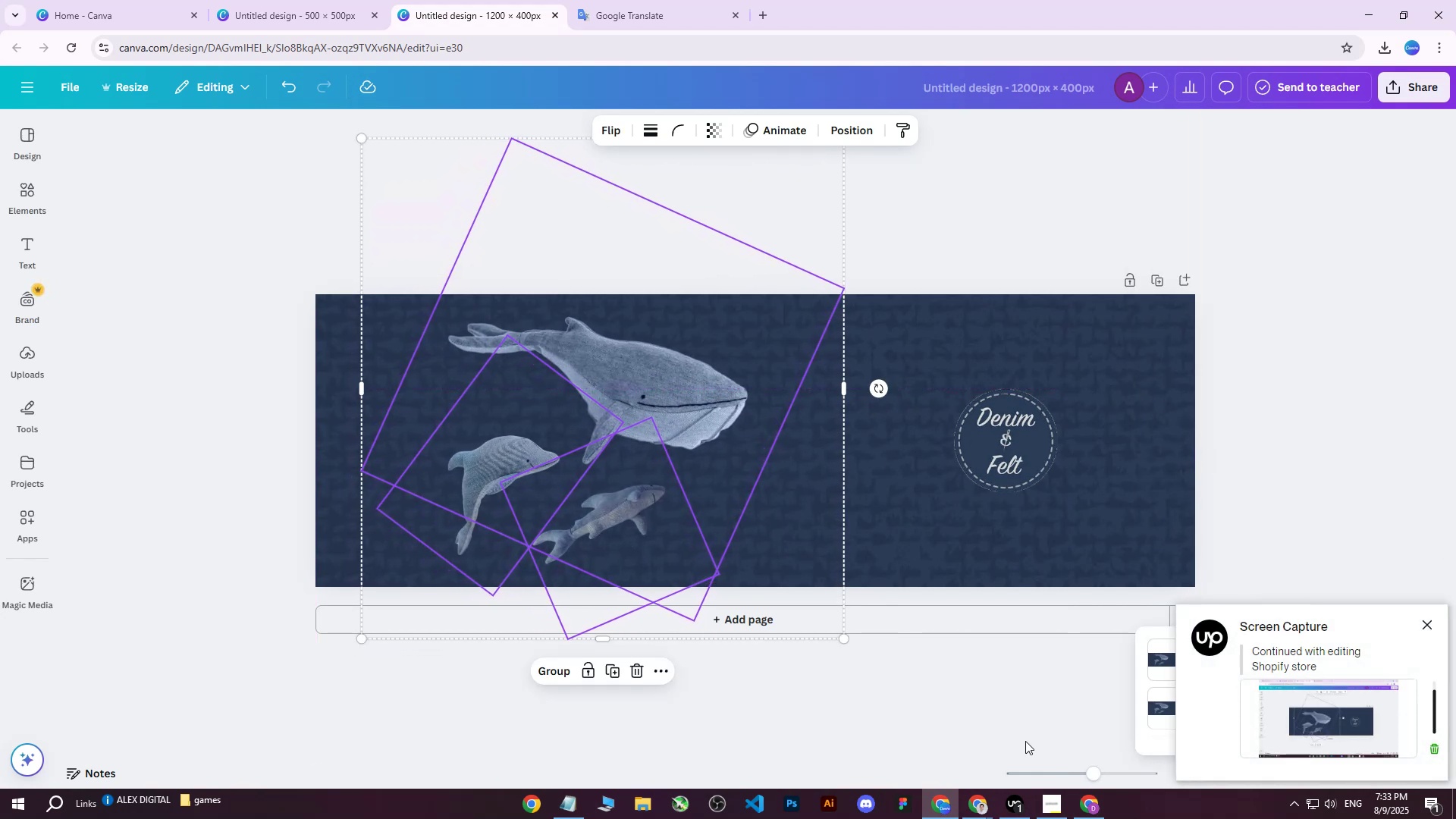 
left_click([1091, 811])
 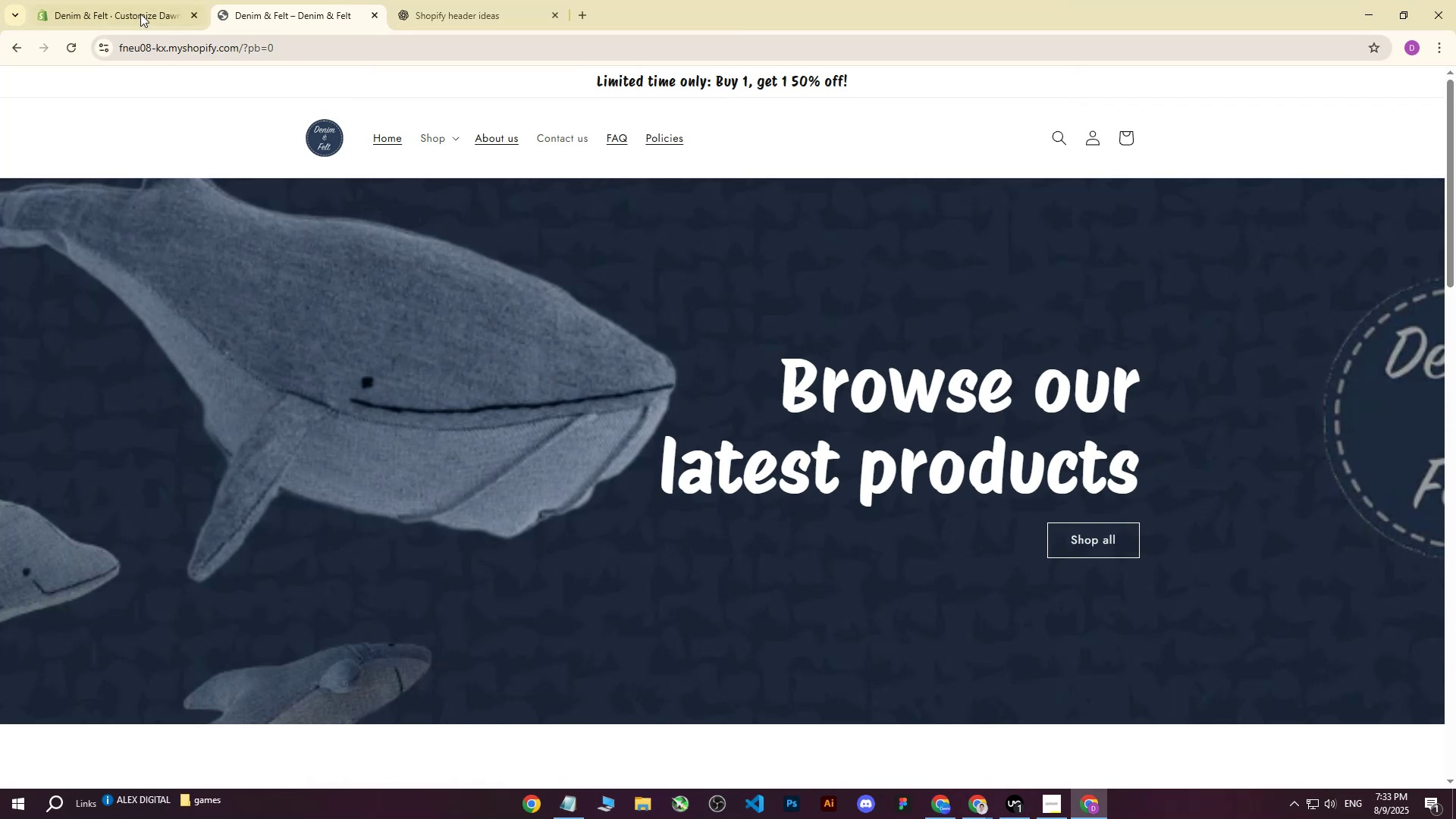 
left_click([138, 0])
 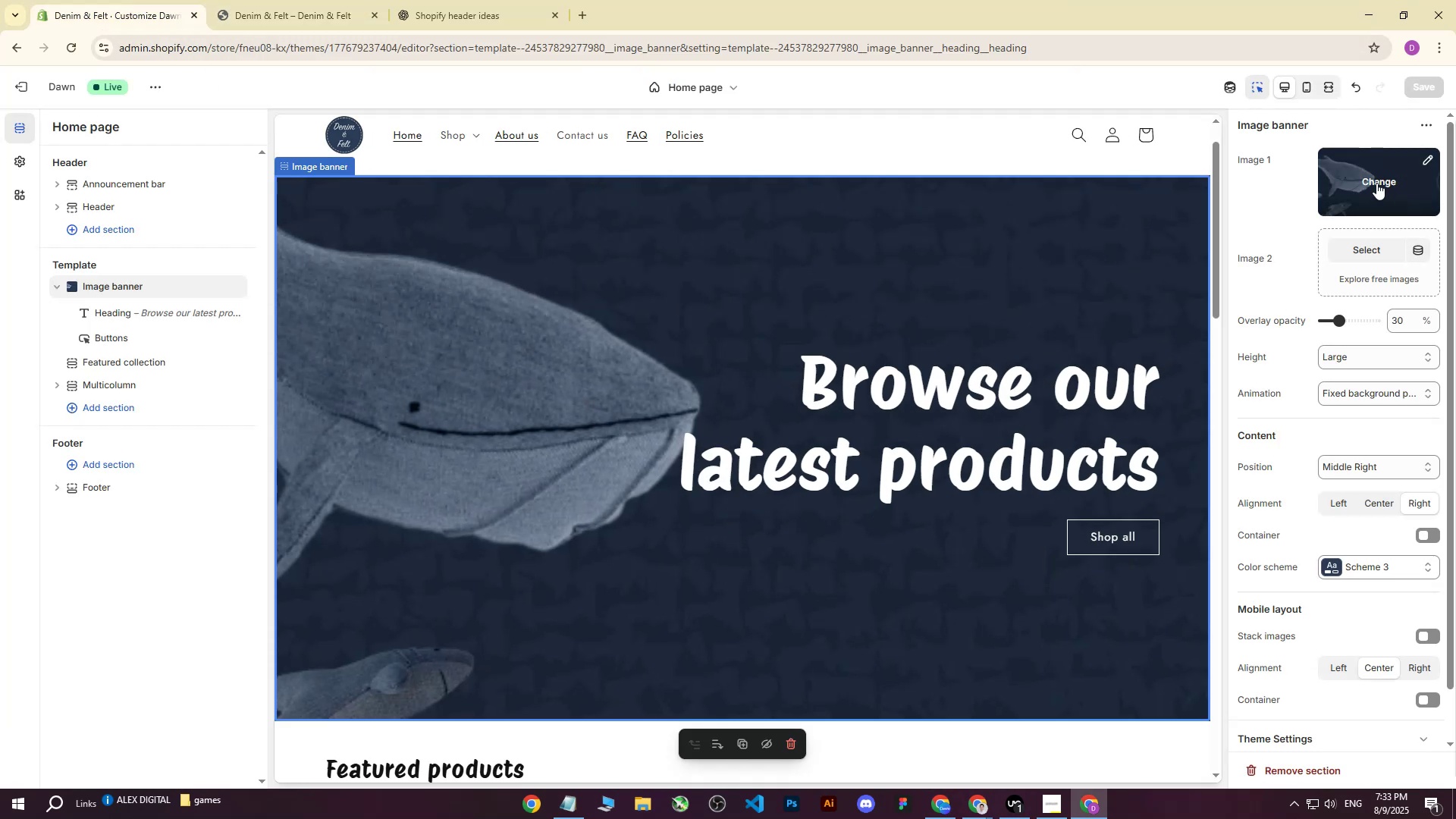 
left_click([1376, 184])
 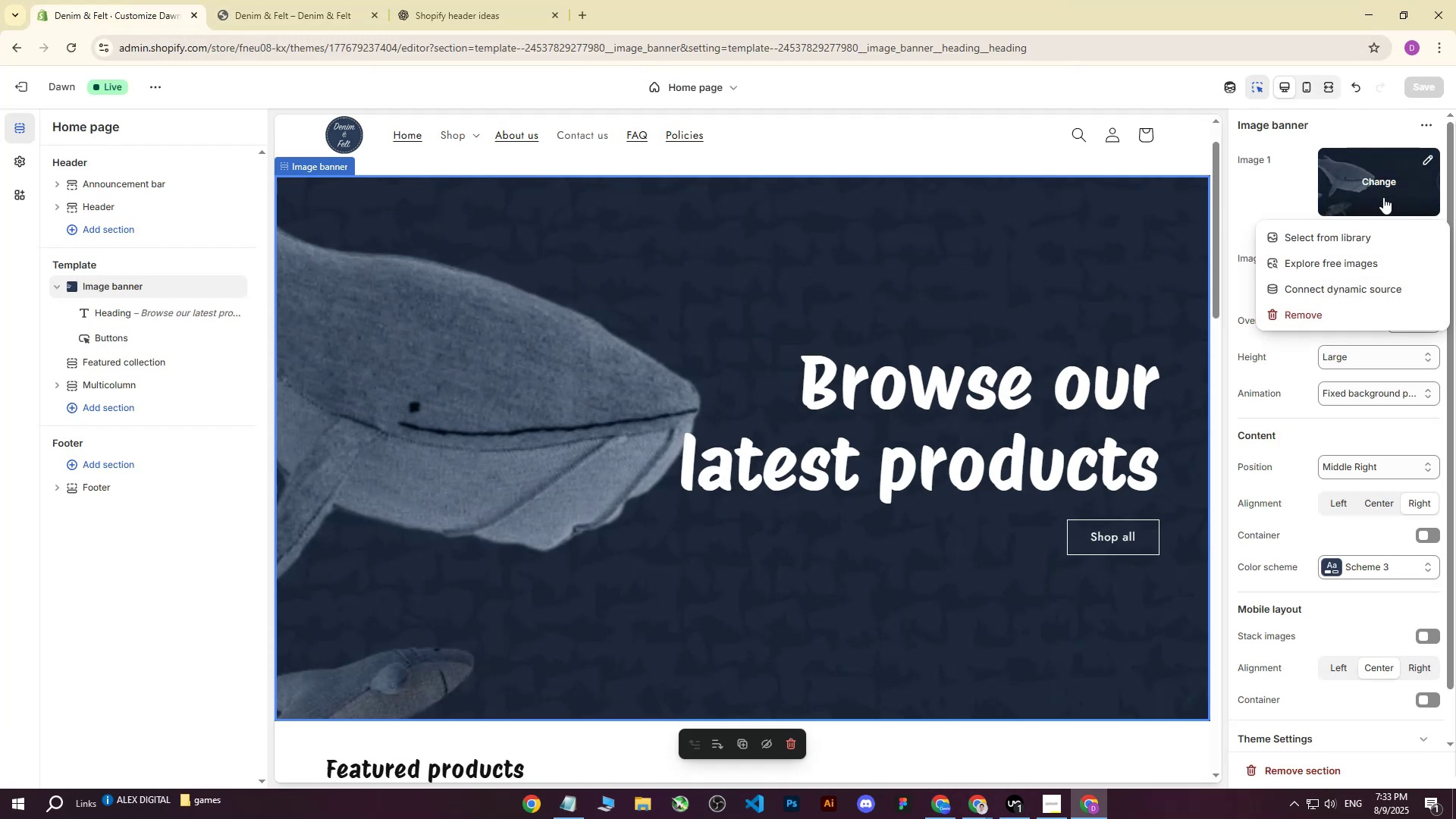 
left_click([1334, 227])
 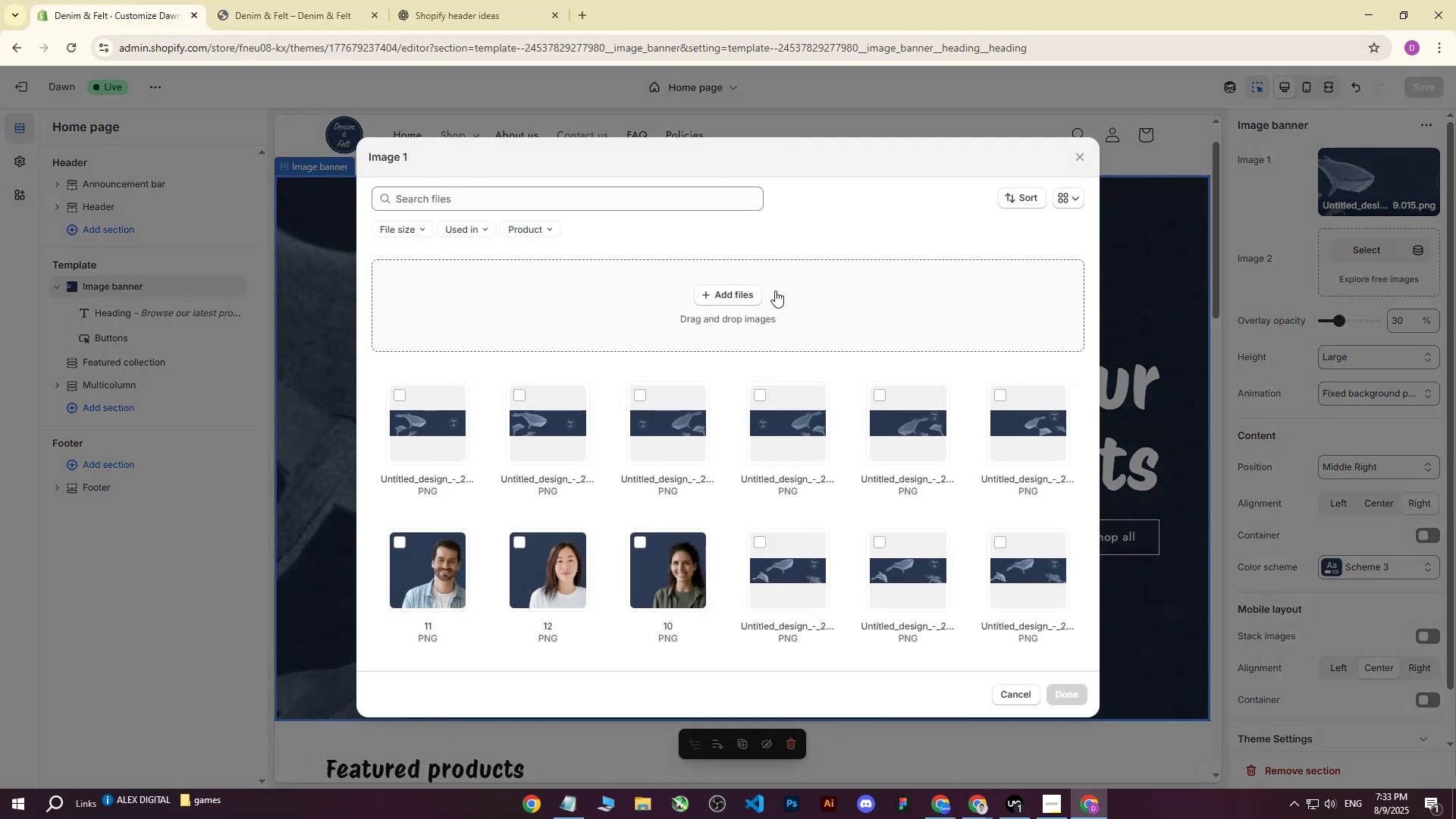 
left_click([733, 293])
 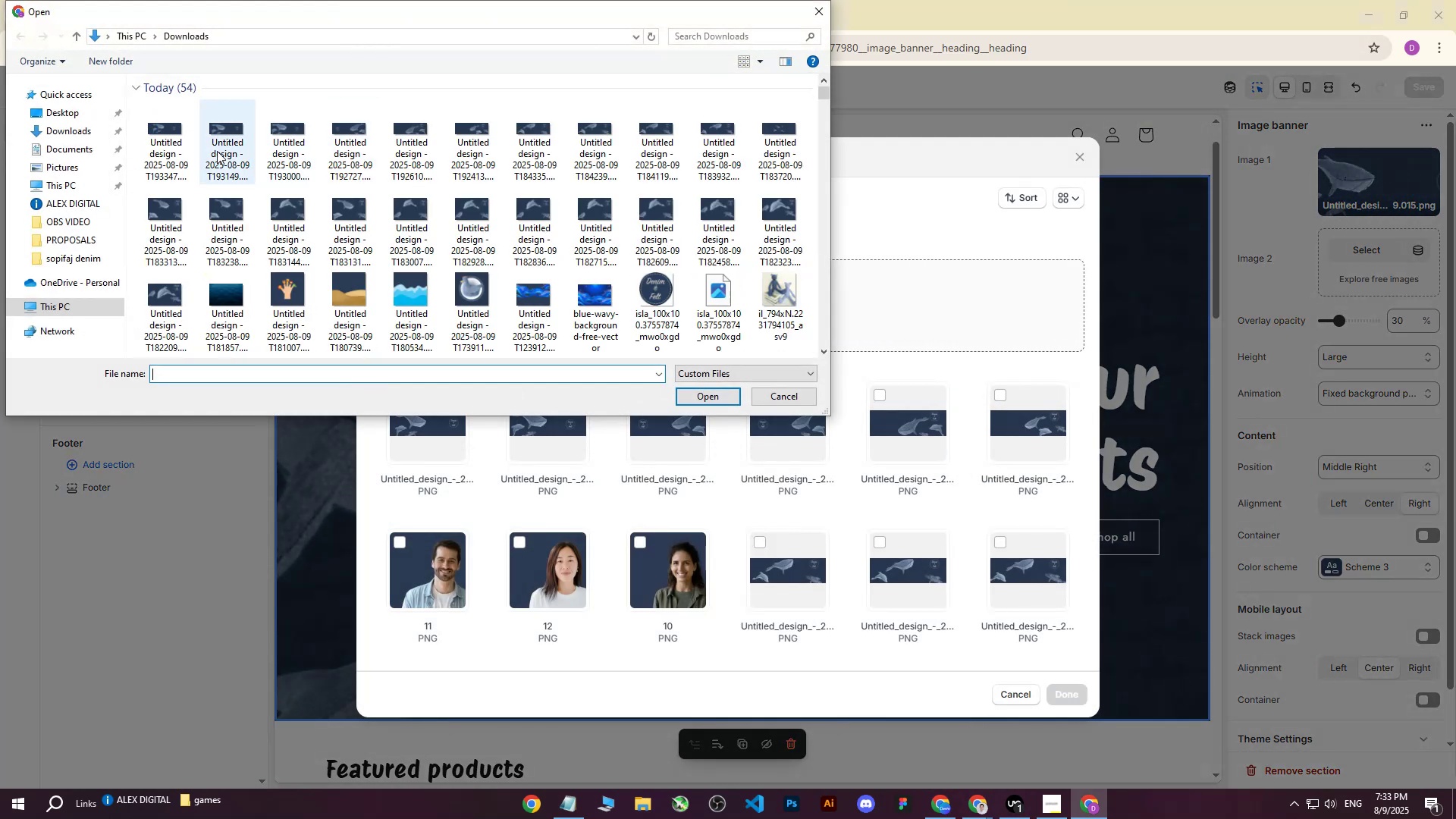 
left_click([170, 143])
 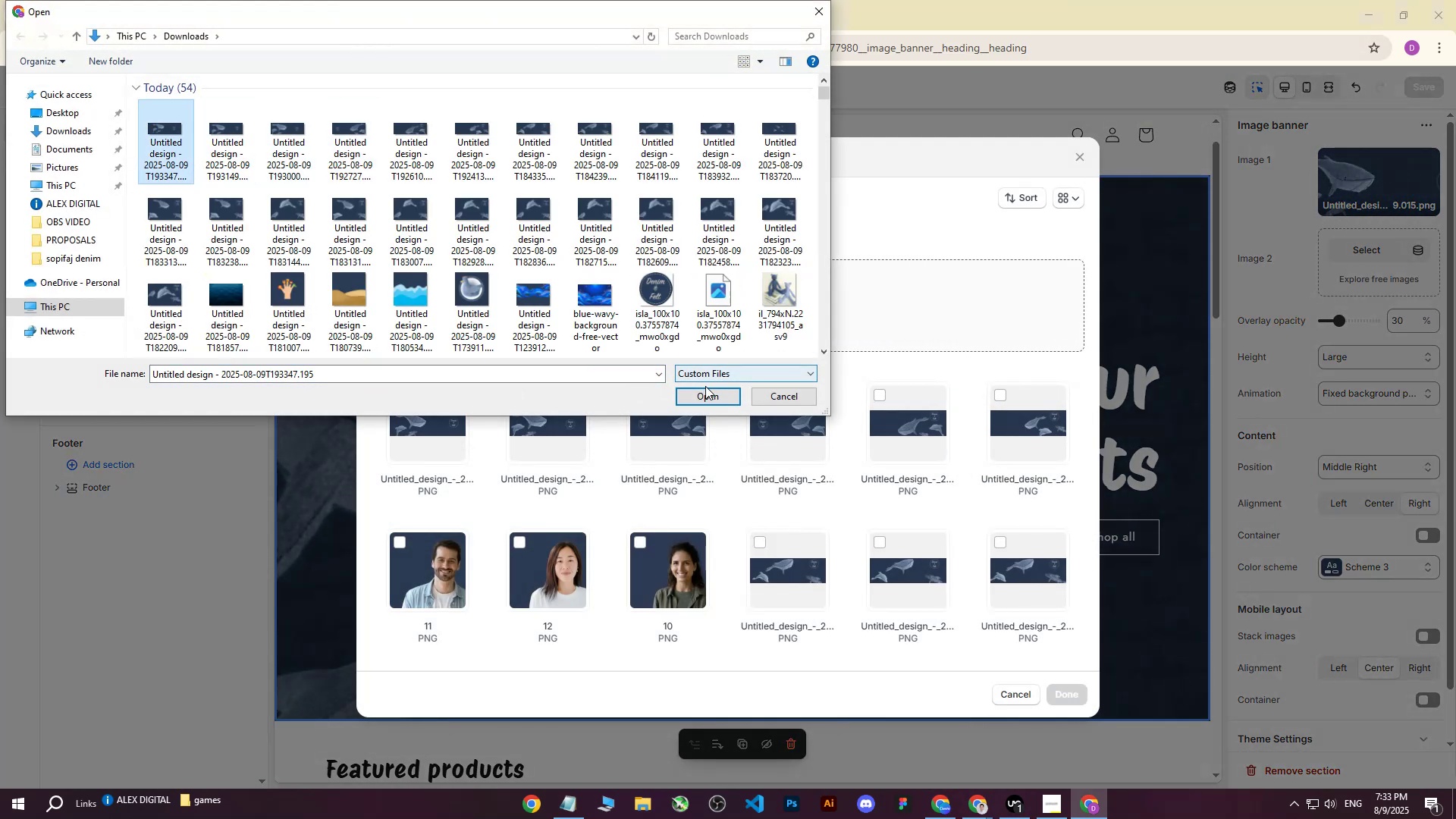 
left_click([700, 394])
 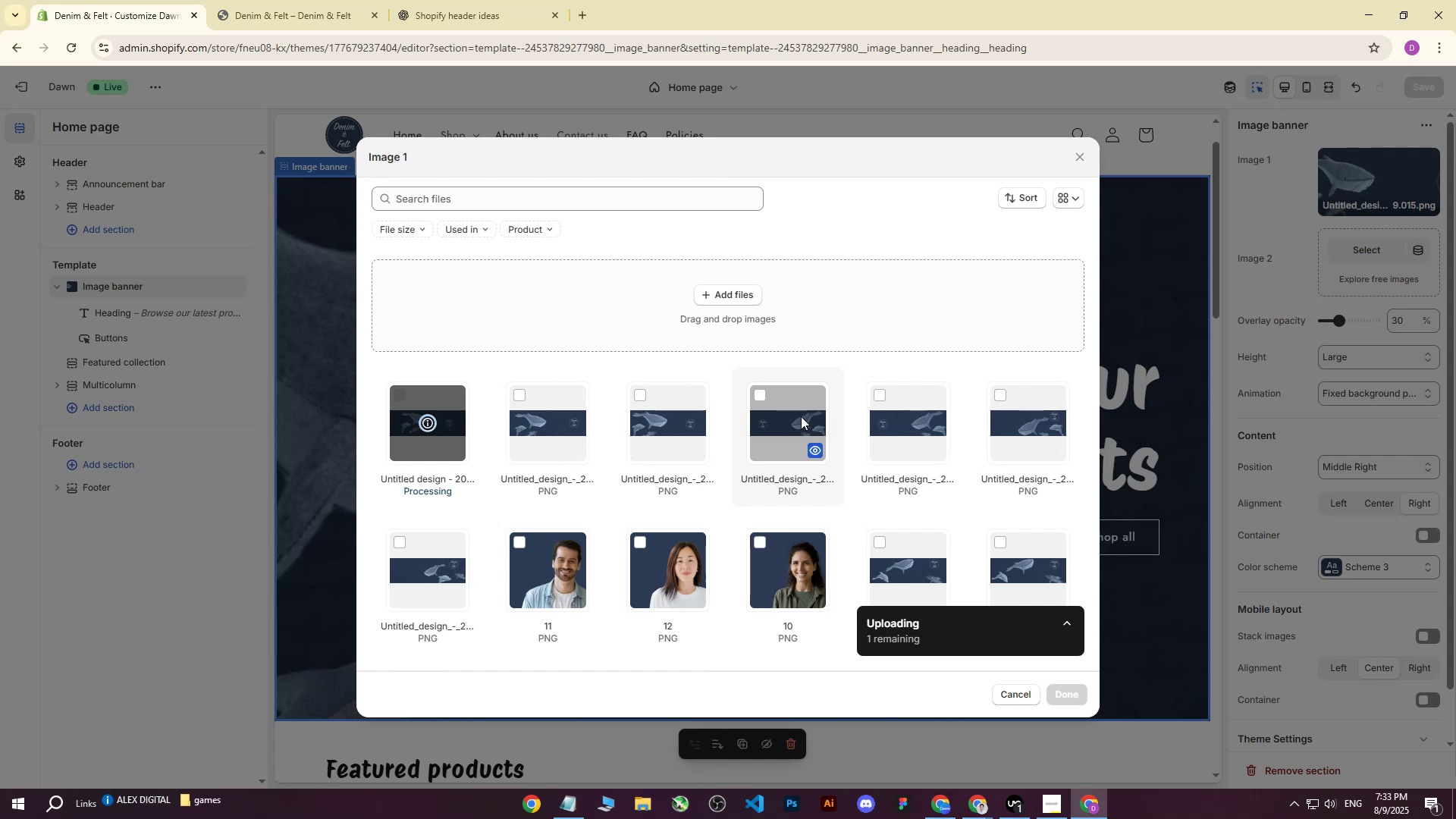 
wait(6.83)
 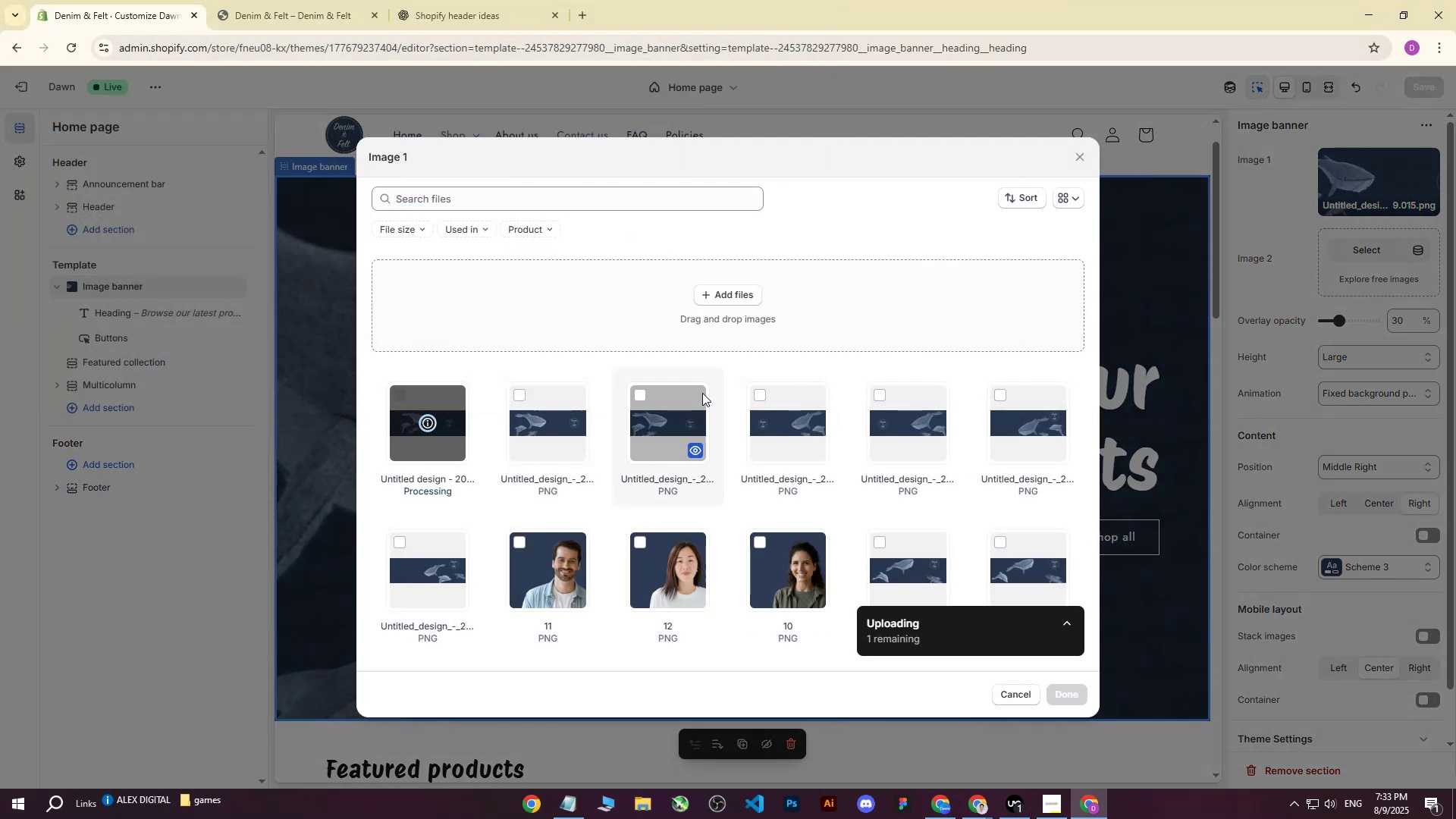 
left_click([1066, 694])
 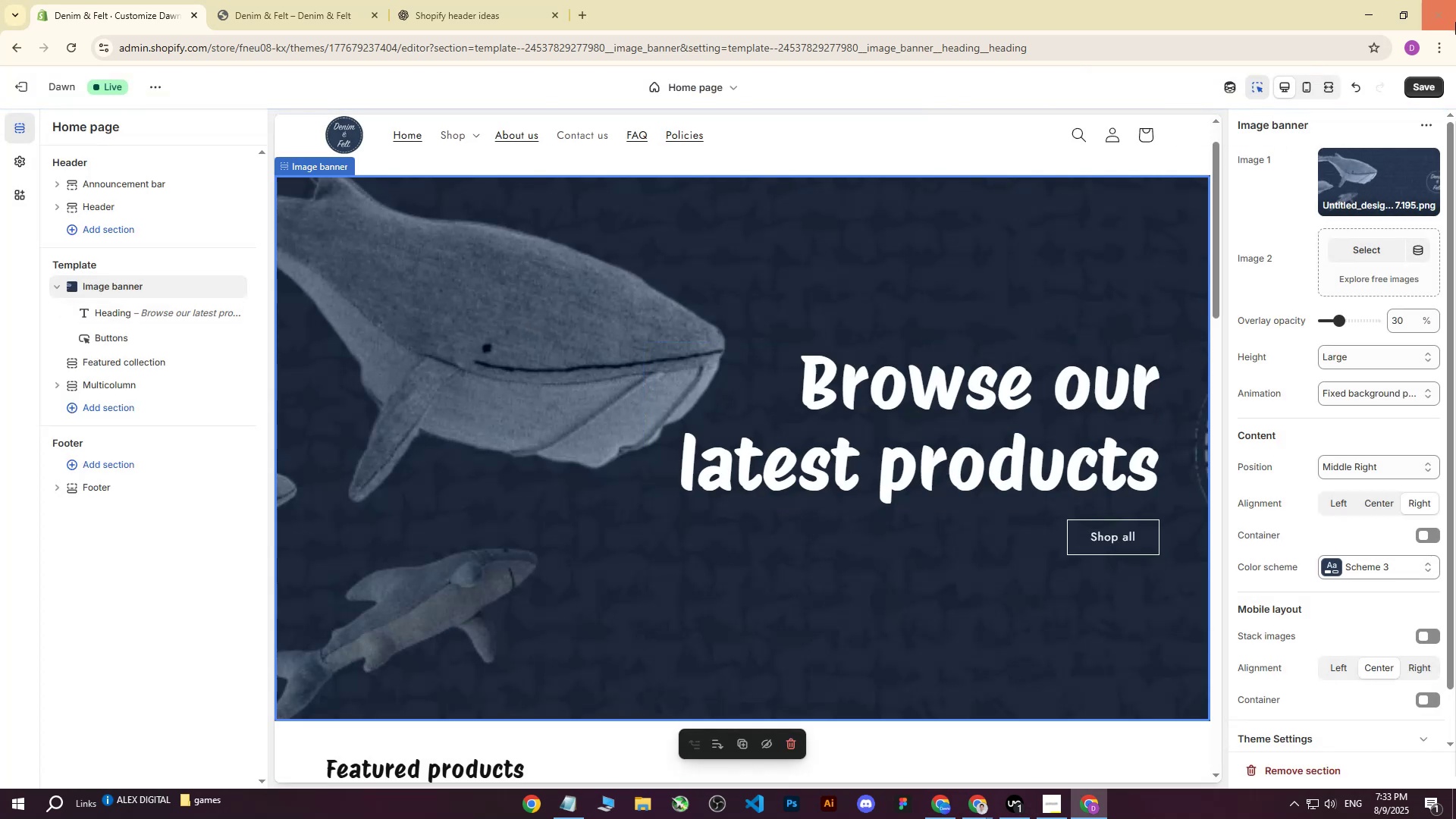 
left_click_drag(start_coordinate=[1431, 88], to_coordinate=[1307, 108])
 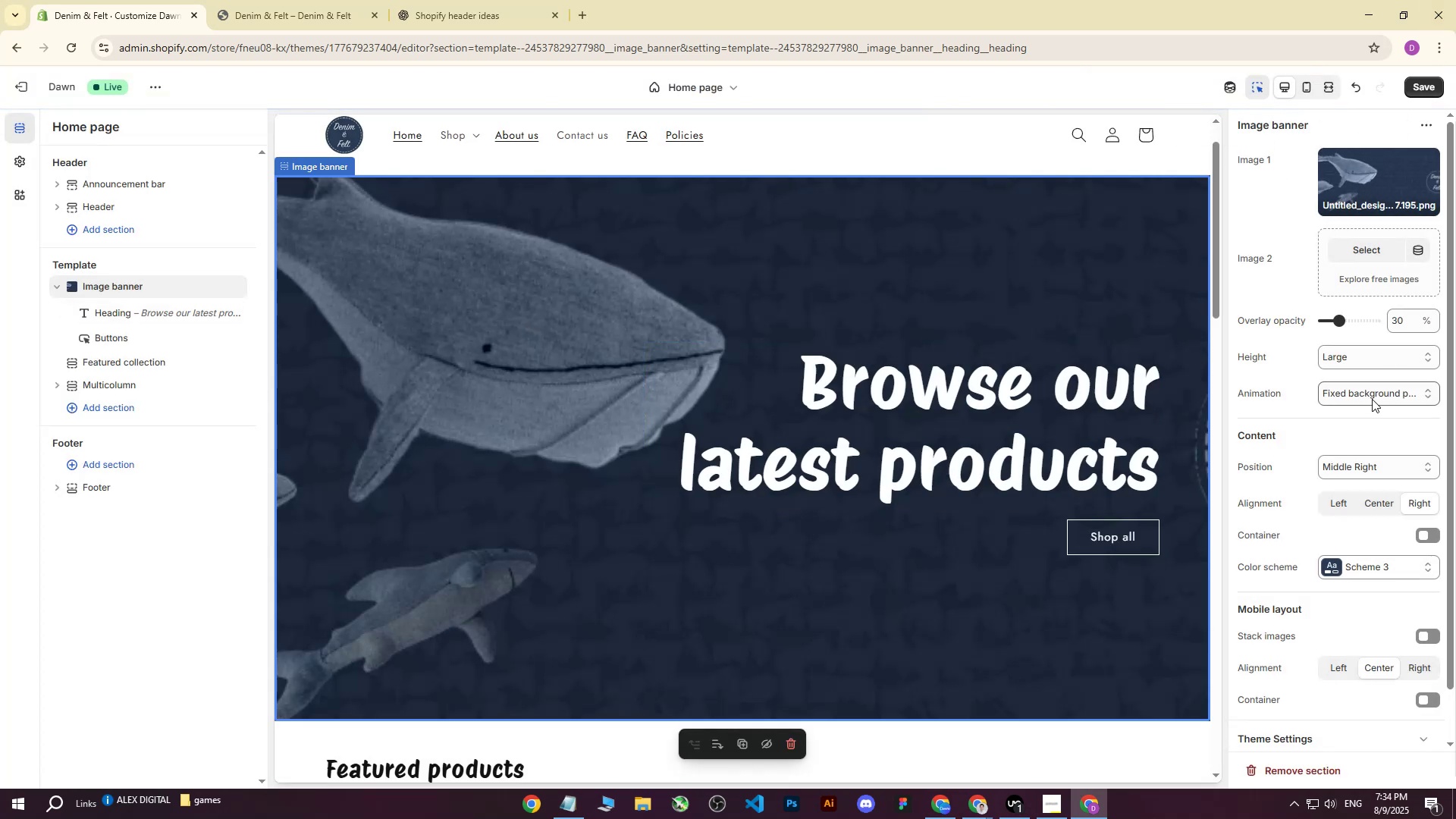 
left_click([1372, 399])
 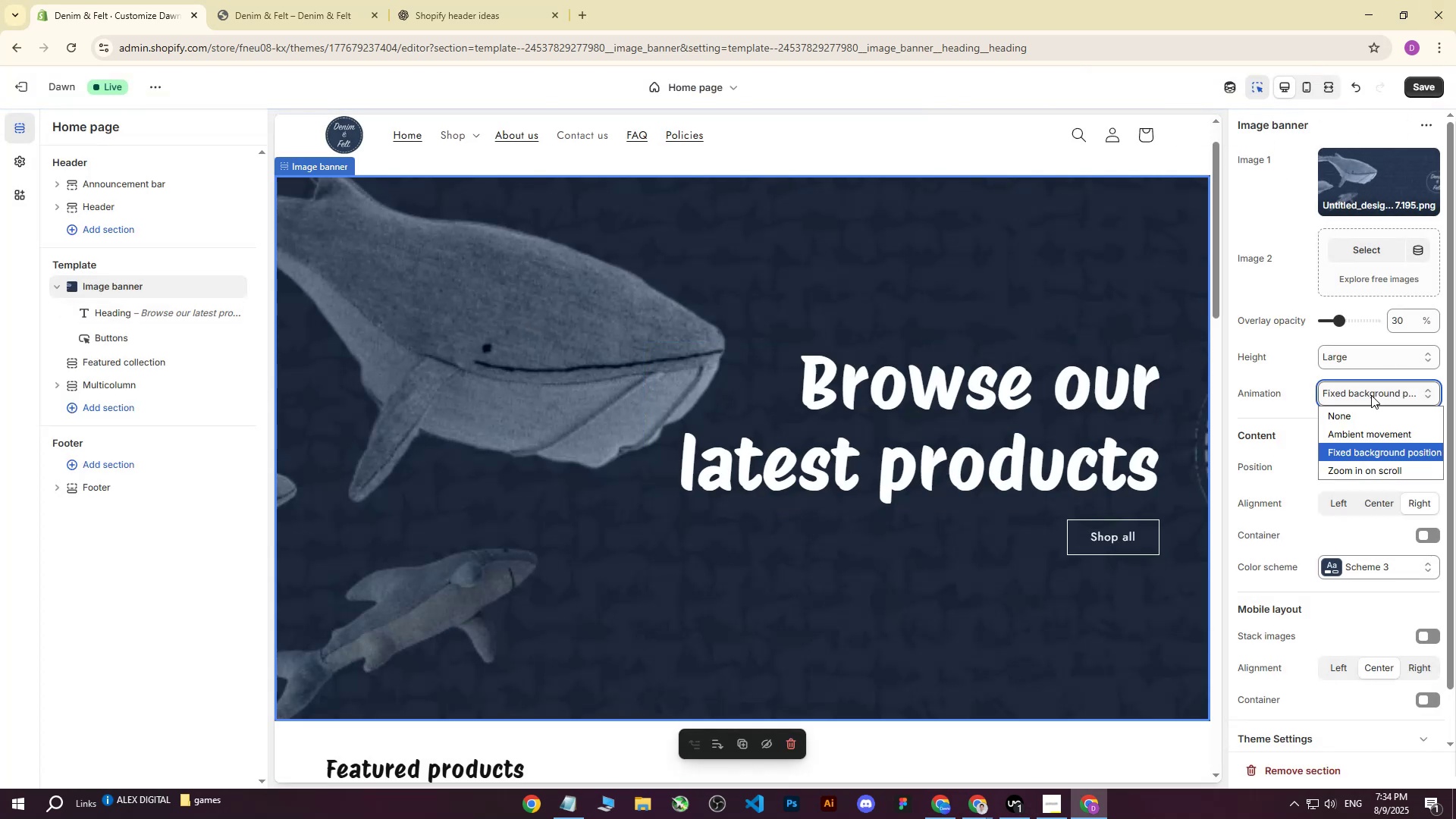 
left_click([1358, 418])
 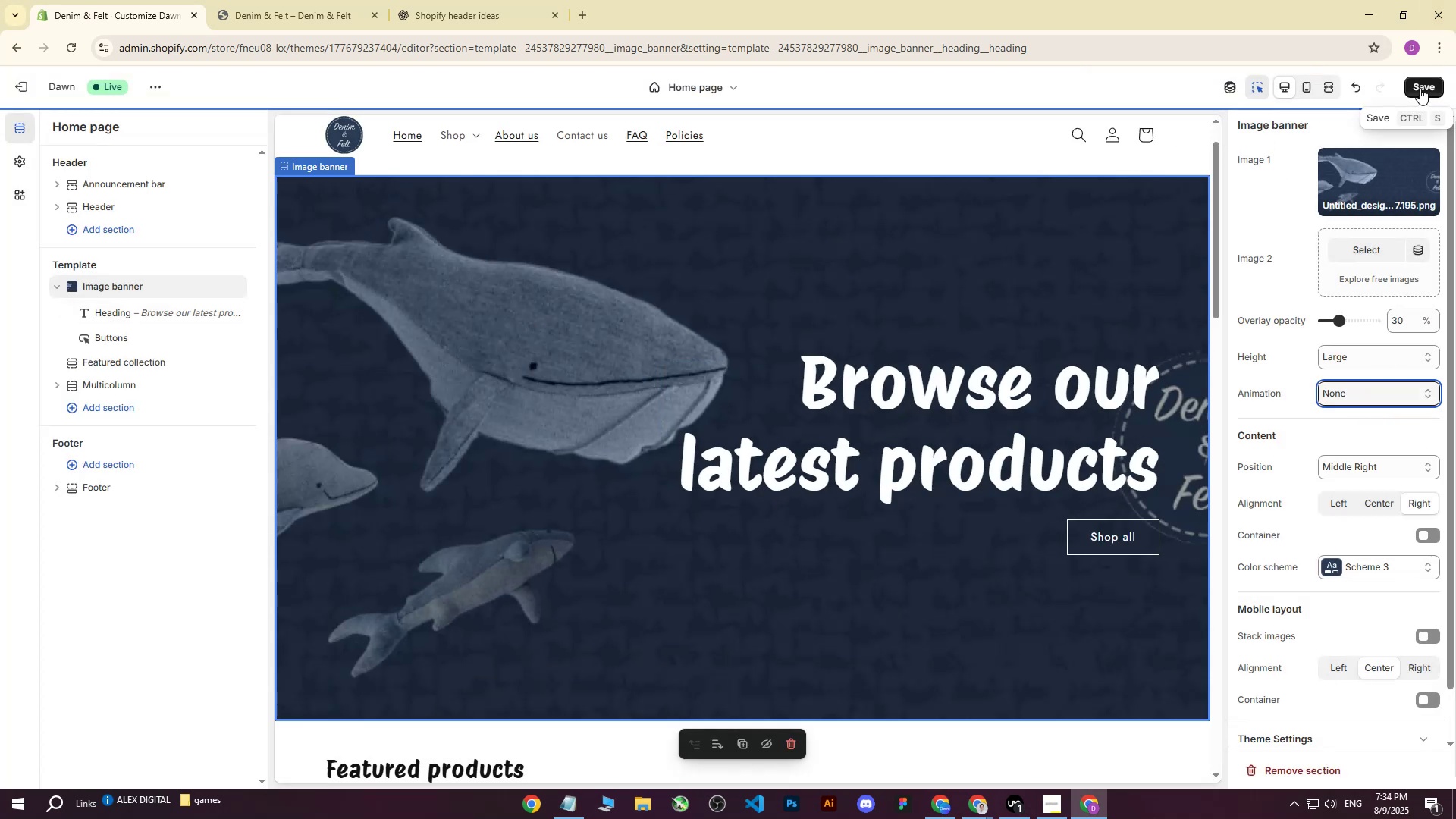 
left_click([1423, 85])
 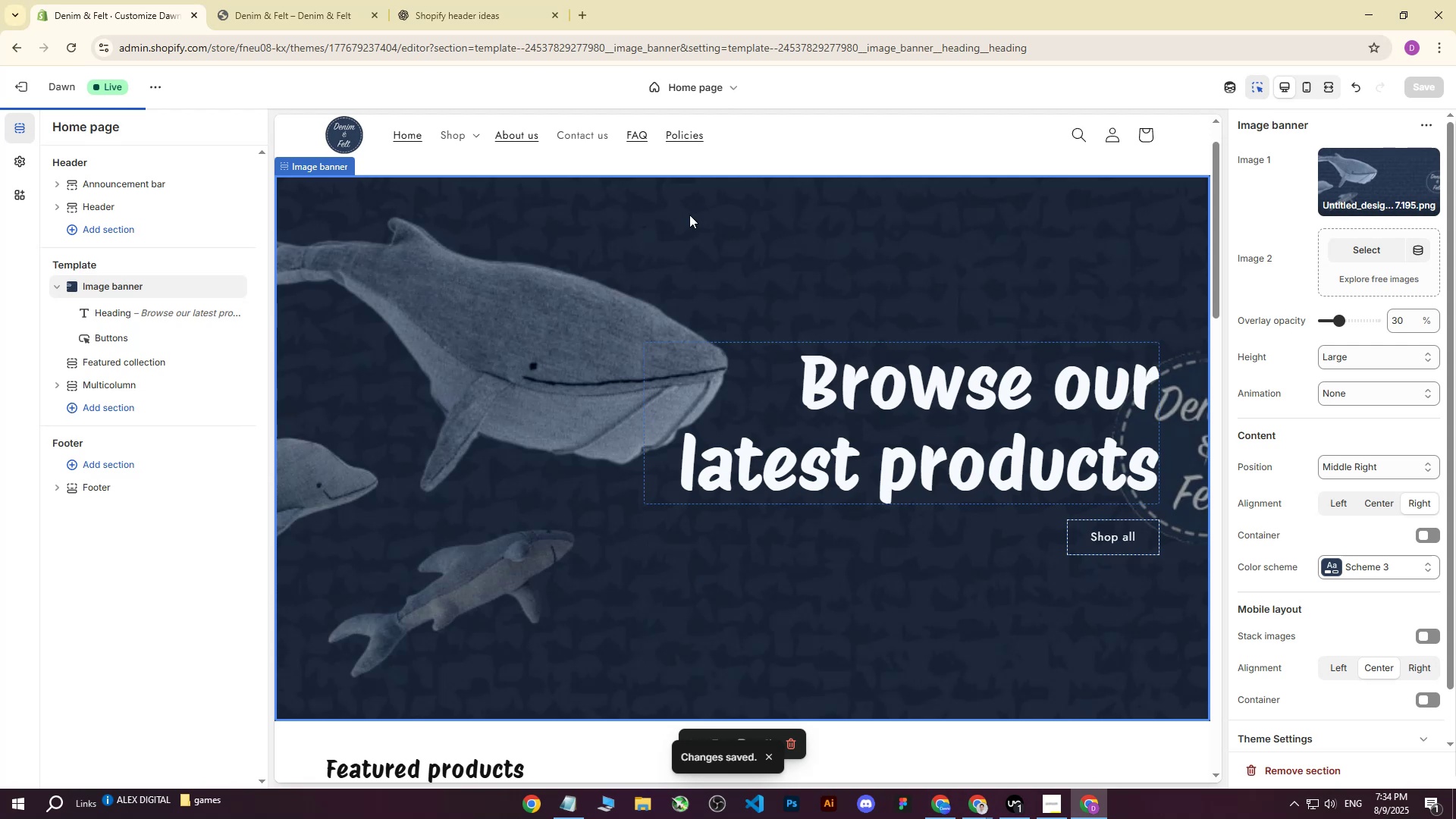 
left_click([270, 0])
 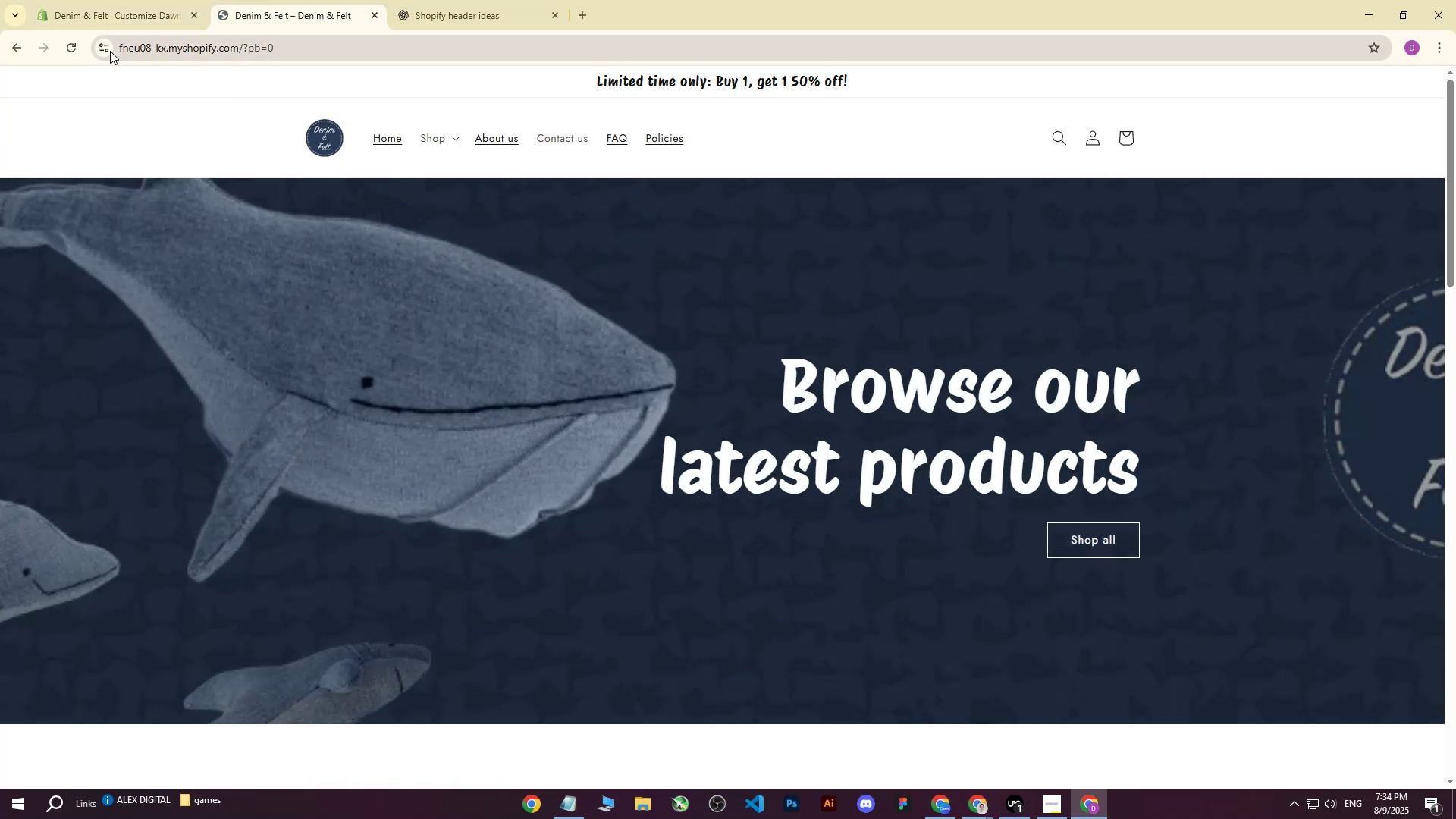 
left_click([80, 48])
 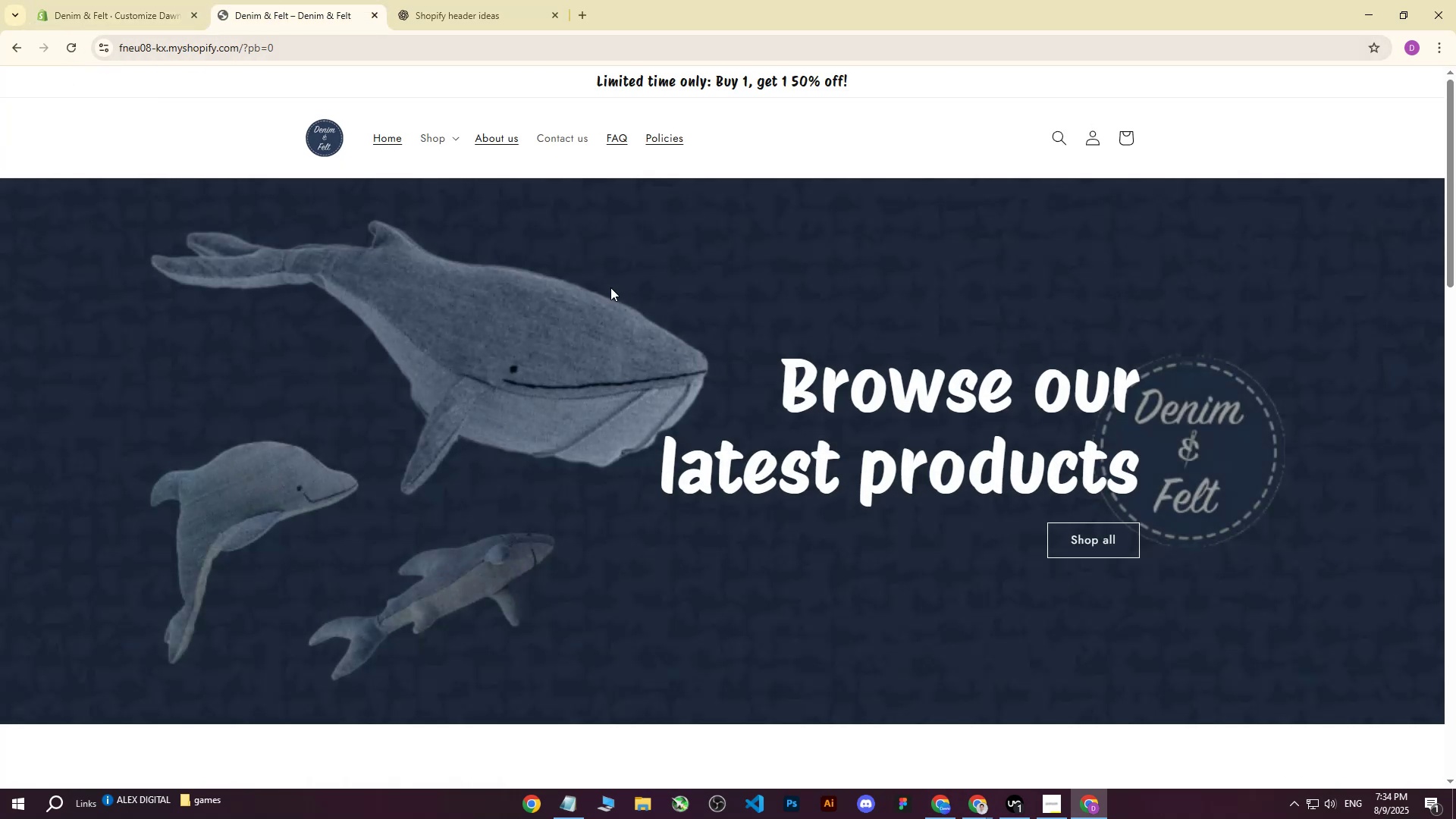 
wait(5.34)
 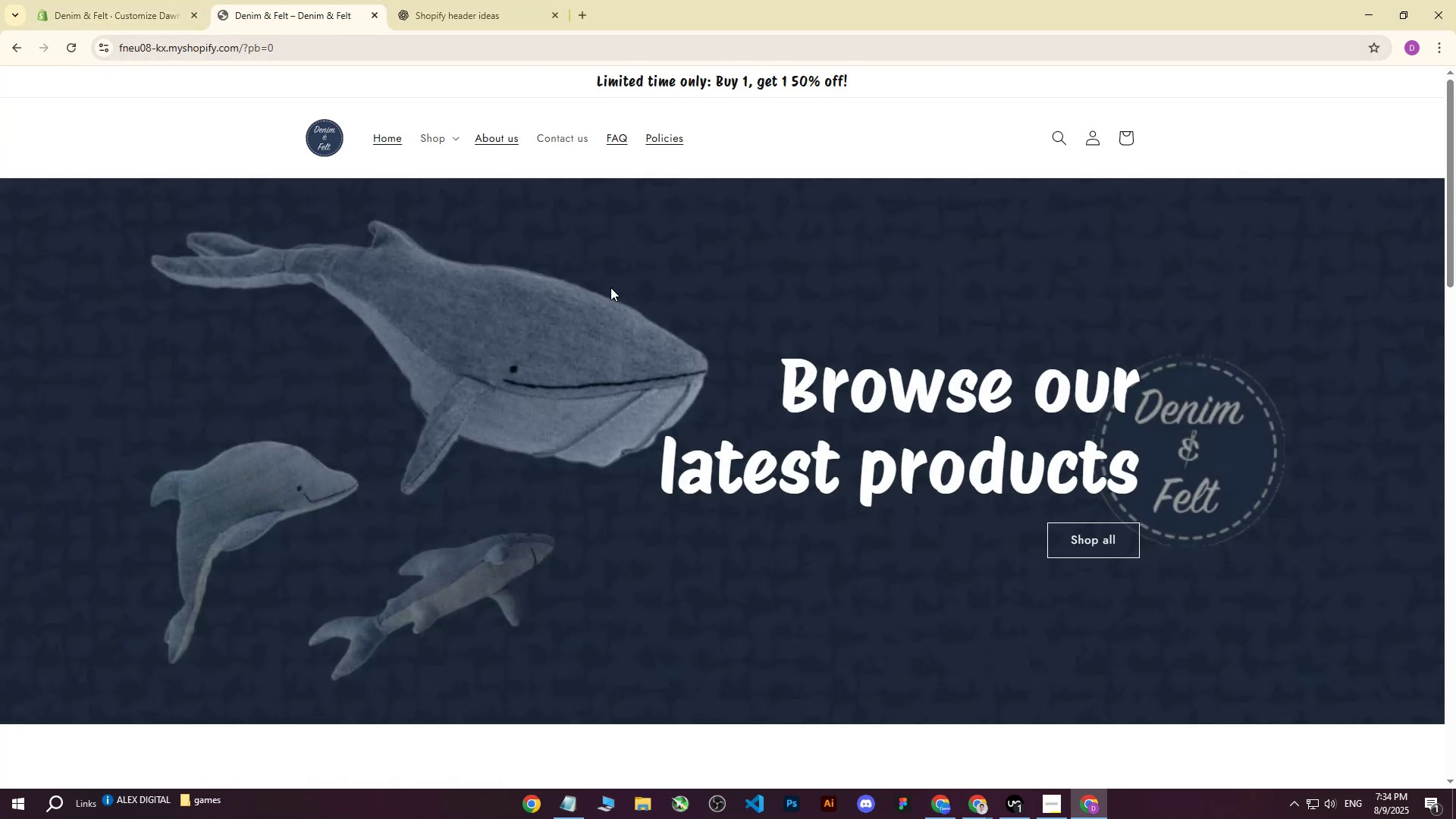 
left_click([1090, 809])
 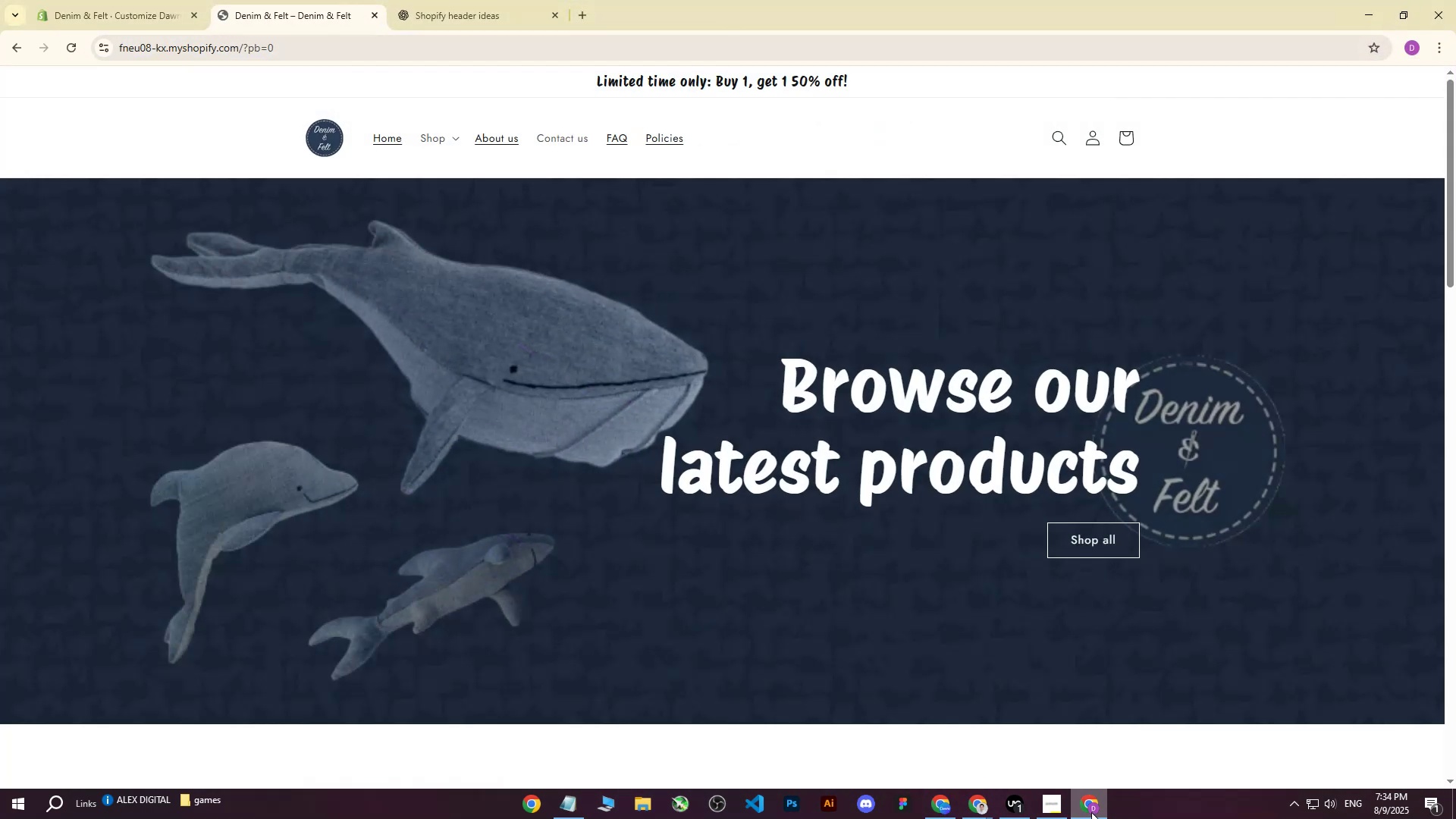 
left_click([184, 0])
 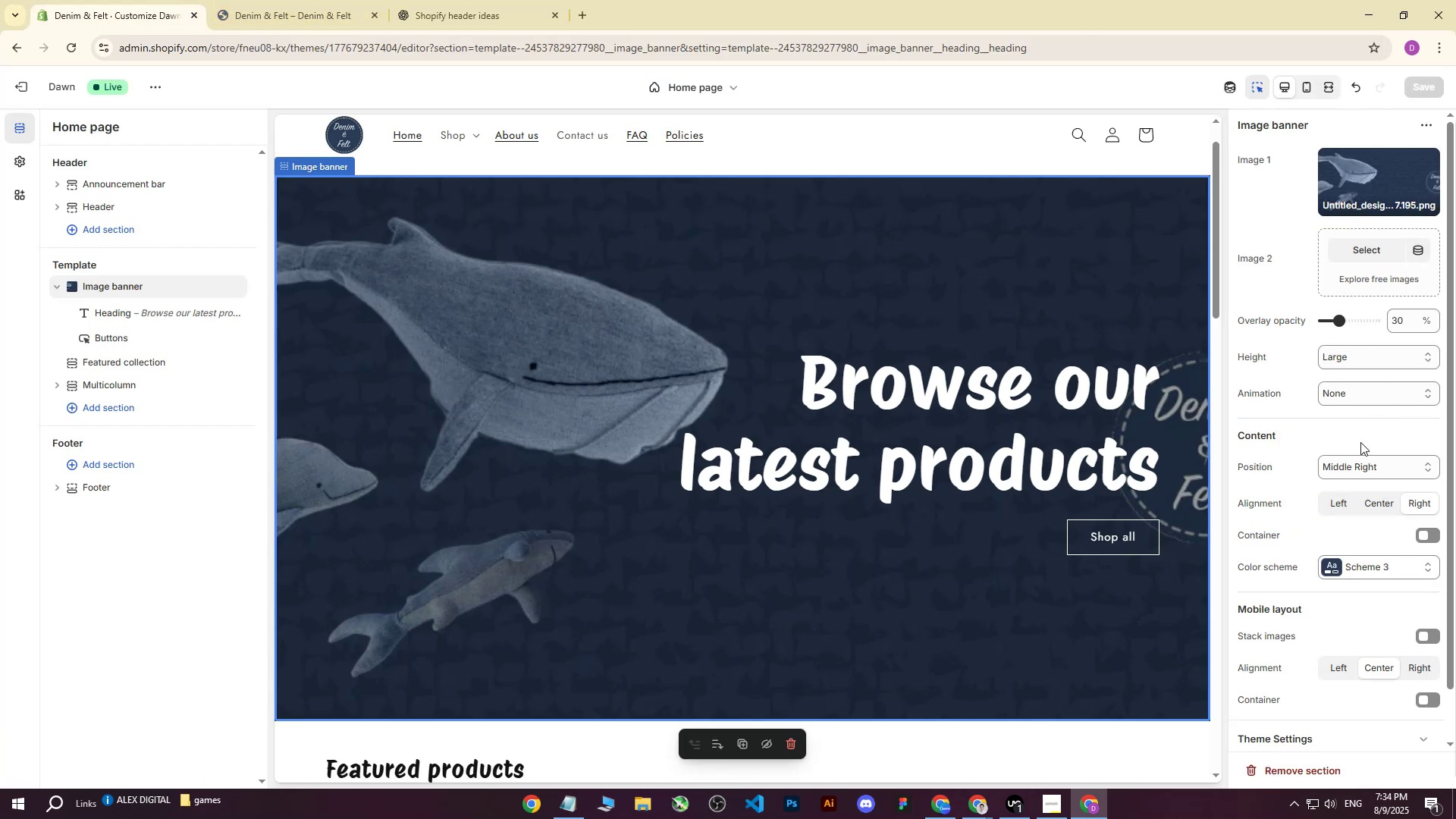 
left_click([1360, 470])
 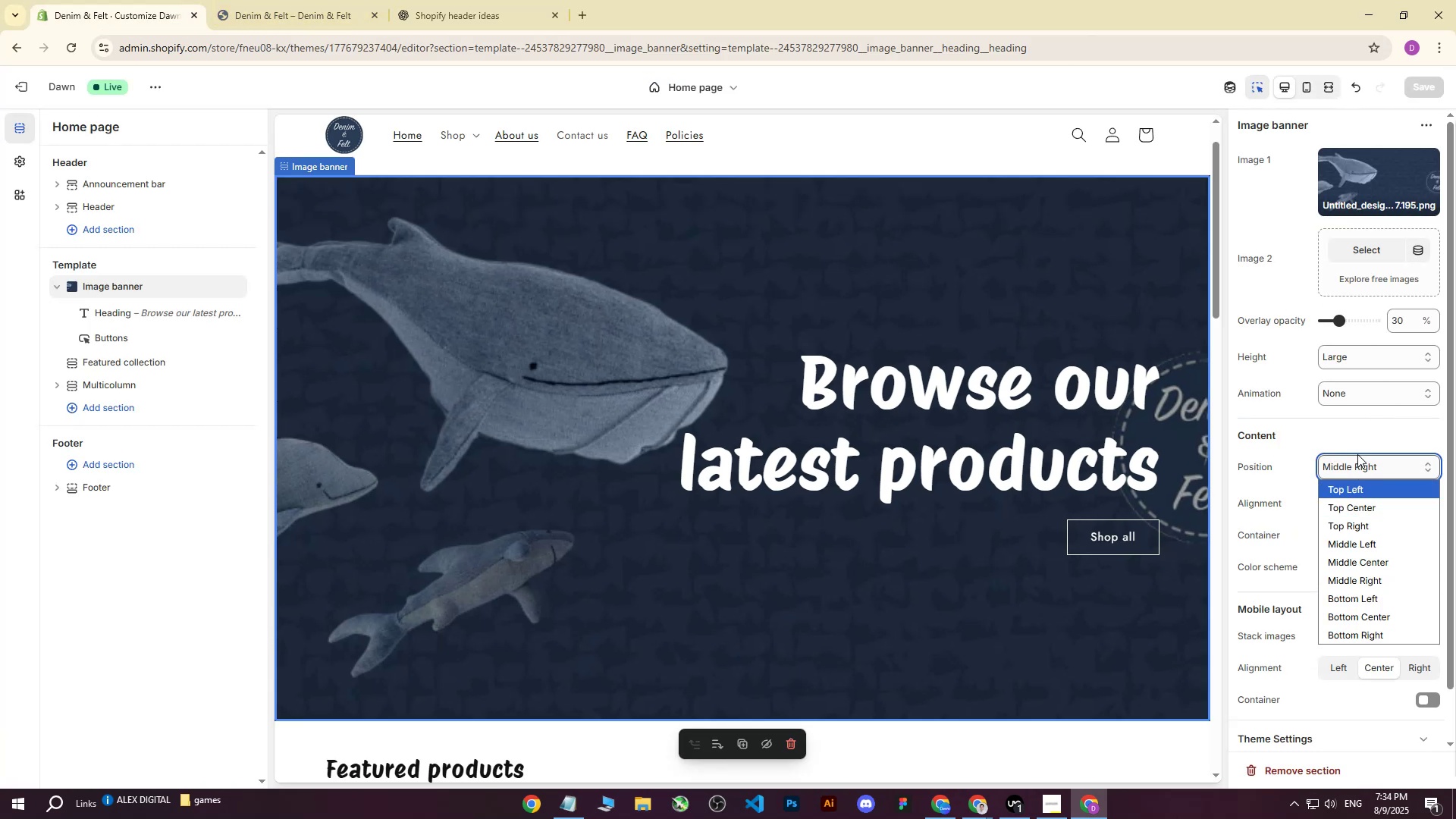 
left_click([1361, 432])
 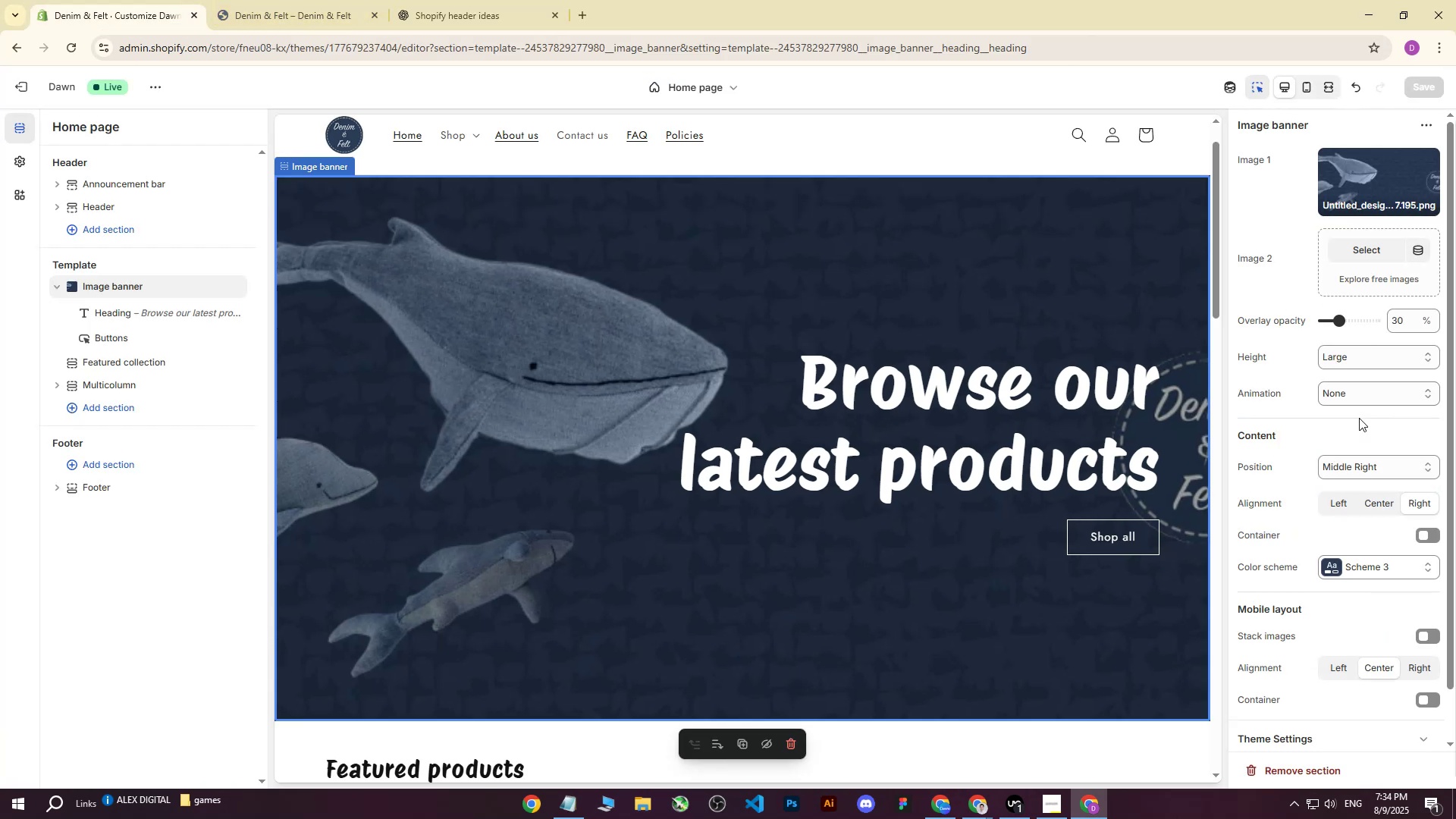 
left_click([1357, 395])
 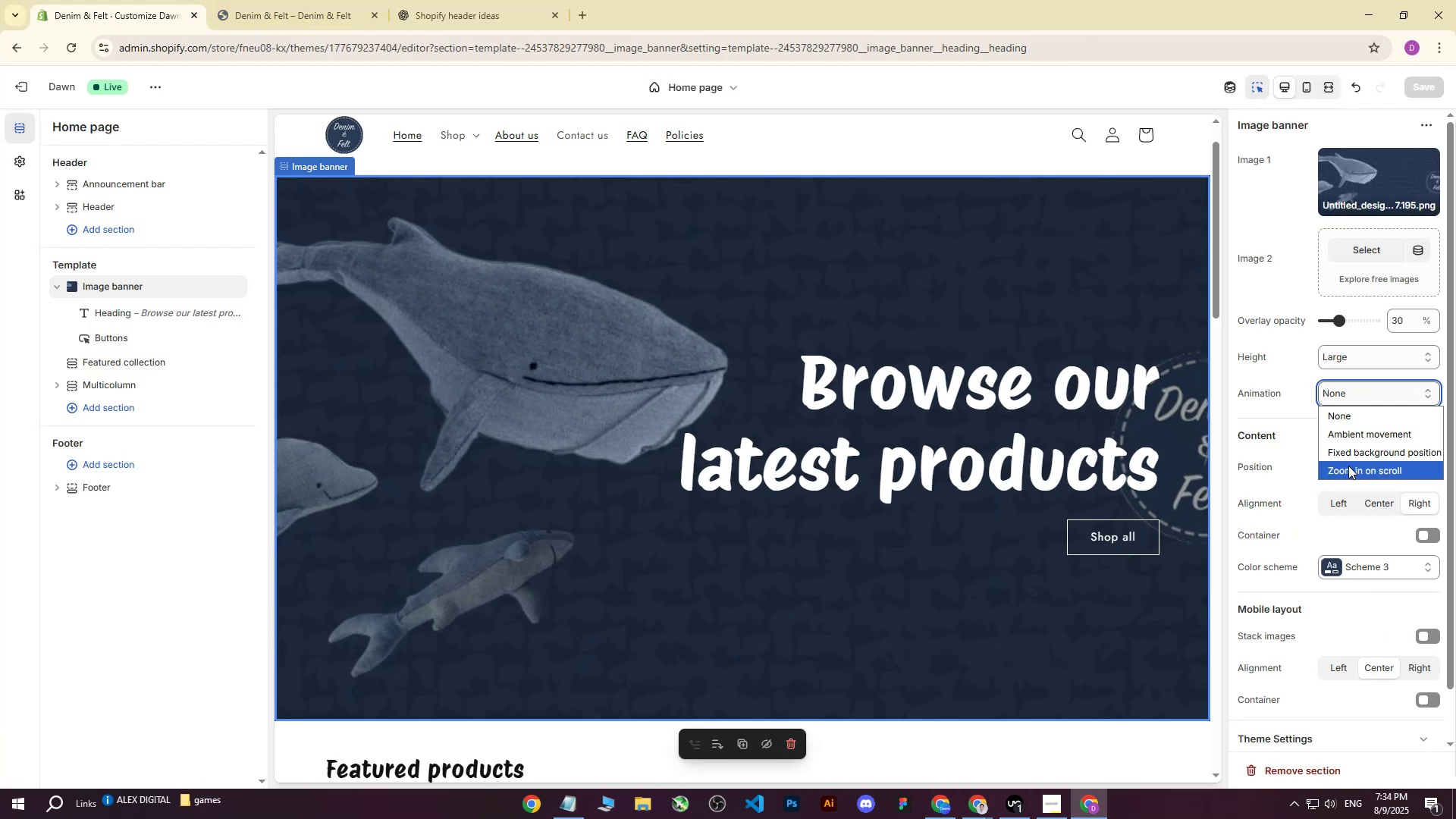 
left_click([1348, 466])
 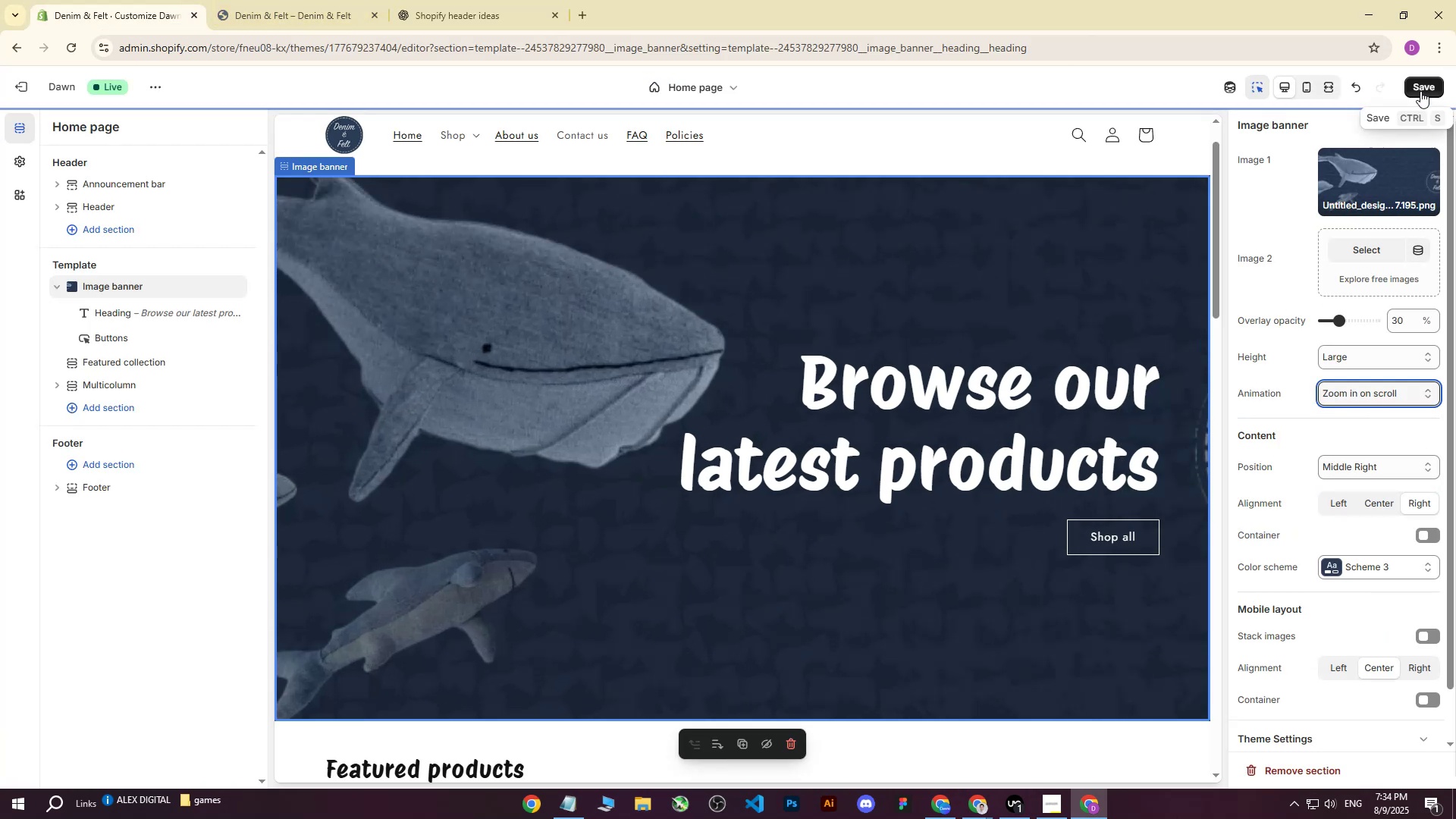 
left_click([1422, 88])
 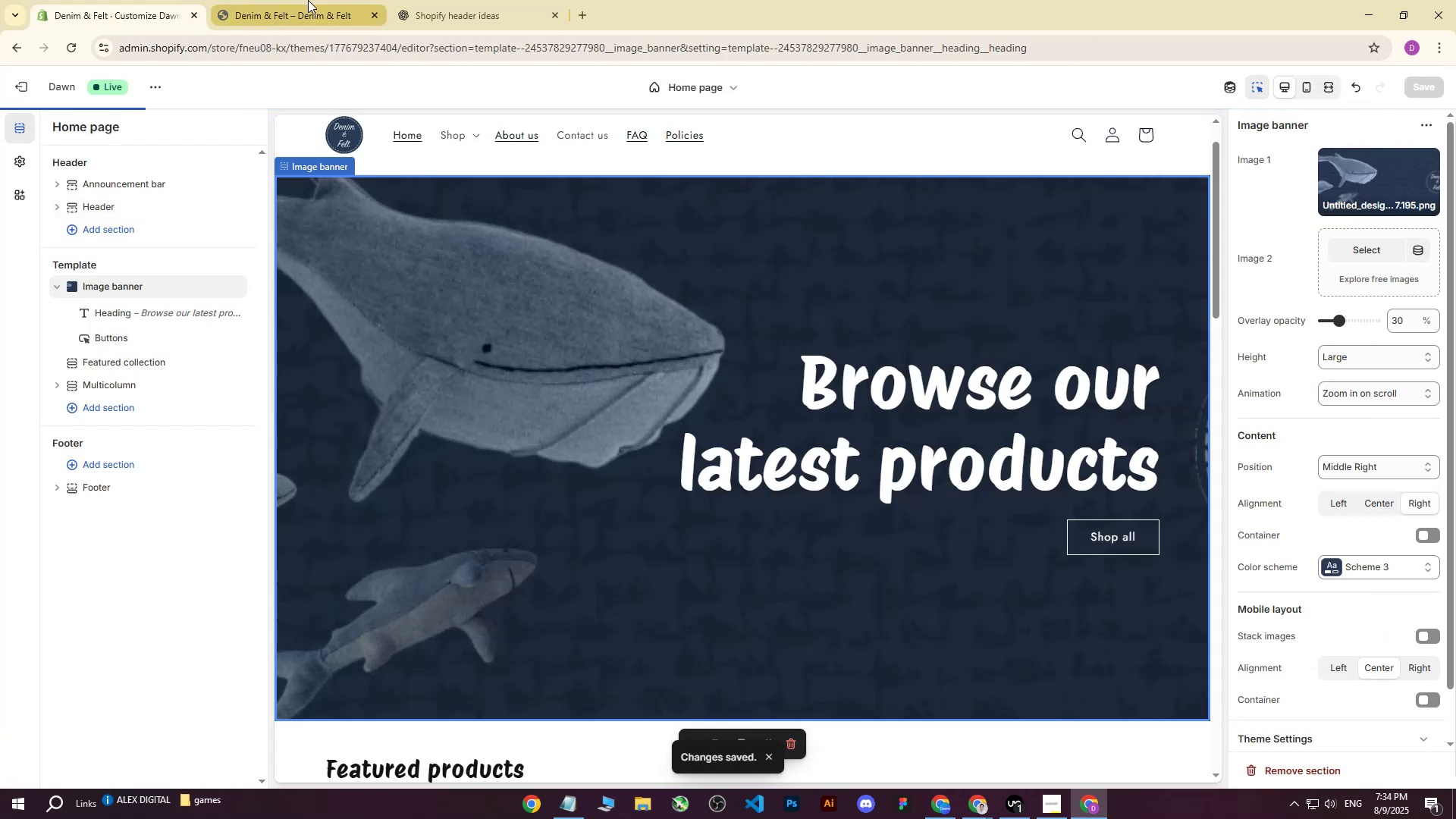 
left_click([308, 0])
 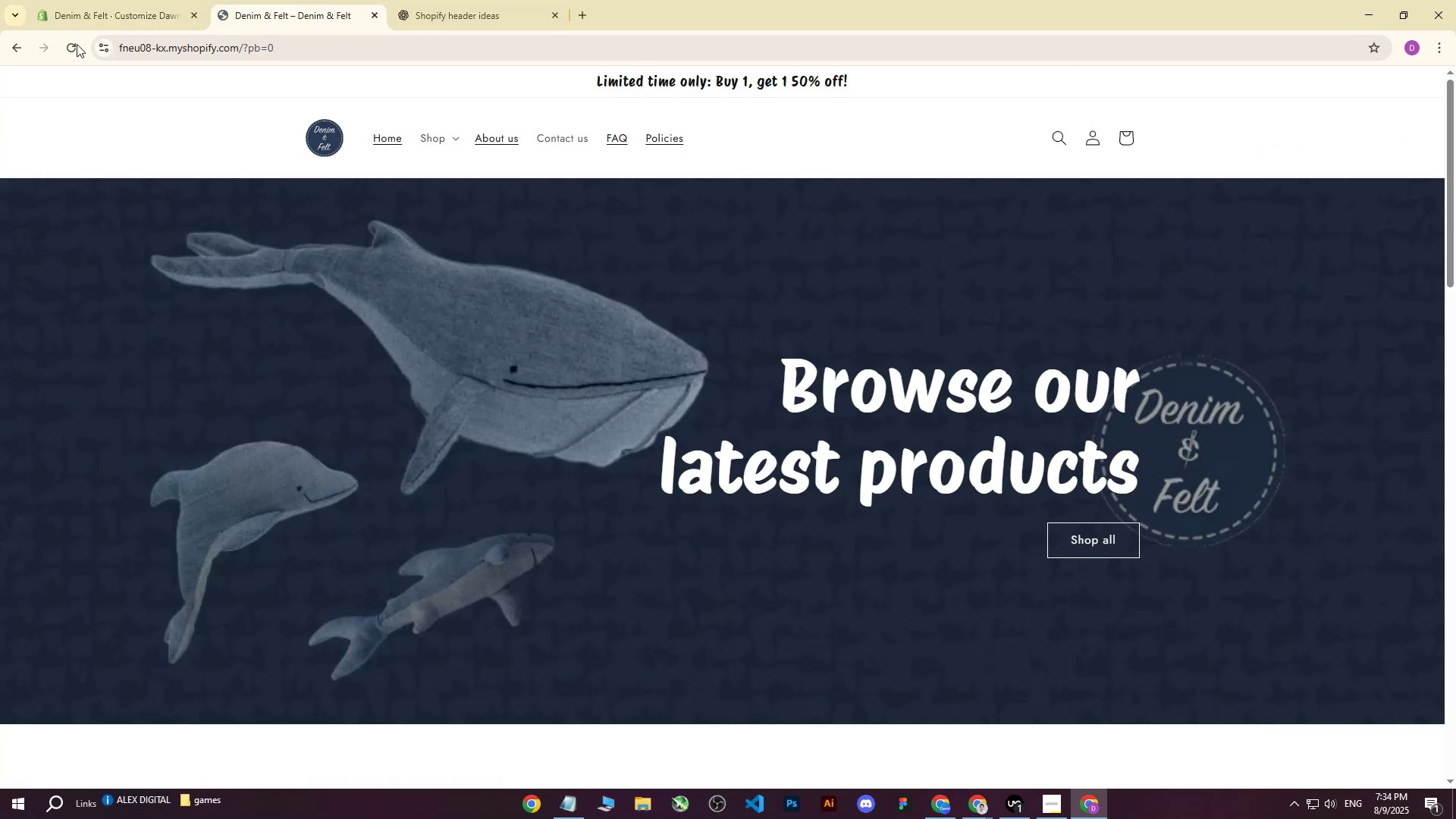 
left_click([65, 42])
 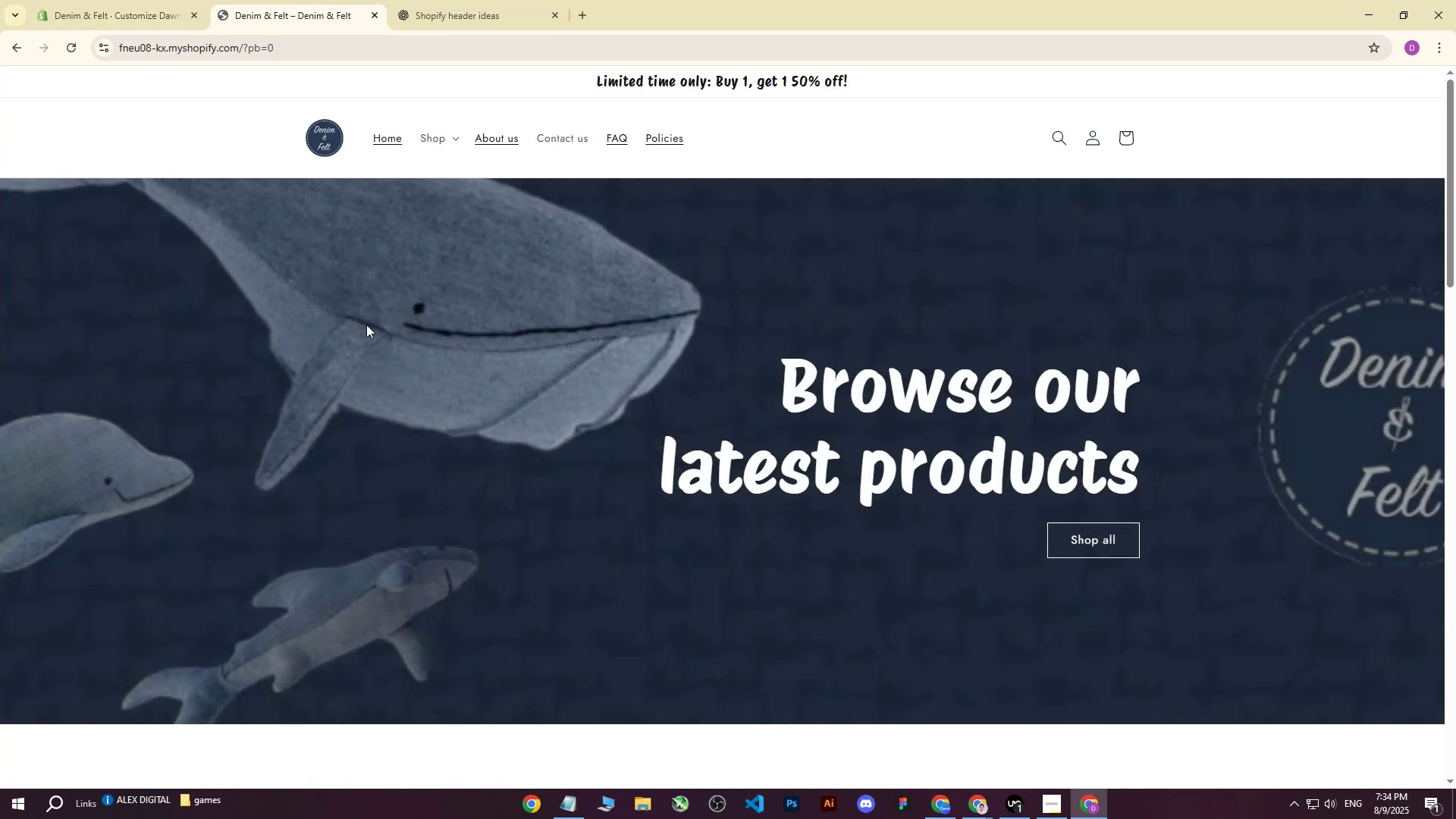 
scroll: coordinate [366, 325], scroll_direction: down, amount: 2.0
 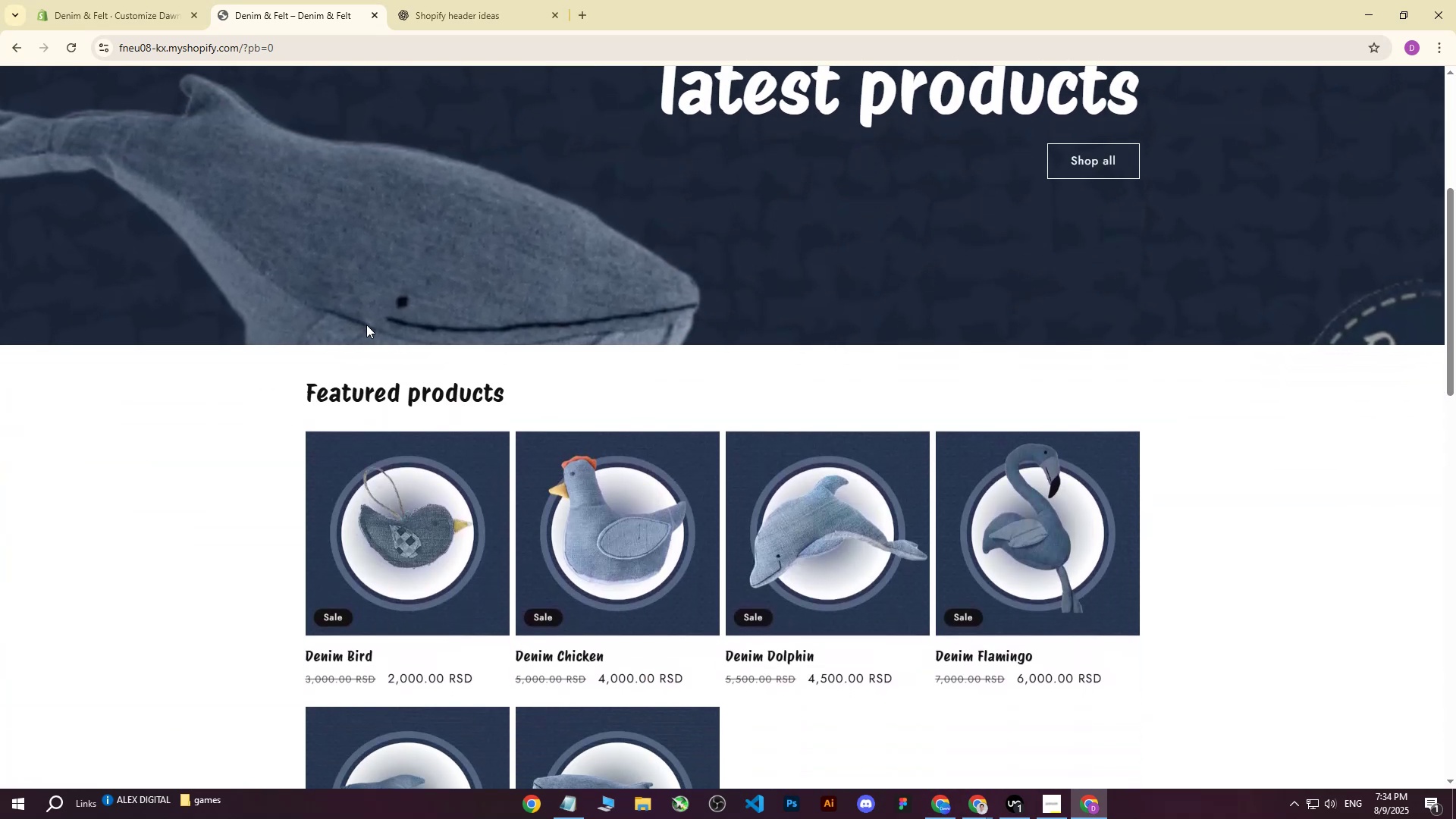 
scroll: coordinate [366, 325], scroll_direction: up, amount: 12.0
 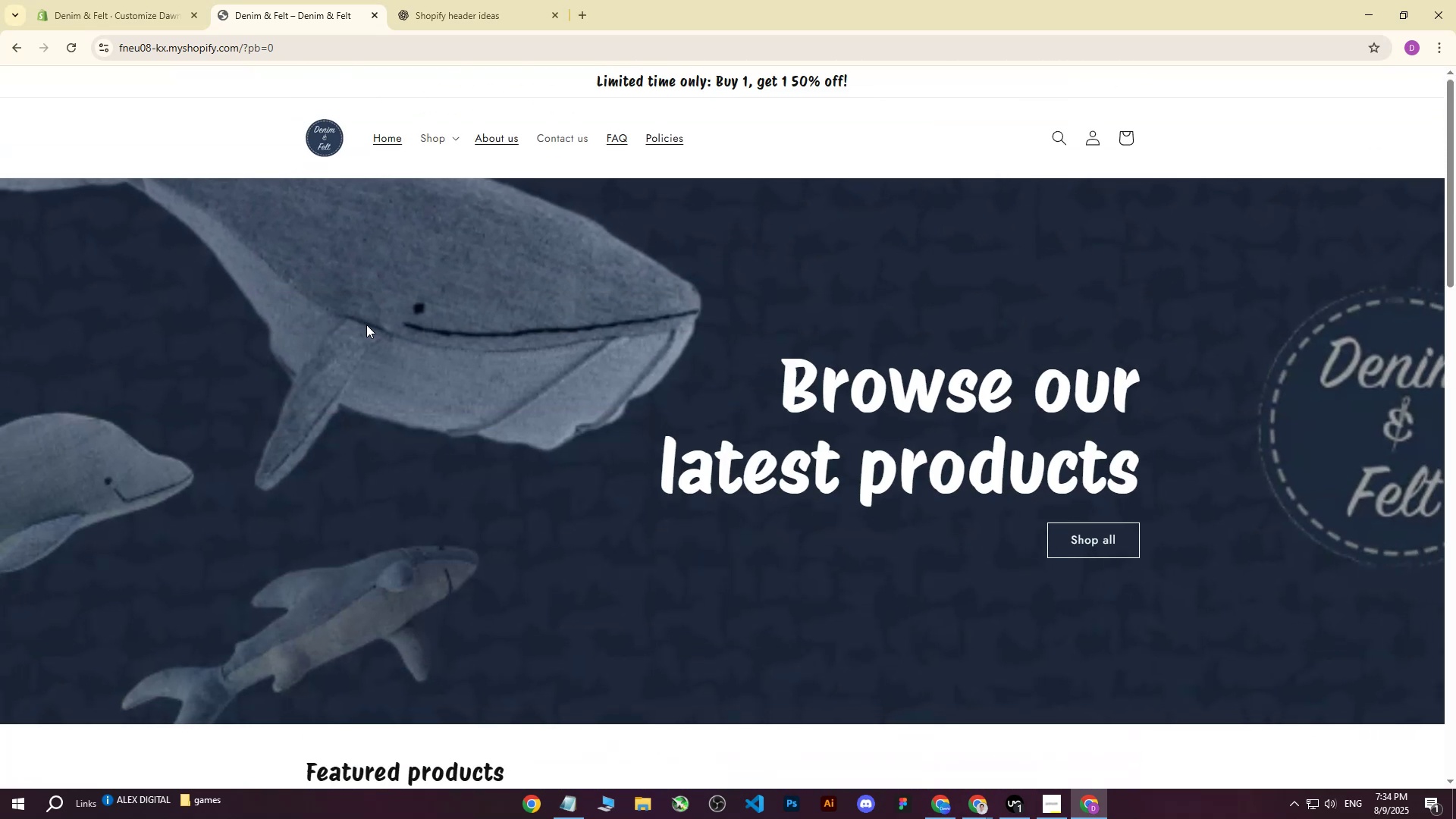 
scroll: coordinate [366, 325], scroll_direction: none, amount: 0.0
 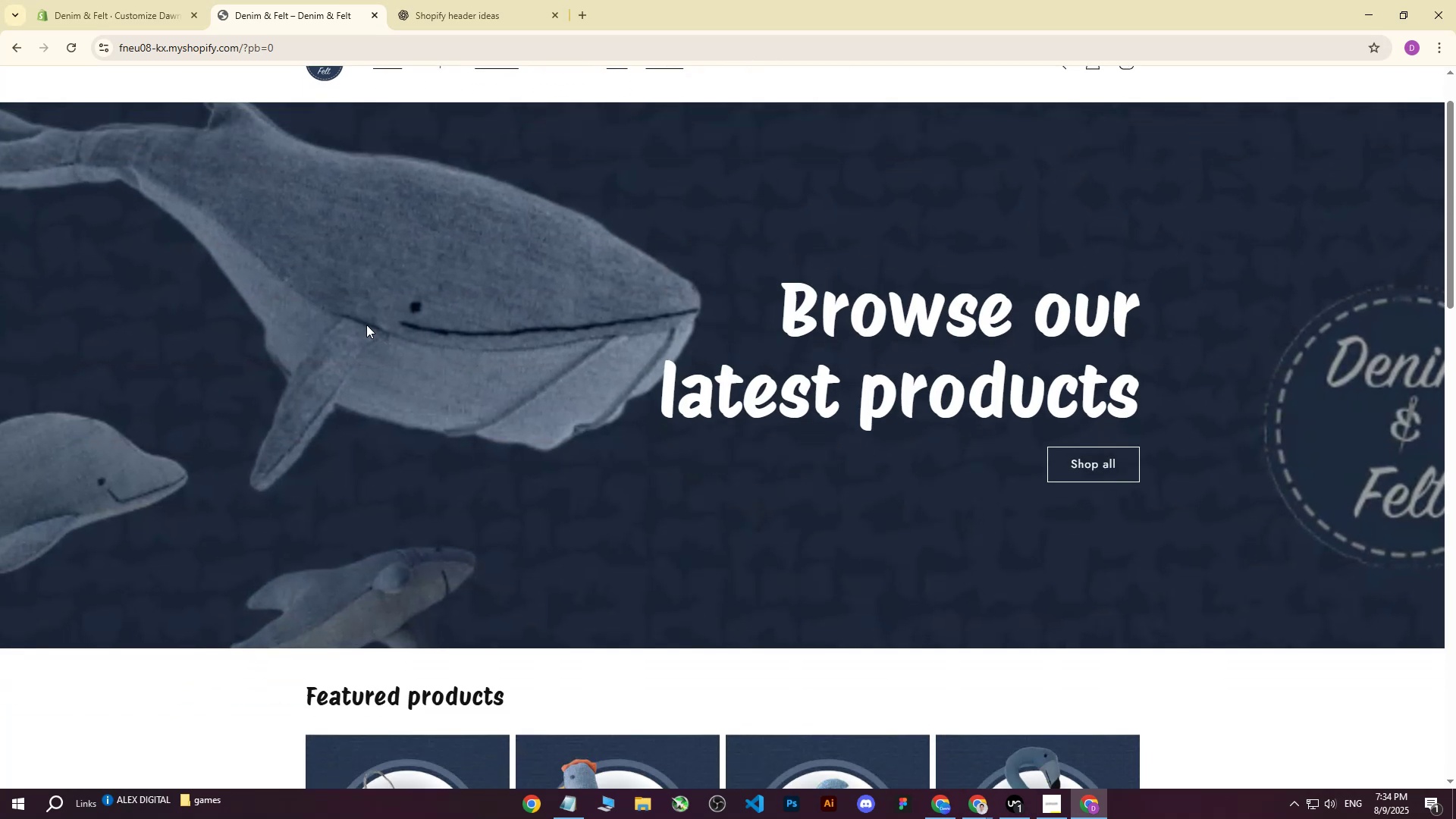 
scroll: coordinate [366, 325], scroll_direction: up, amount: 5.0
 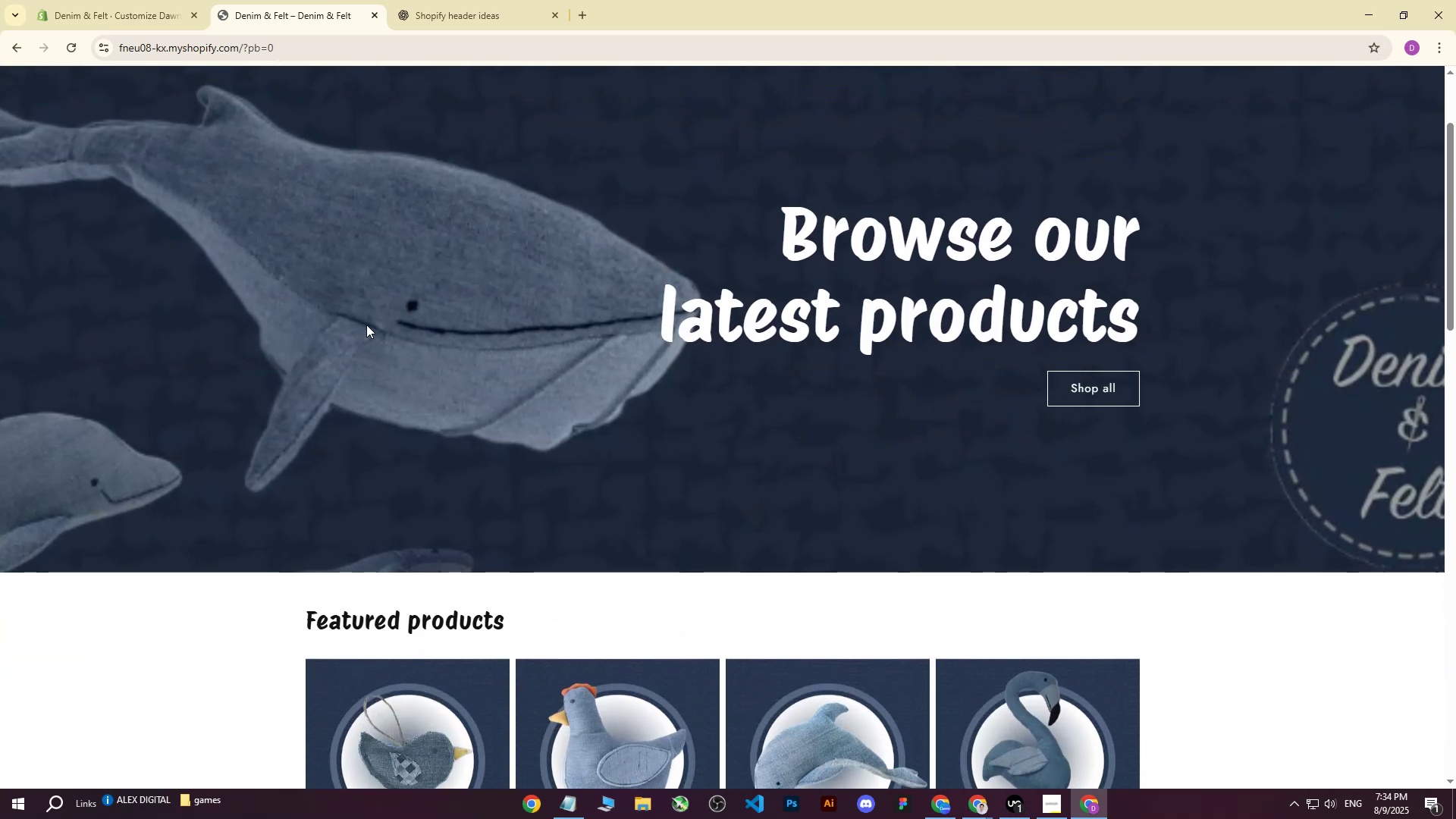 
scroll: coordinate [366, 325], scroll_direction: down, amount: 1.0
 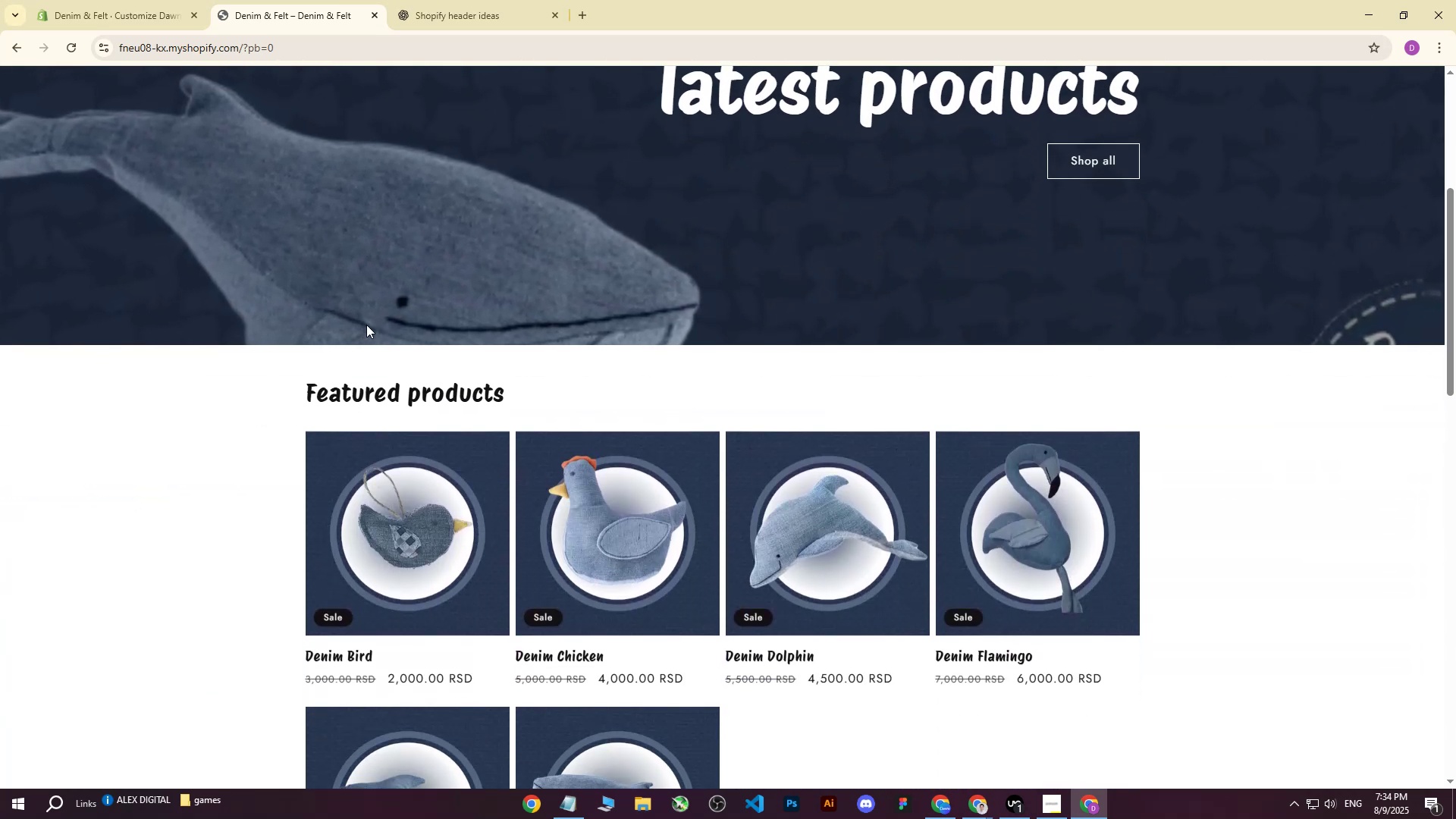 
scroll: coordinate [722, 564], scroll_direction: up, amount: 21.0
 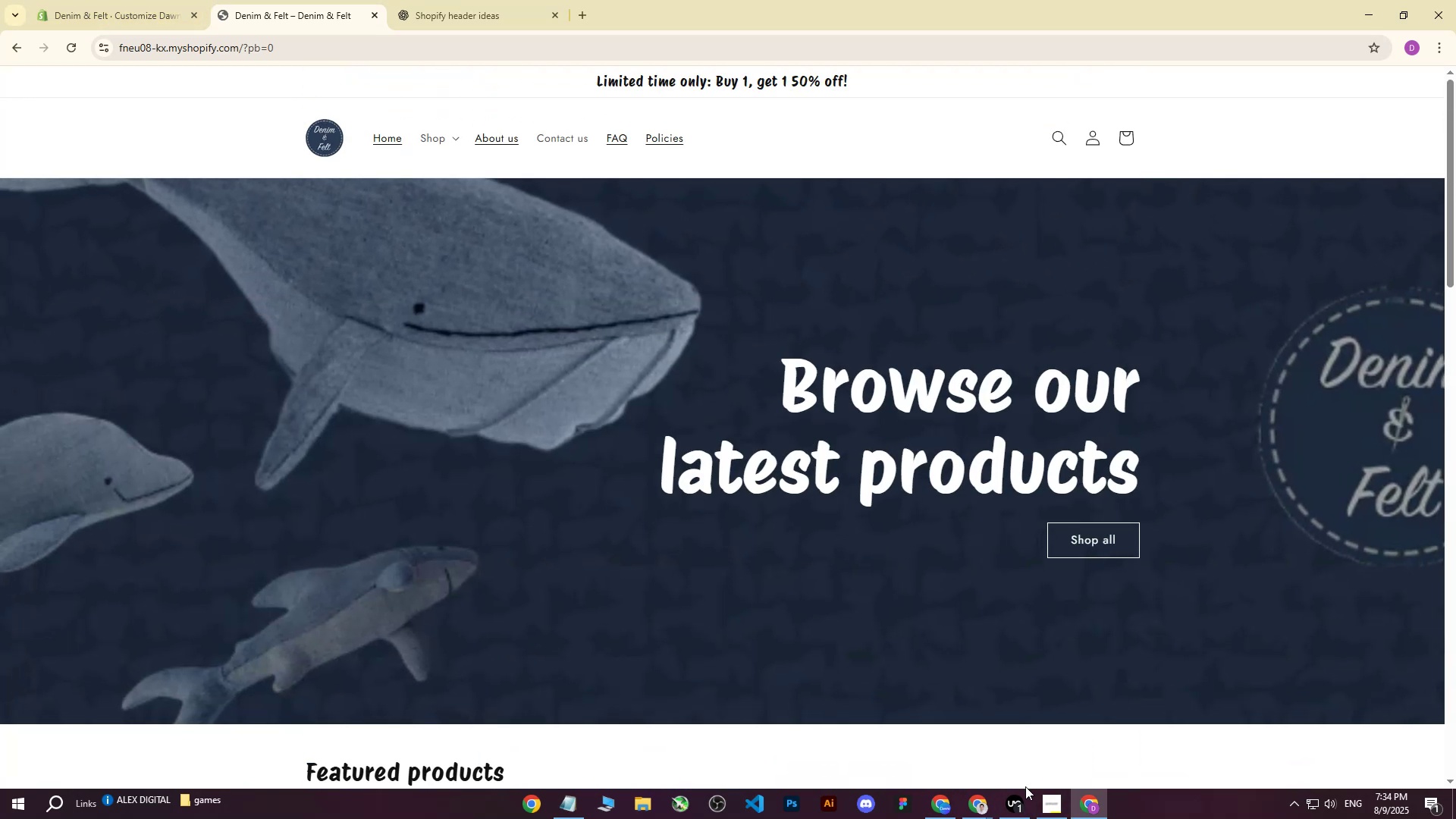 
left_click([1079, 815])
 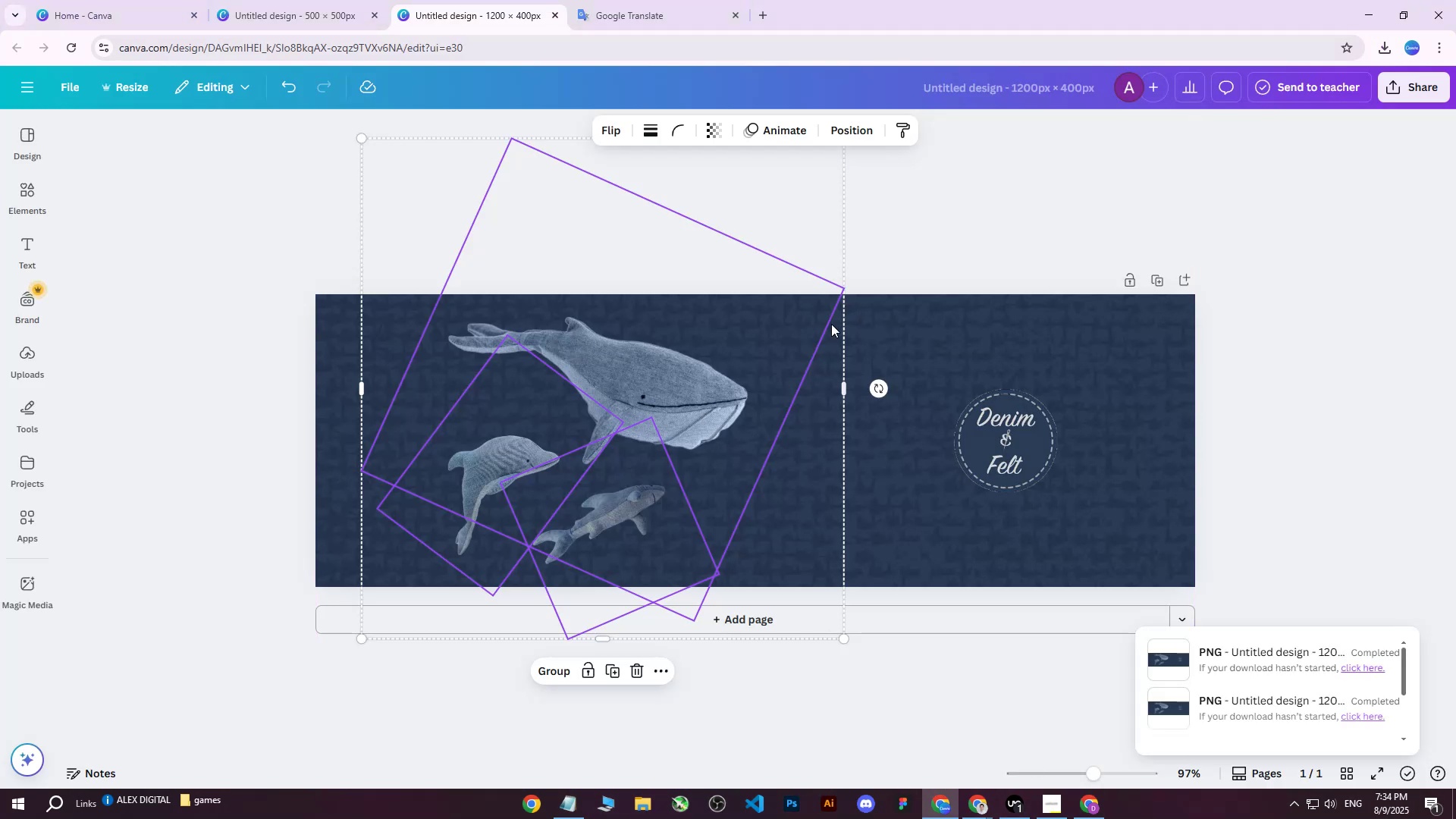 
scroll: coordinate [653, 467], scroll_direction: up, amount: 2.0
 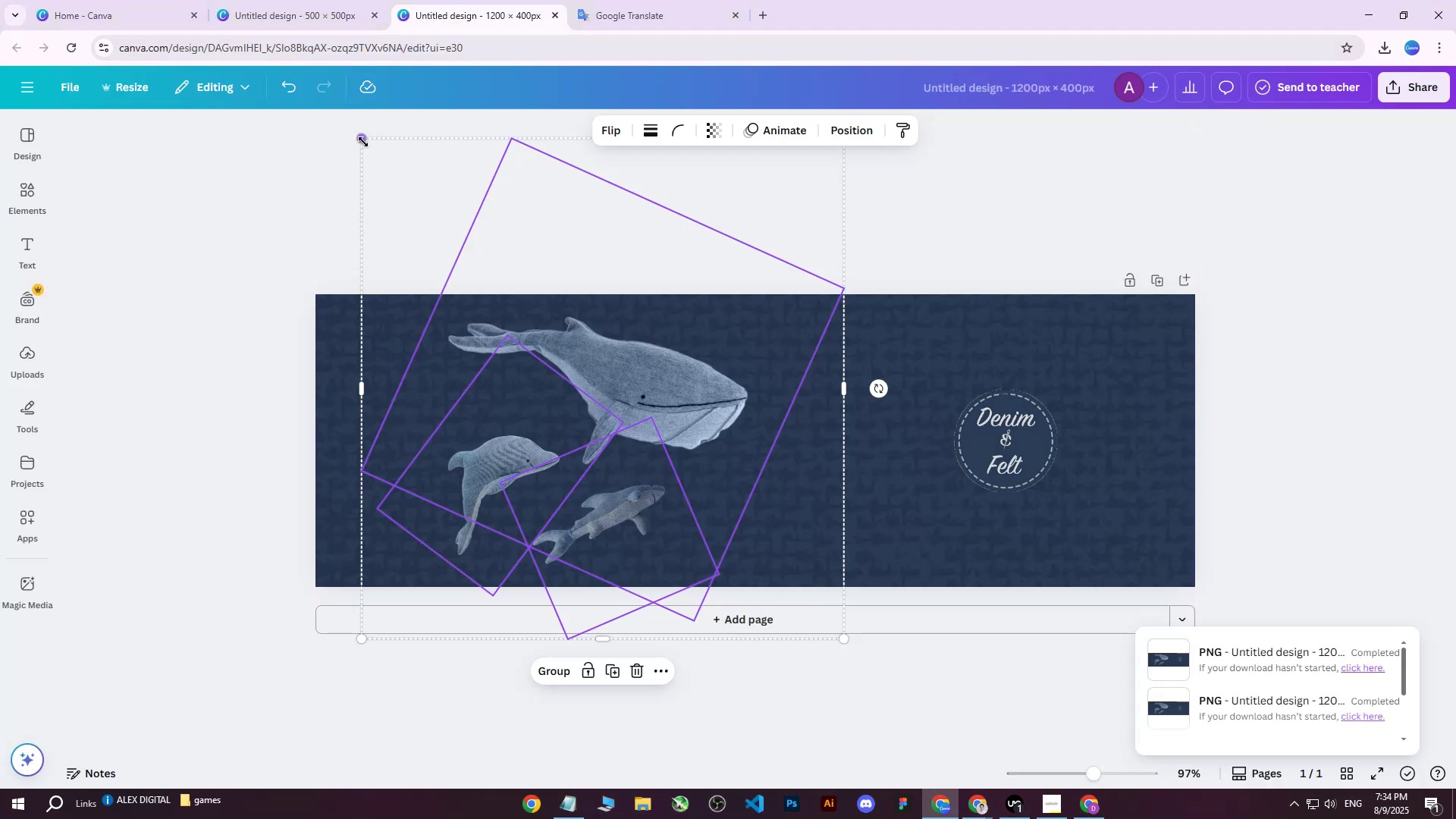 
left_click_drag(start_coordinate=[363, 141], to_coordinate=[438, 250])
 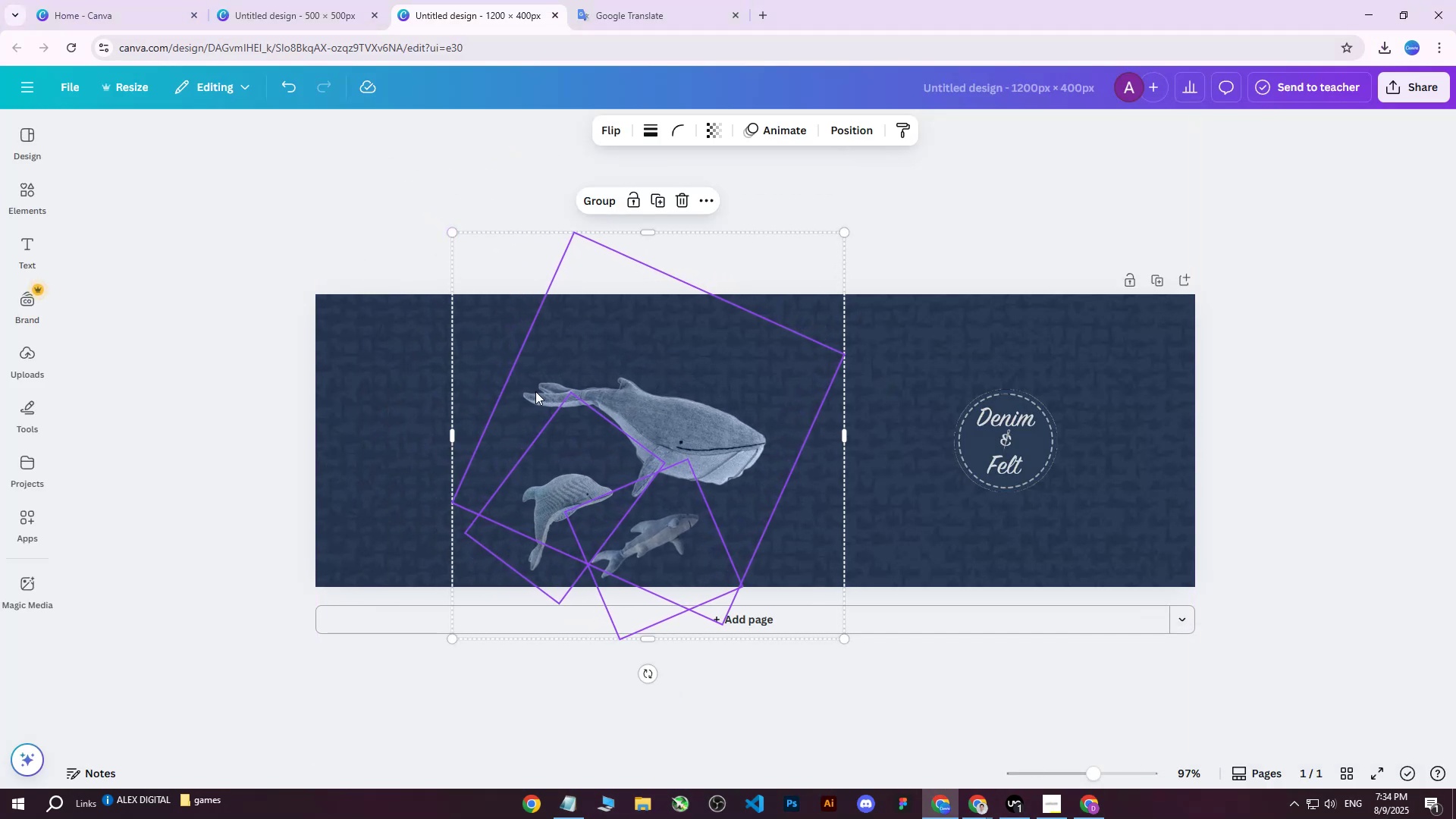 
left_click_drag(start_coordinate=[535, 392], to_coordinate=[485, 345])
 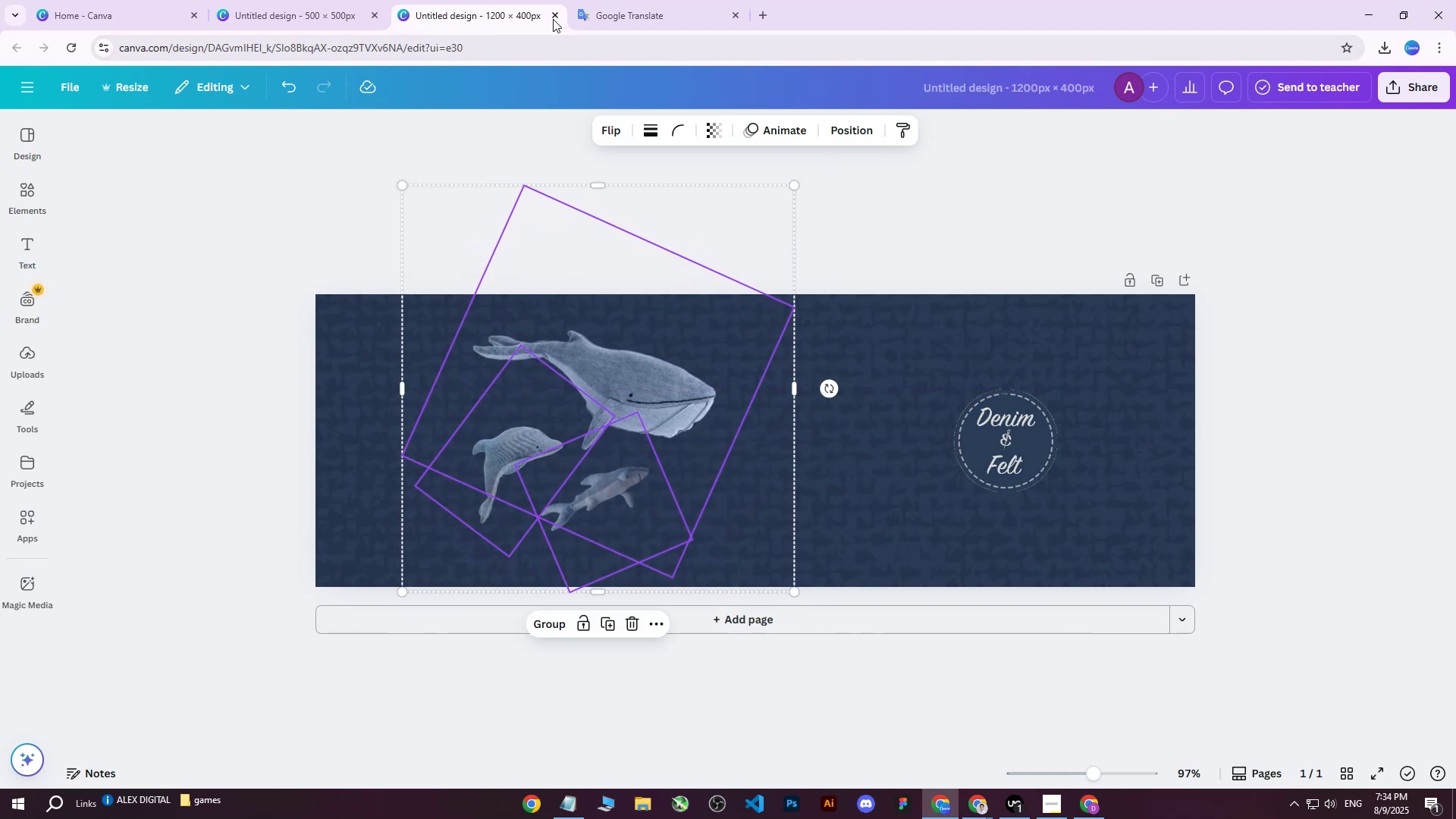 
left_click_drag(start_coordinate=[646, 400], to_coordinate=[654, 403])
 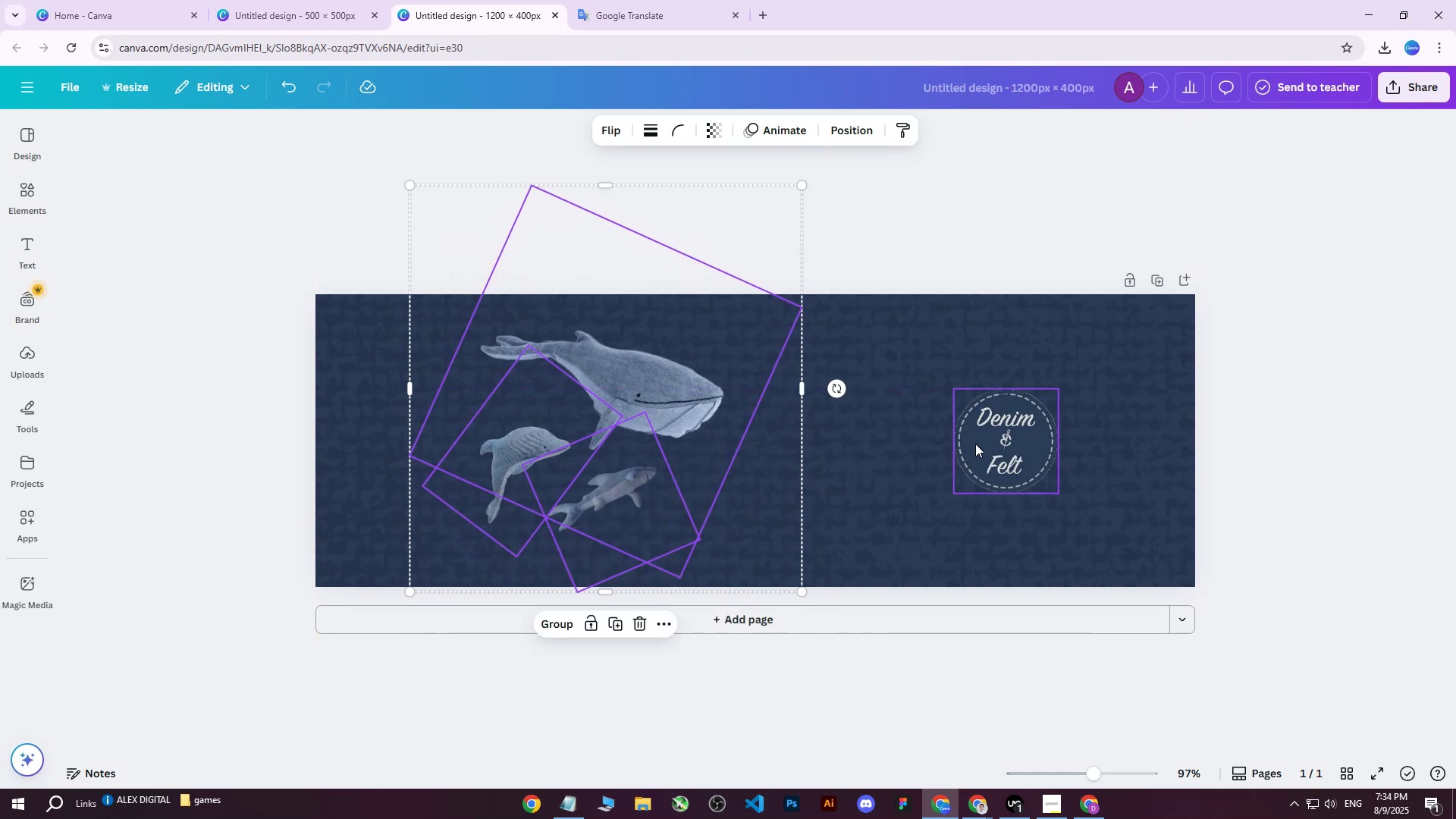 
left_click([975, 444])
 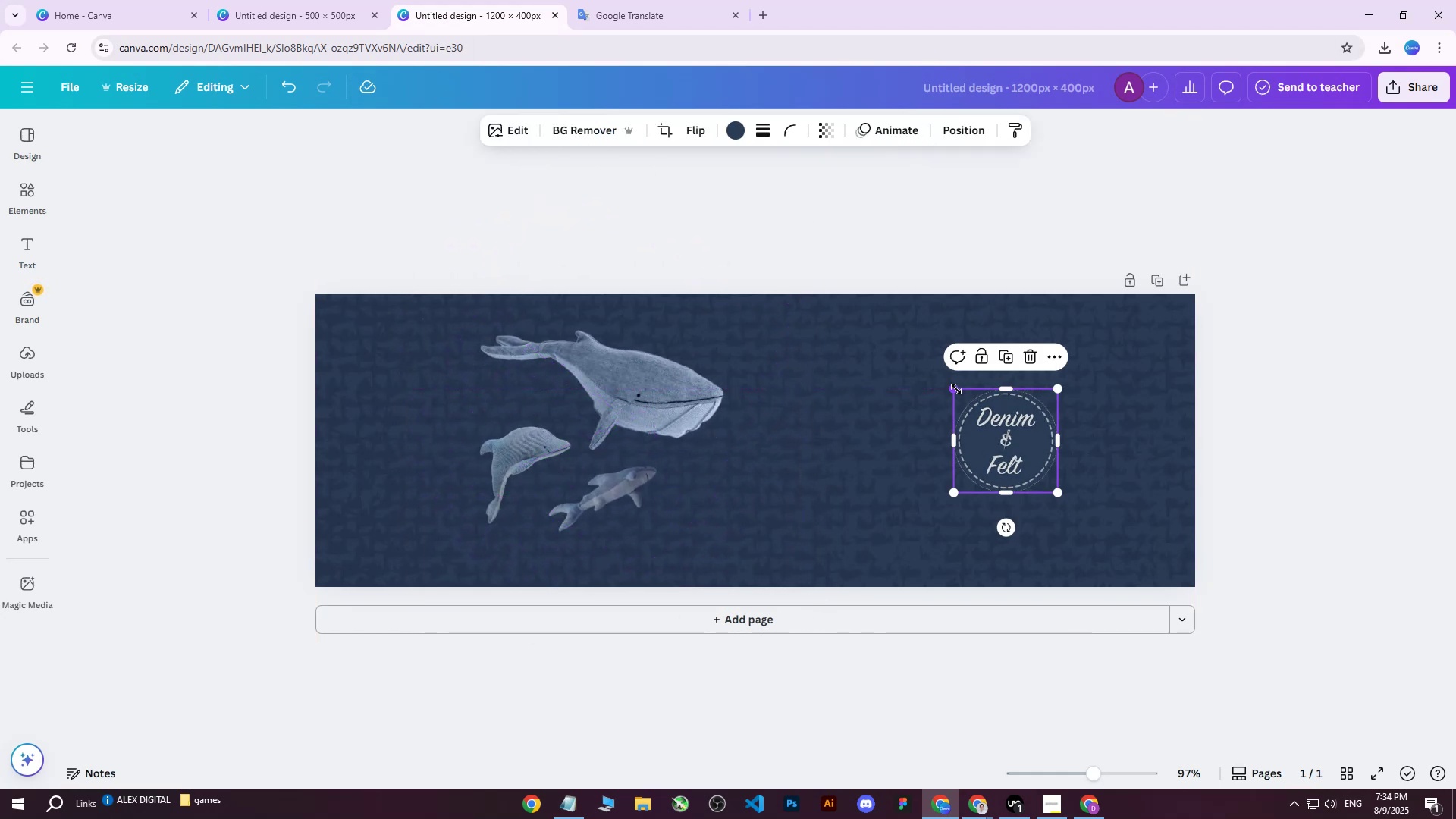 
left_click_drag(start_coordinate=[956, 389], to_coordinate=[972, 413])
 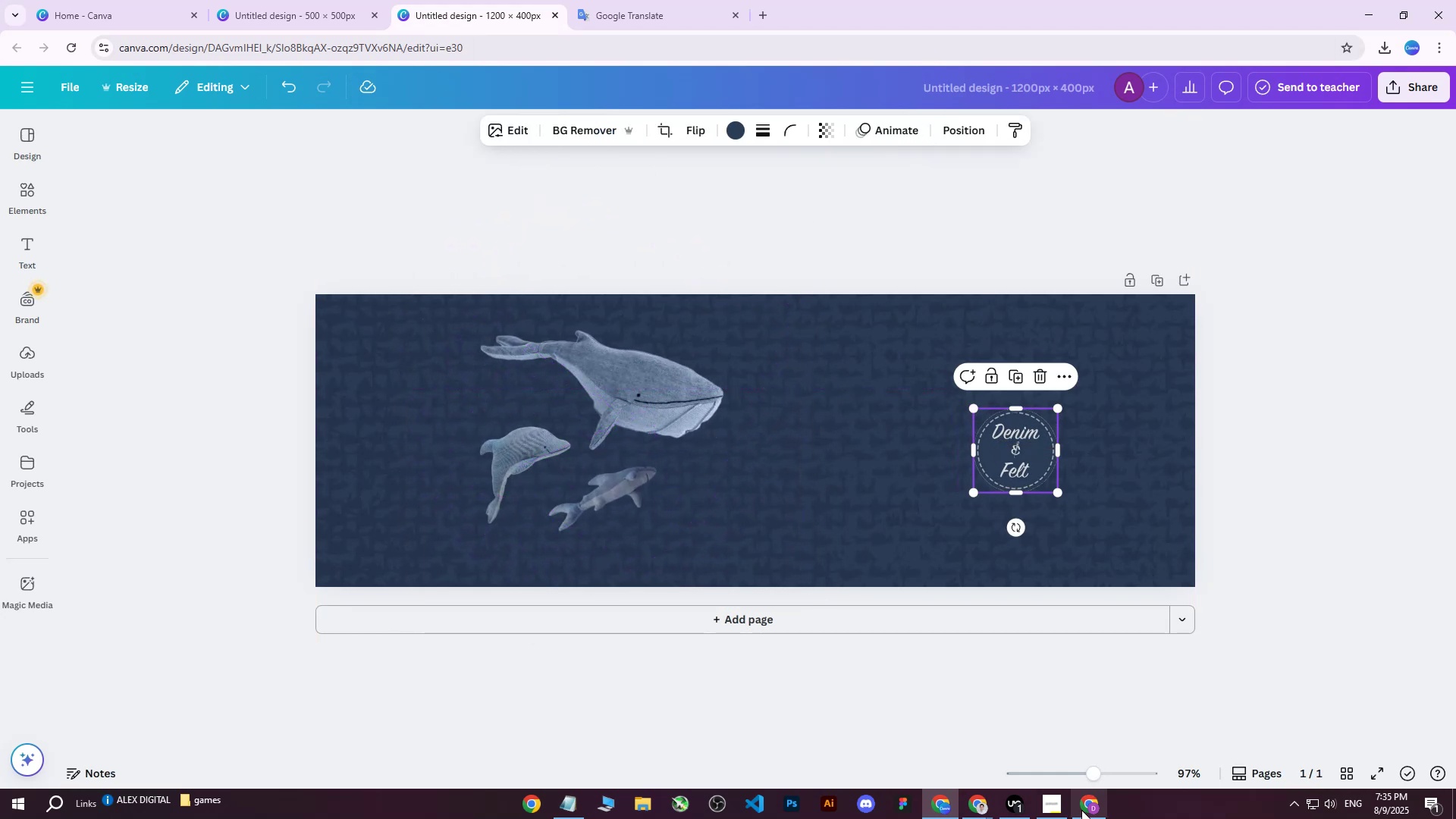 
left_click([1082, 811])
 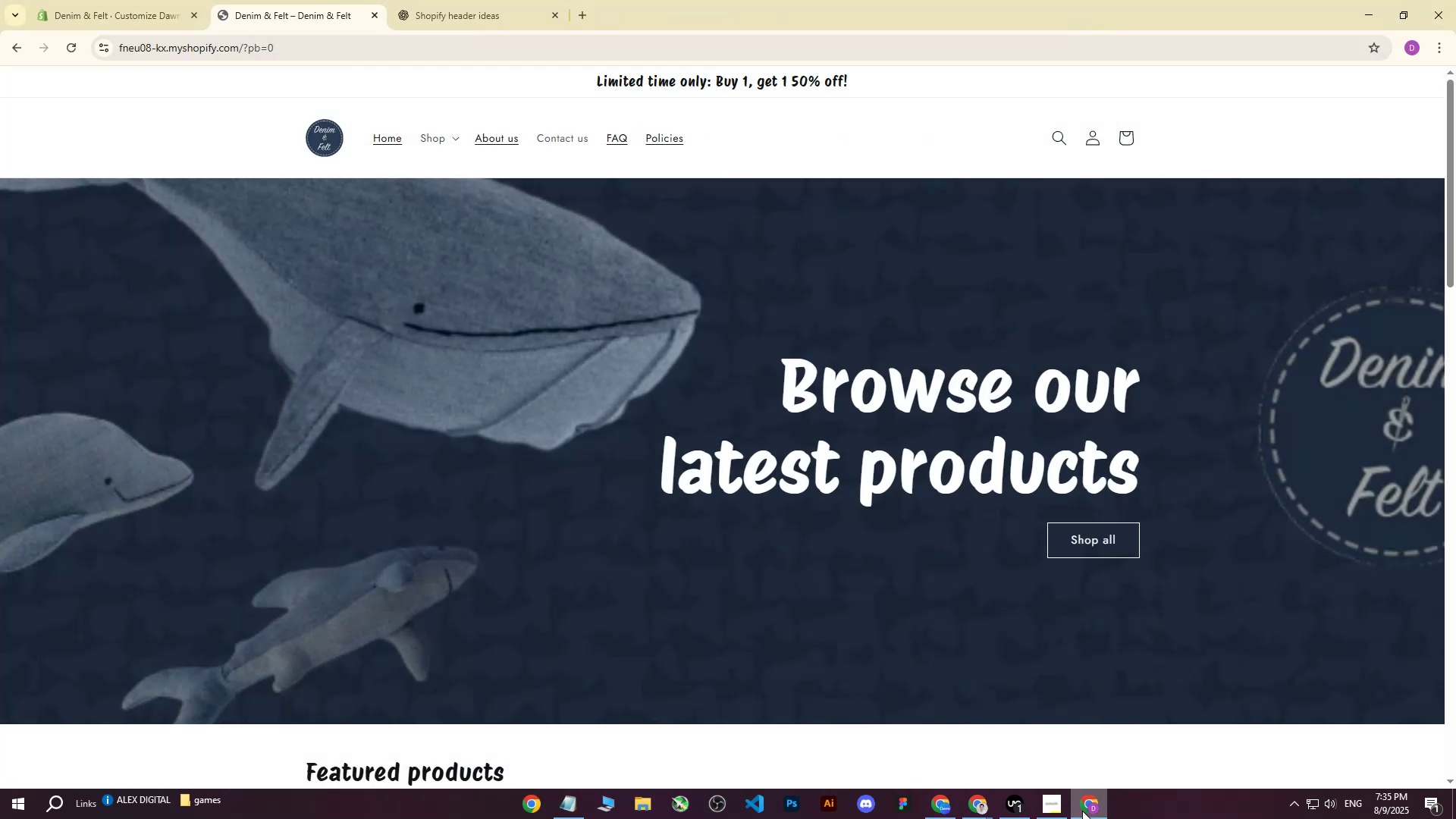 
left_click([1082, 811])
 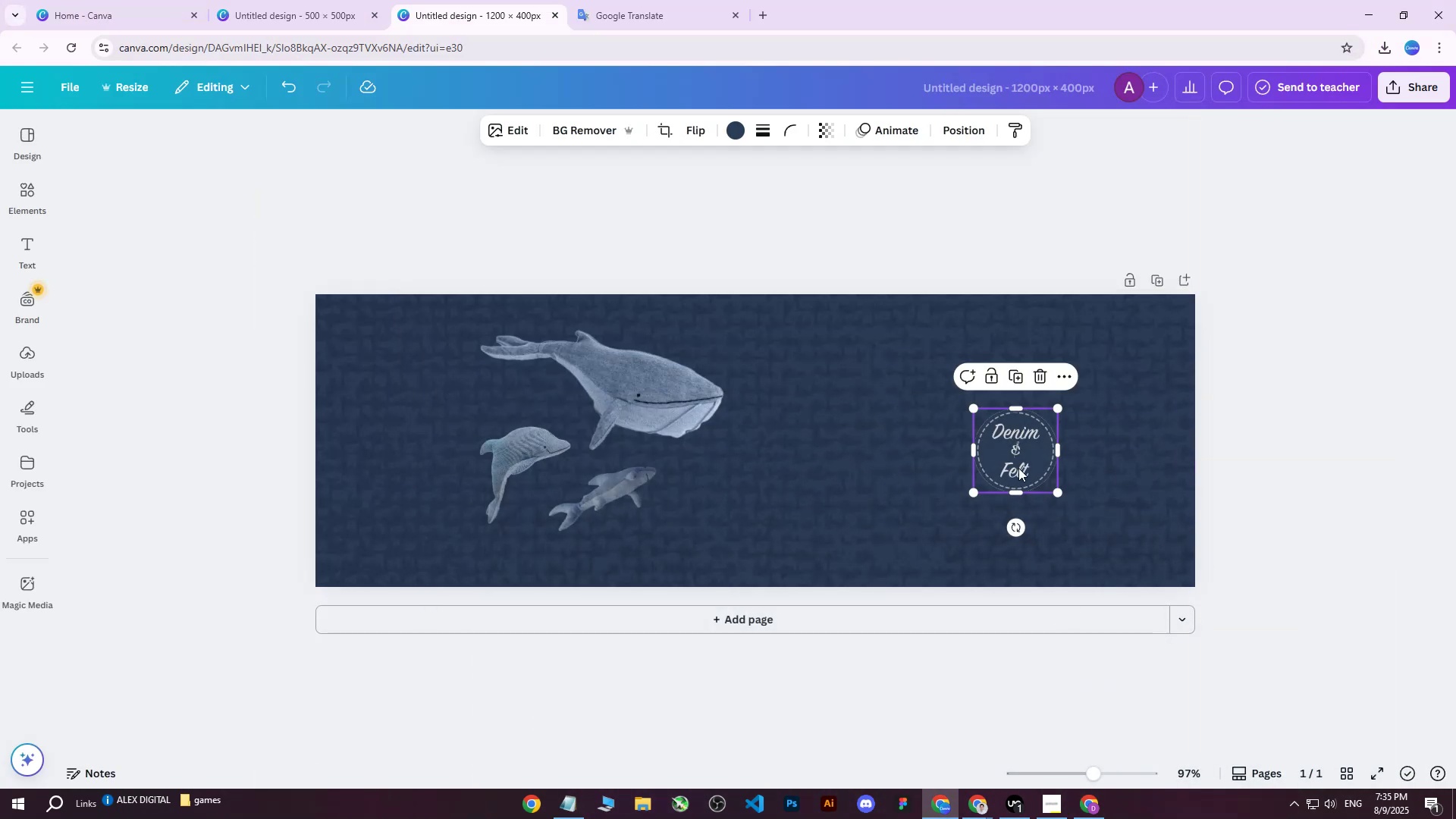 
left_click_drag(start_coordinate=[1015, 446], to_coordinate=[992, 446])
 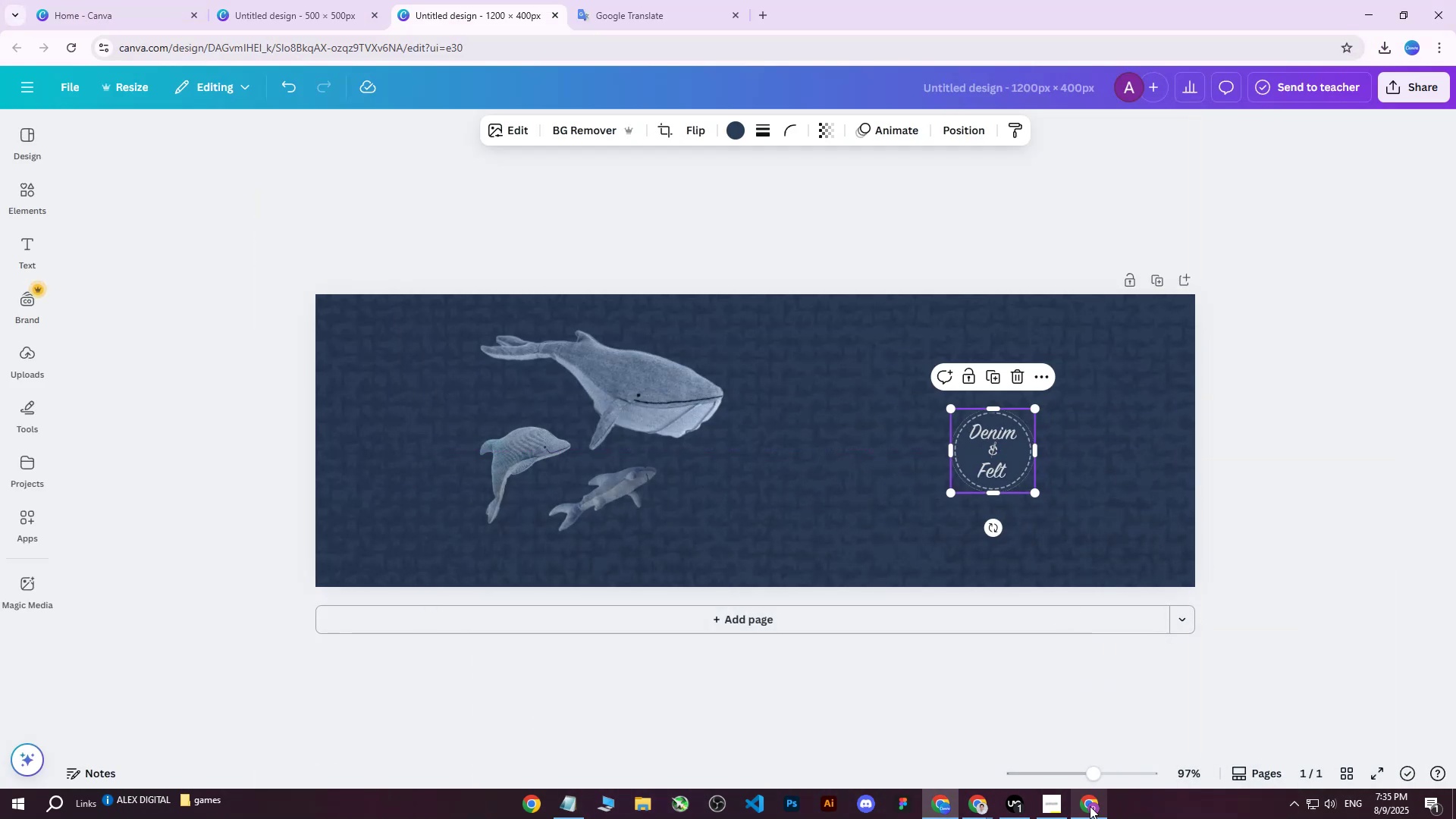 
left_click([1088, 805])
 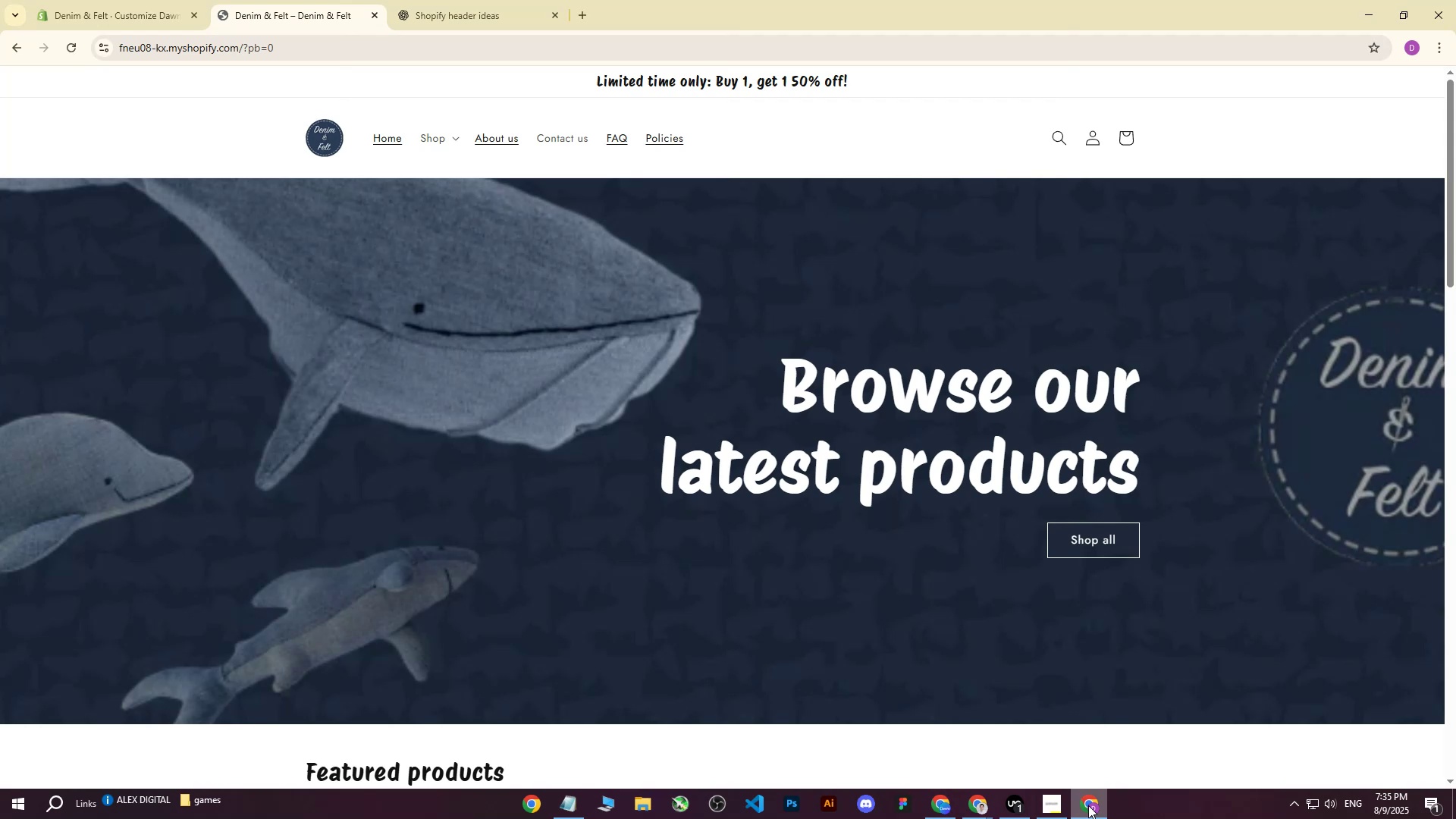 
left_click([1088, 805])
 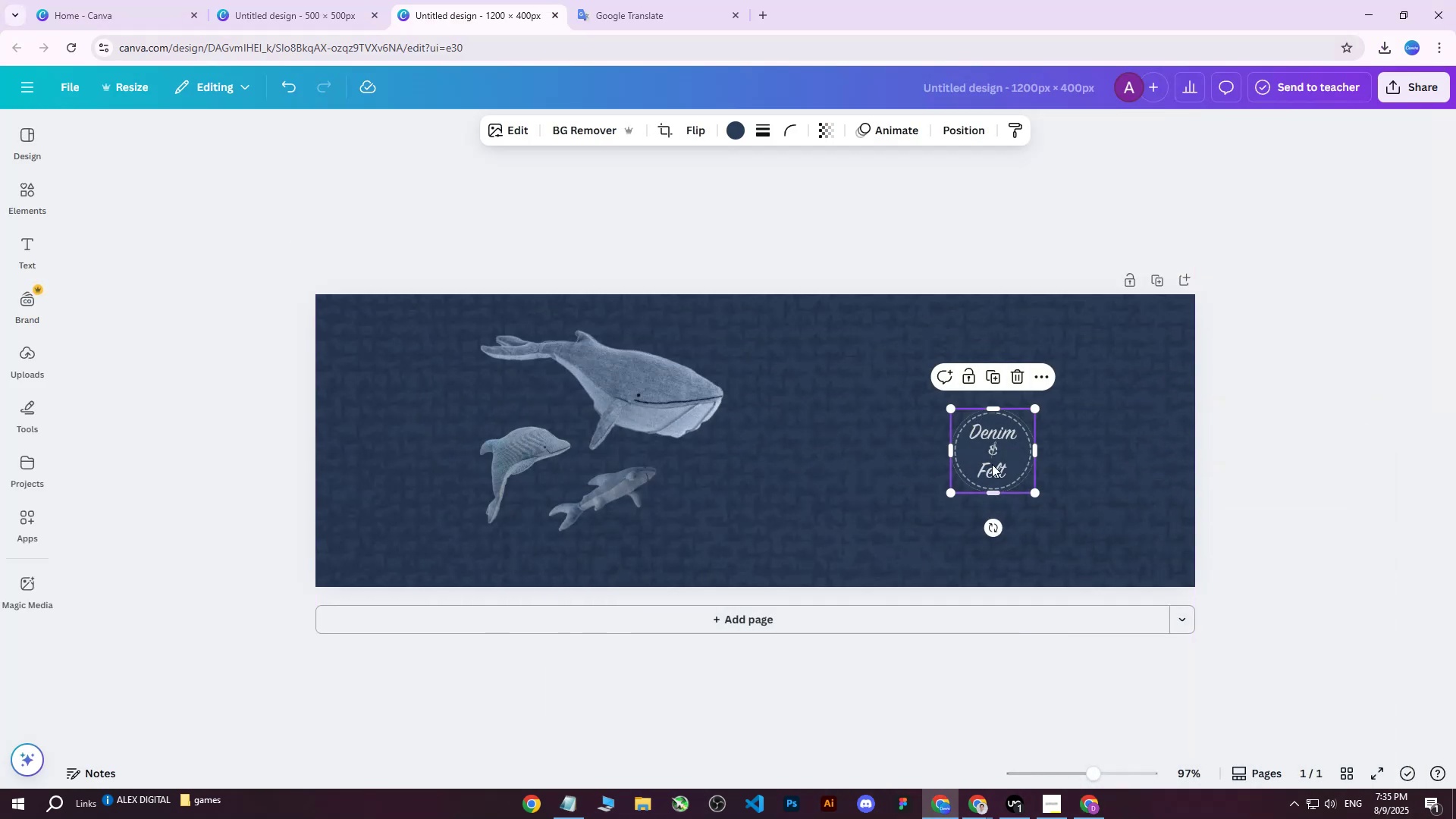 
left_click_drag(start_coordinate=[990, 447], to_coordinate=[970, 445])
 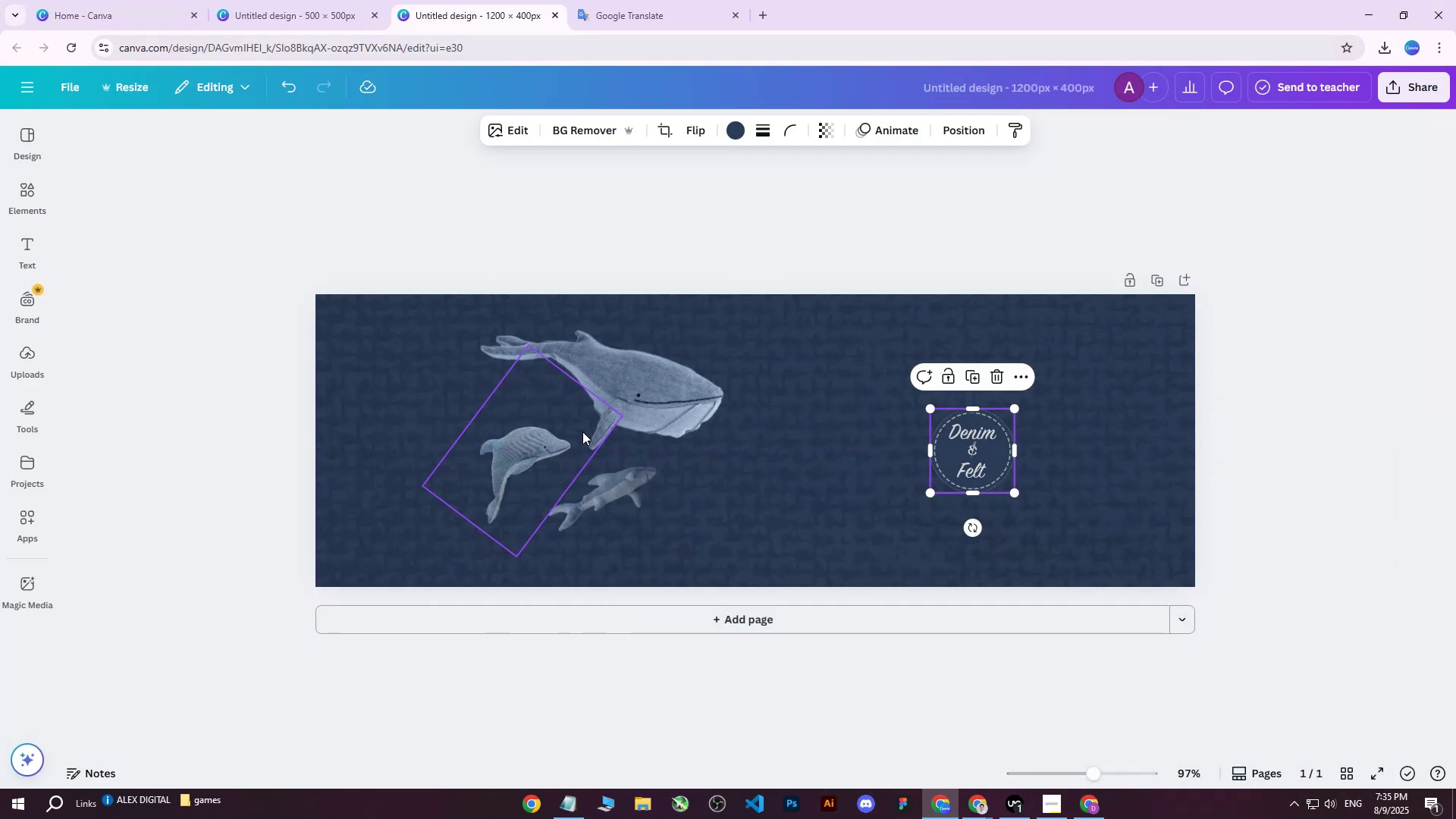 
left_click([558, 440])
 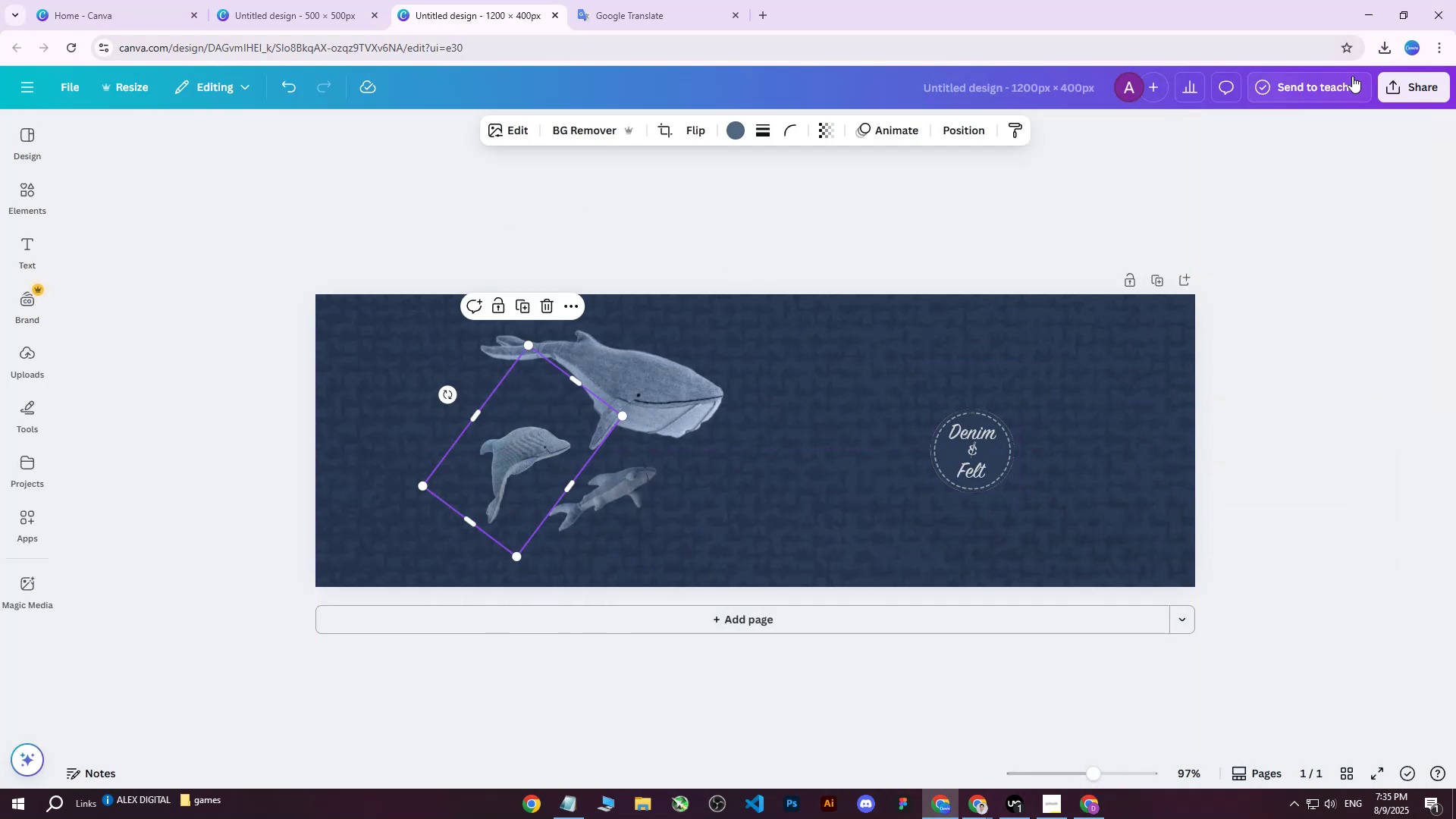 
left_click([1409, 84])
 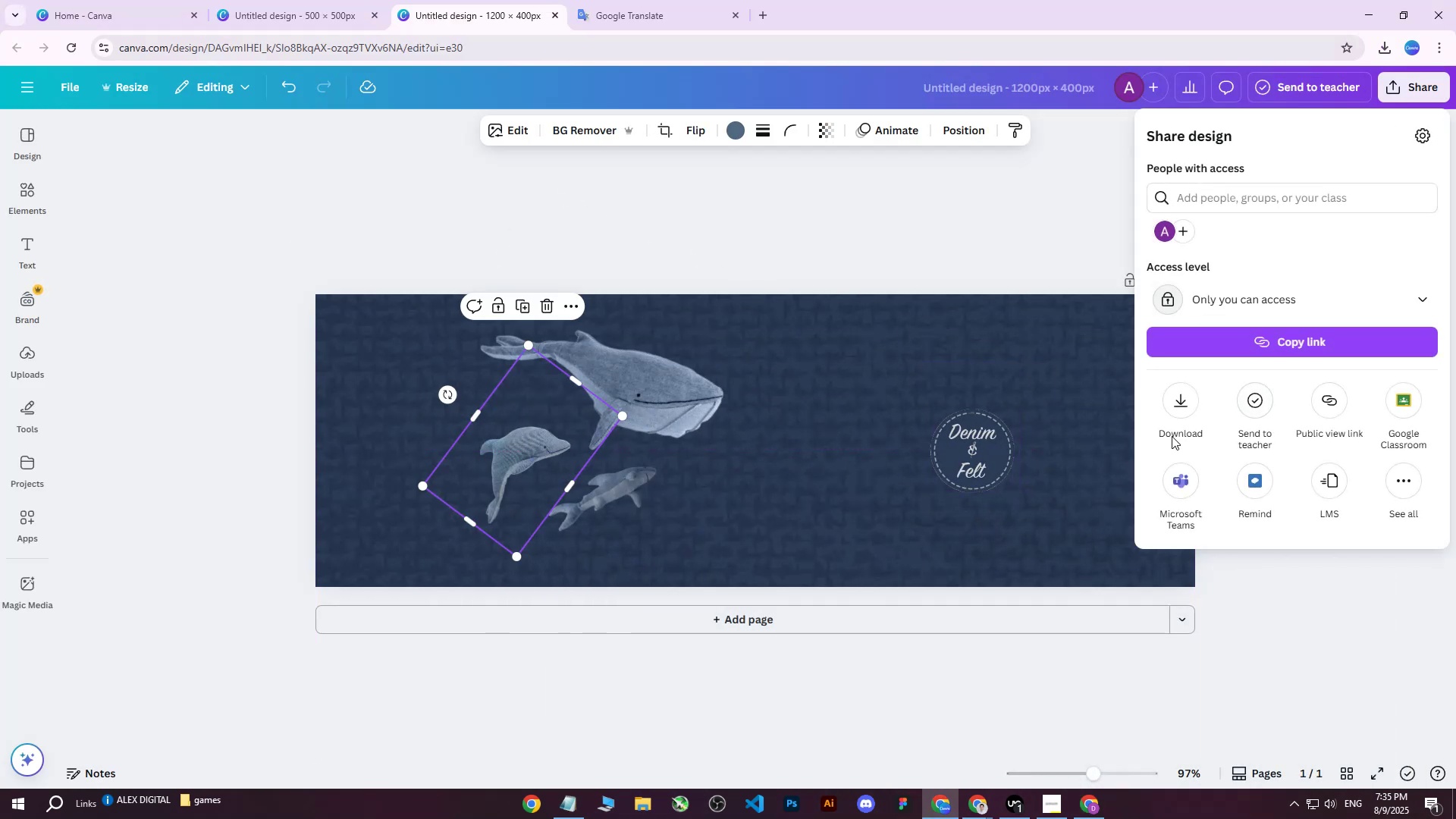 
left_click([1182, 416])
 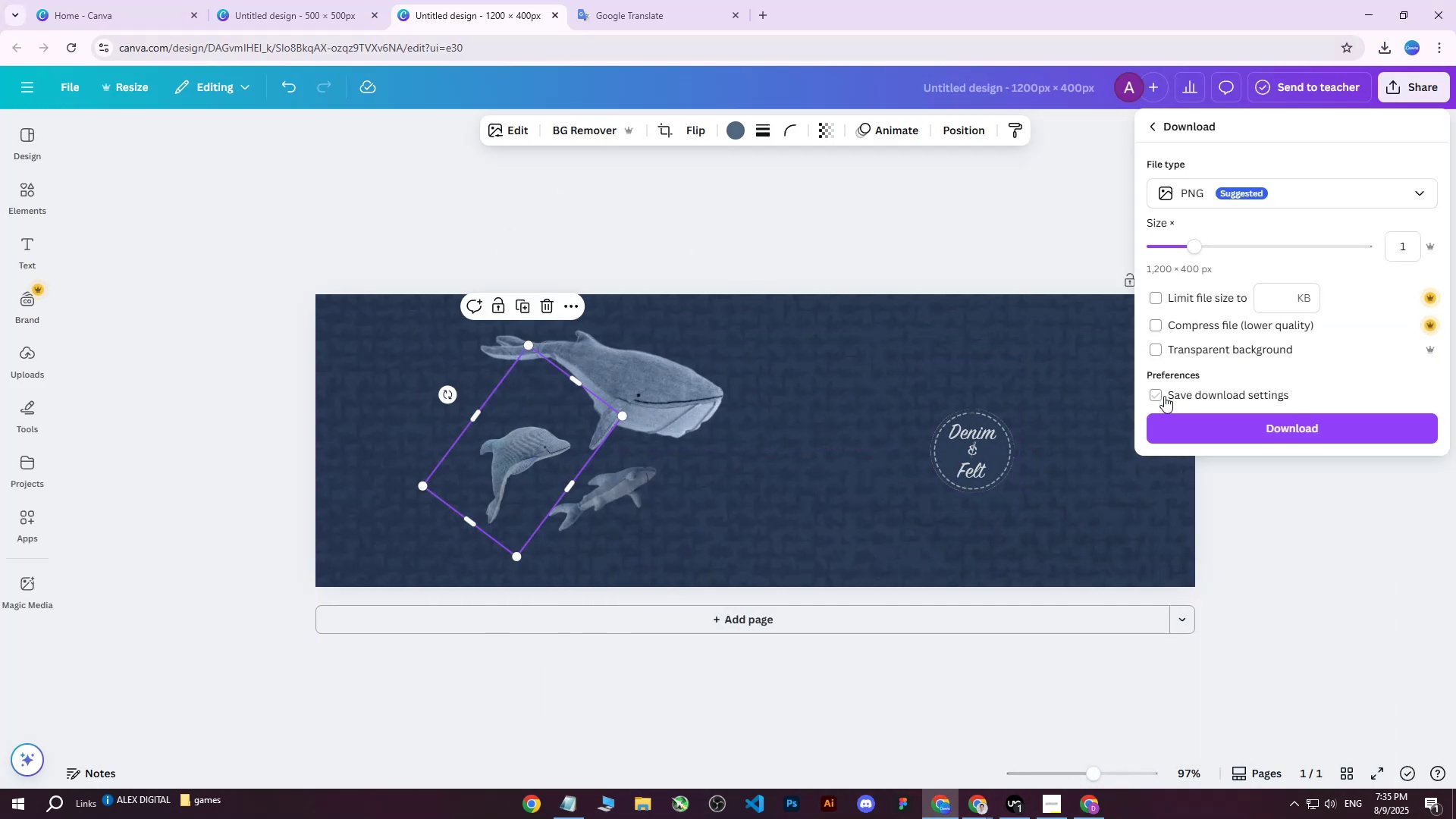 
left_click([1180, 419])
 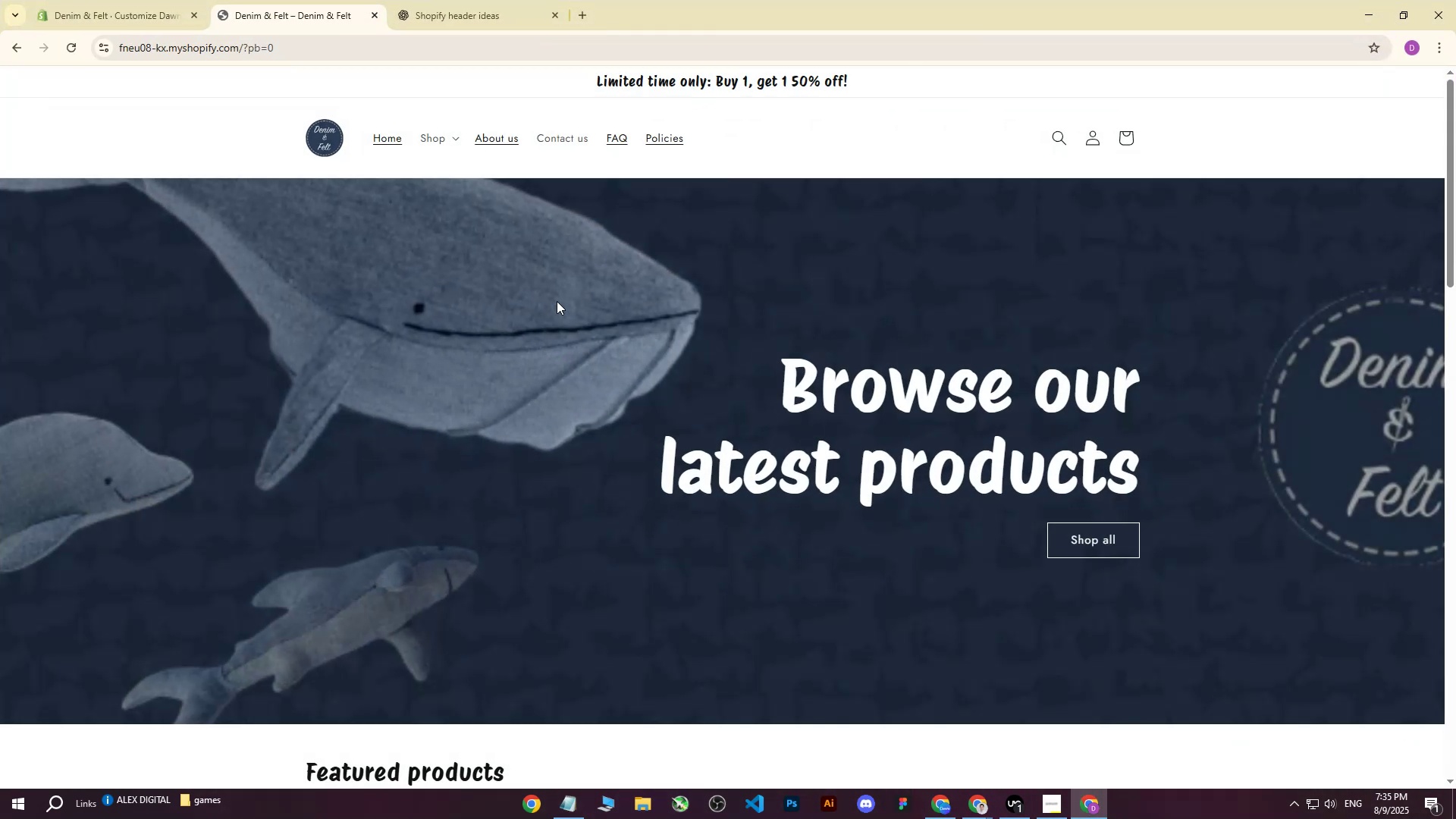 
left_click([168, 0])
 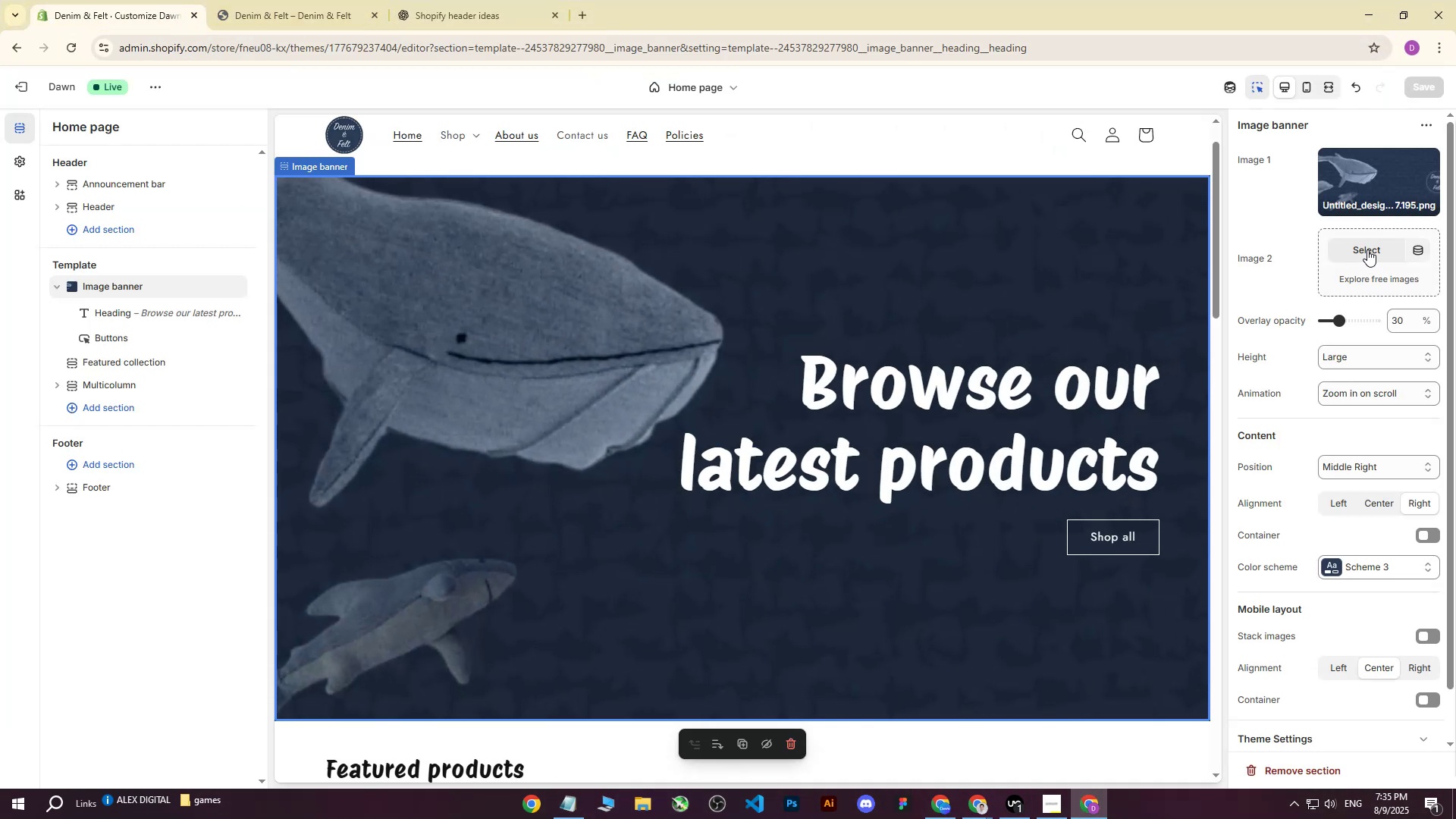 
left_click([1378, 175])
 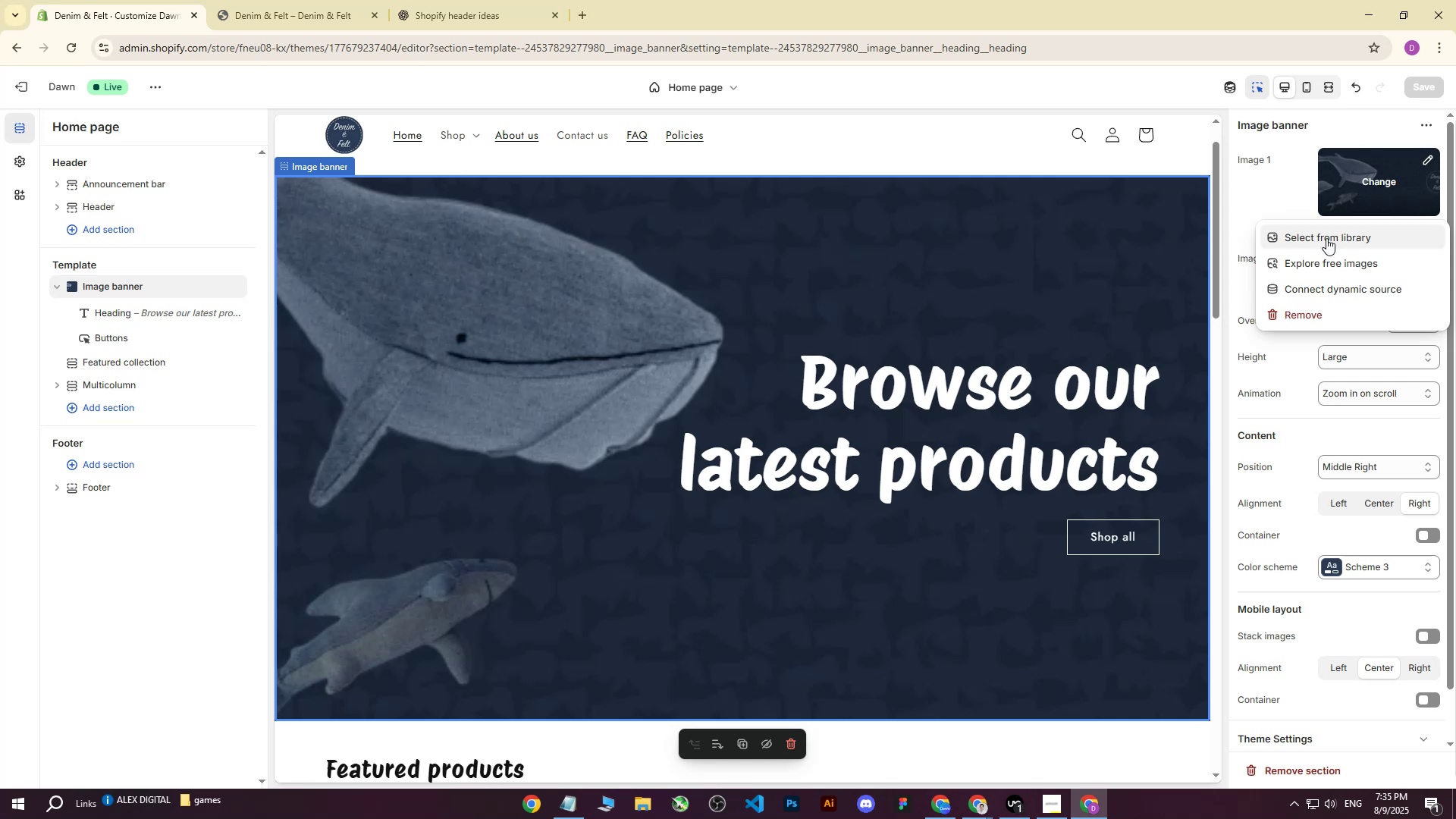 
left_click([1323, 238])
 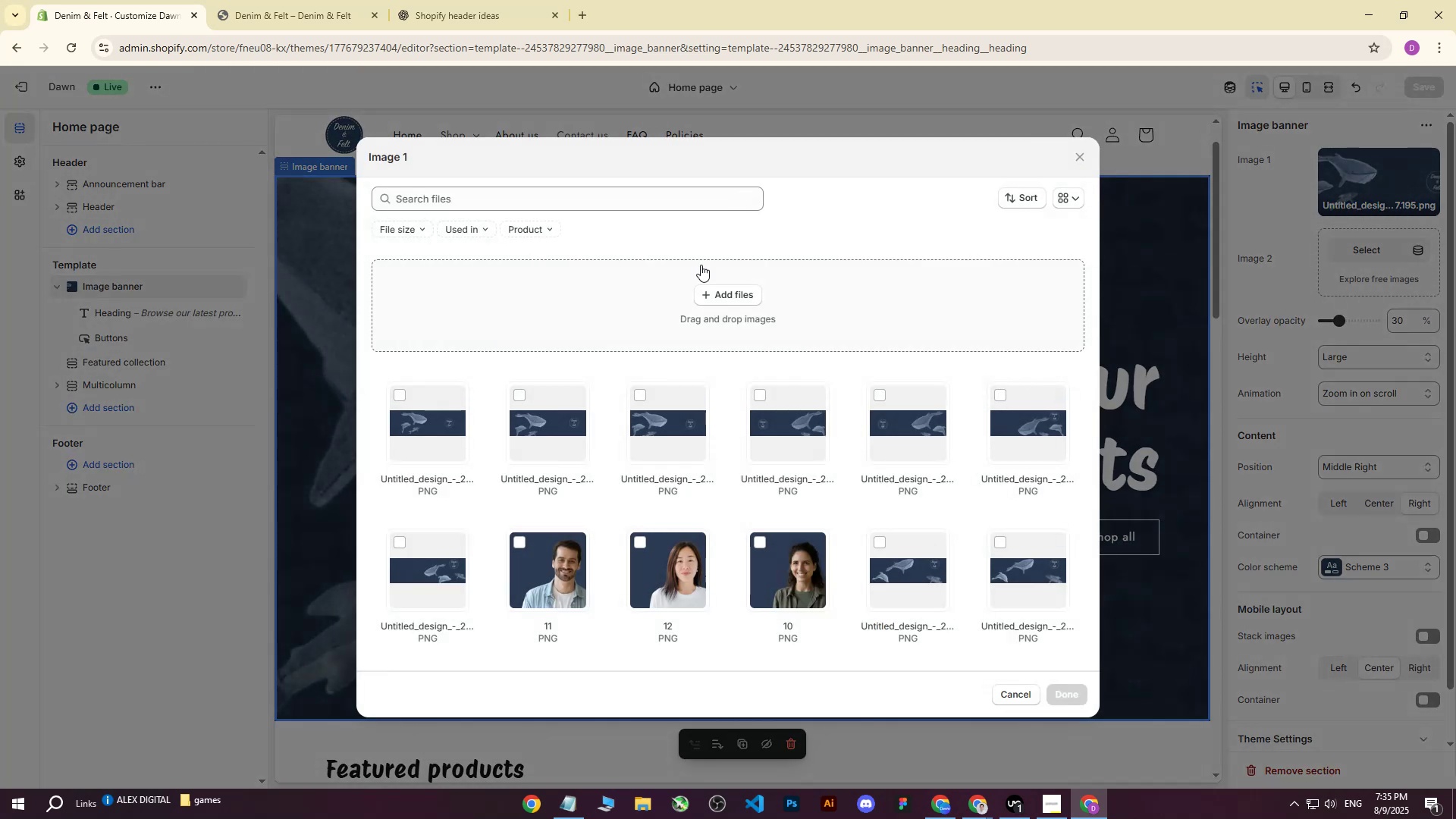 
left_click([711, 282])
 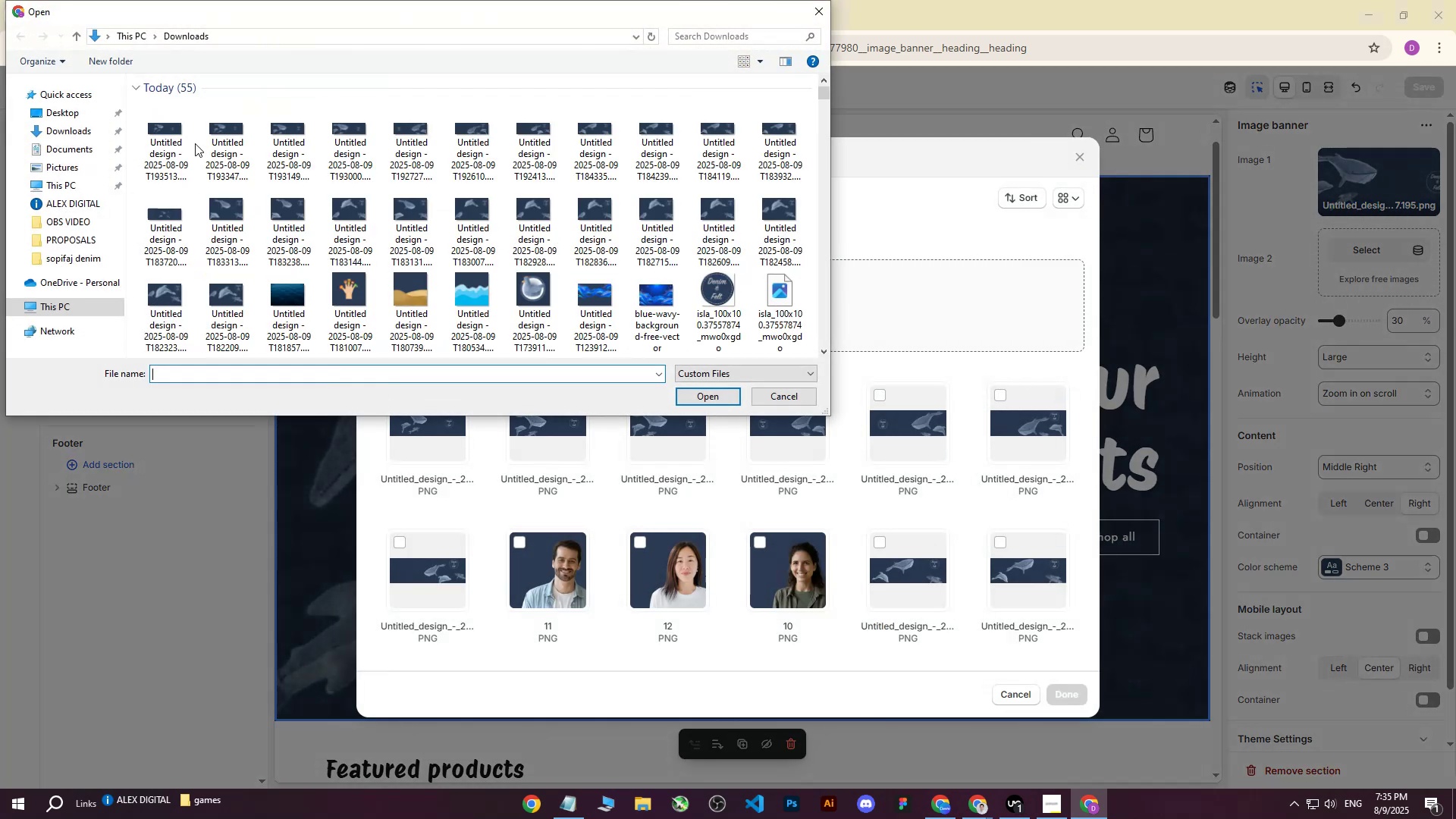 
left_click([171, 135])
 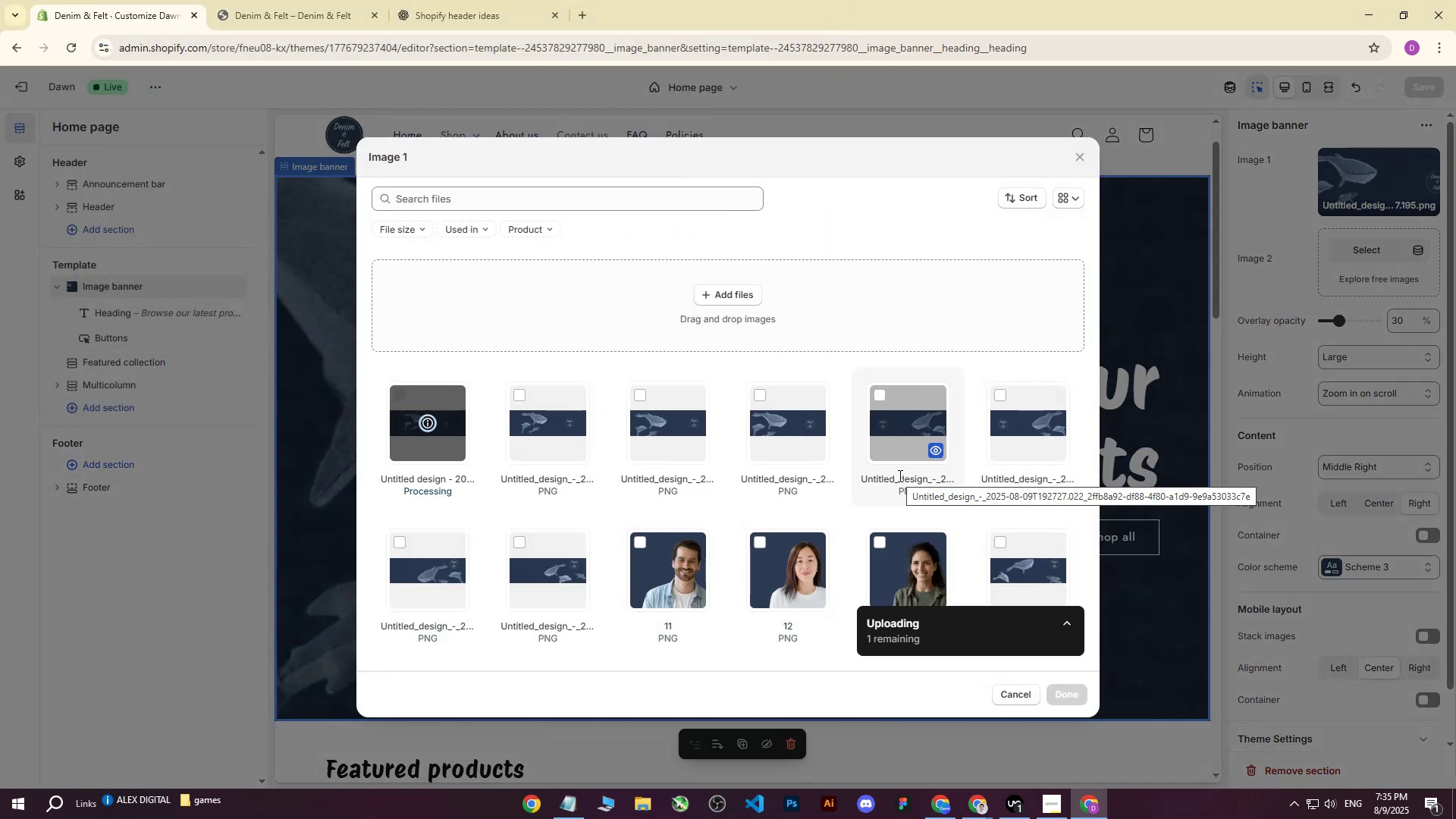 
left_click([1075, 696])
 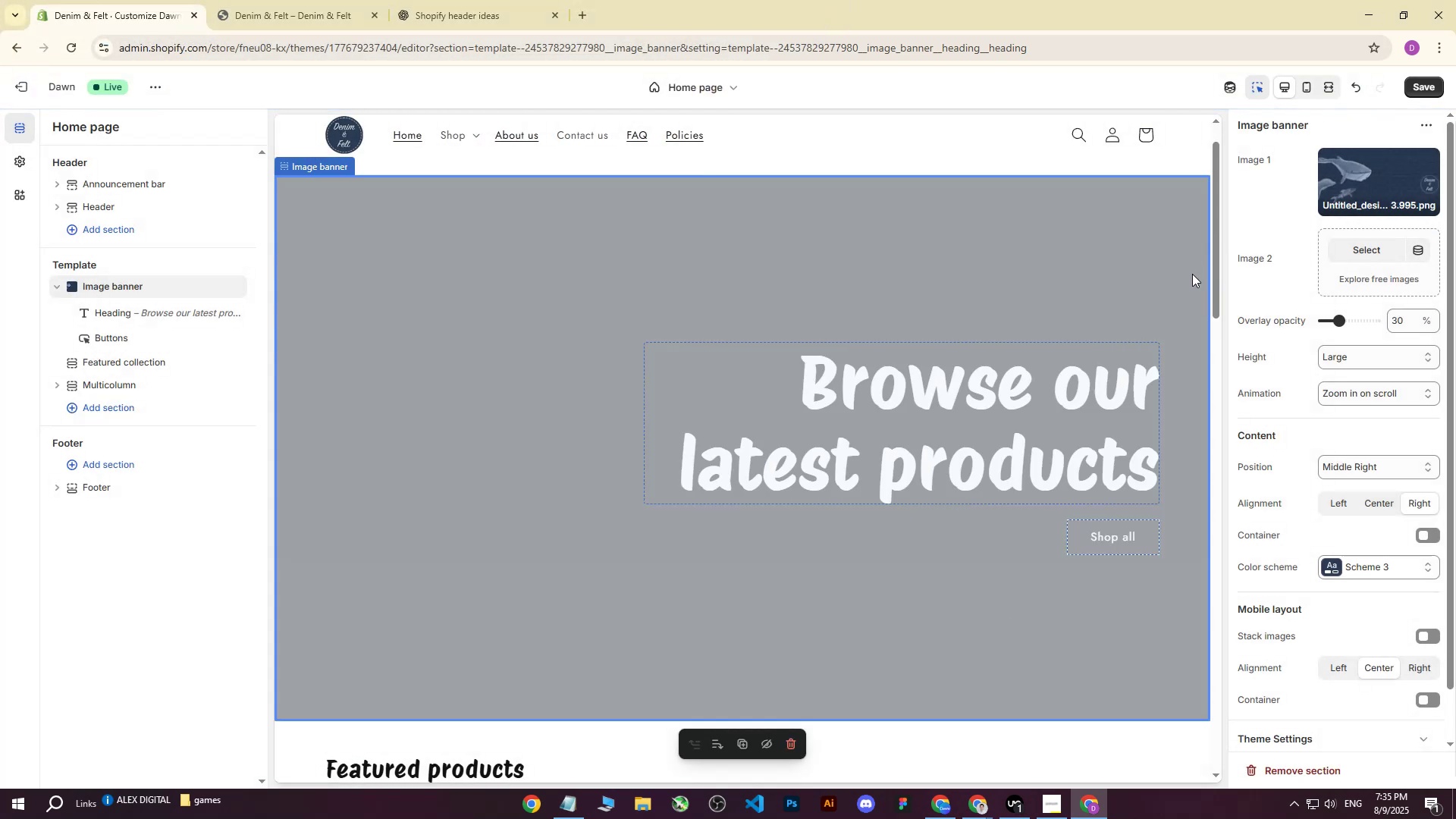 
left_click([1407, 93])
 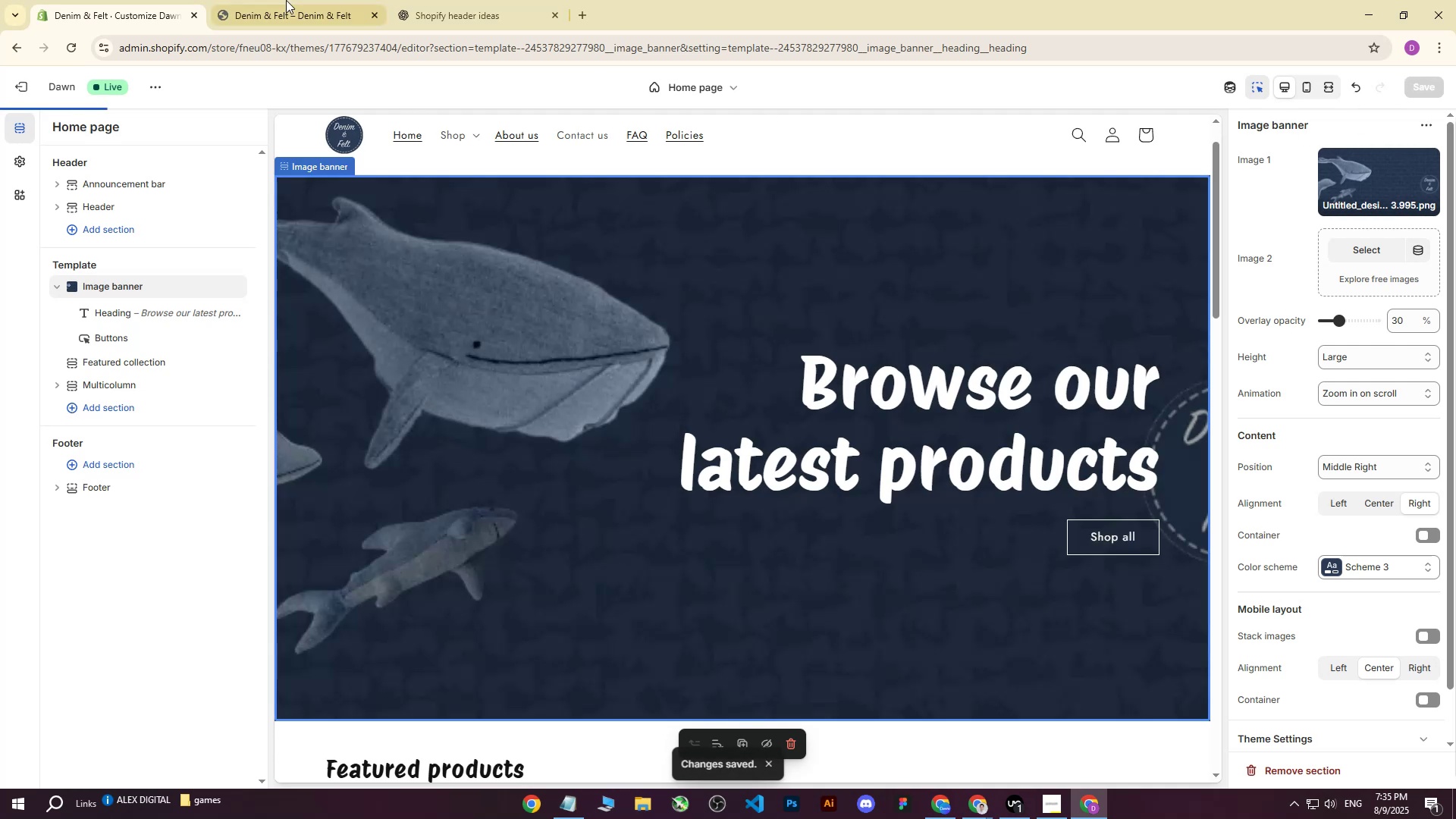 
left_click([240, 0])
 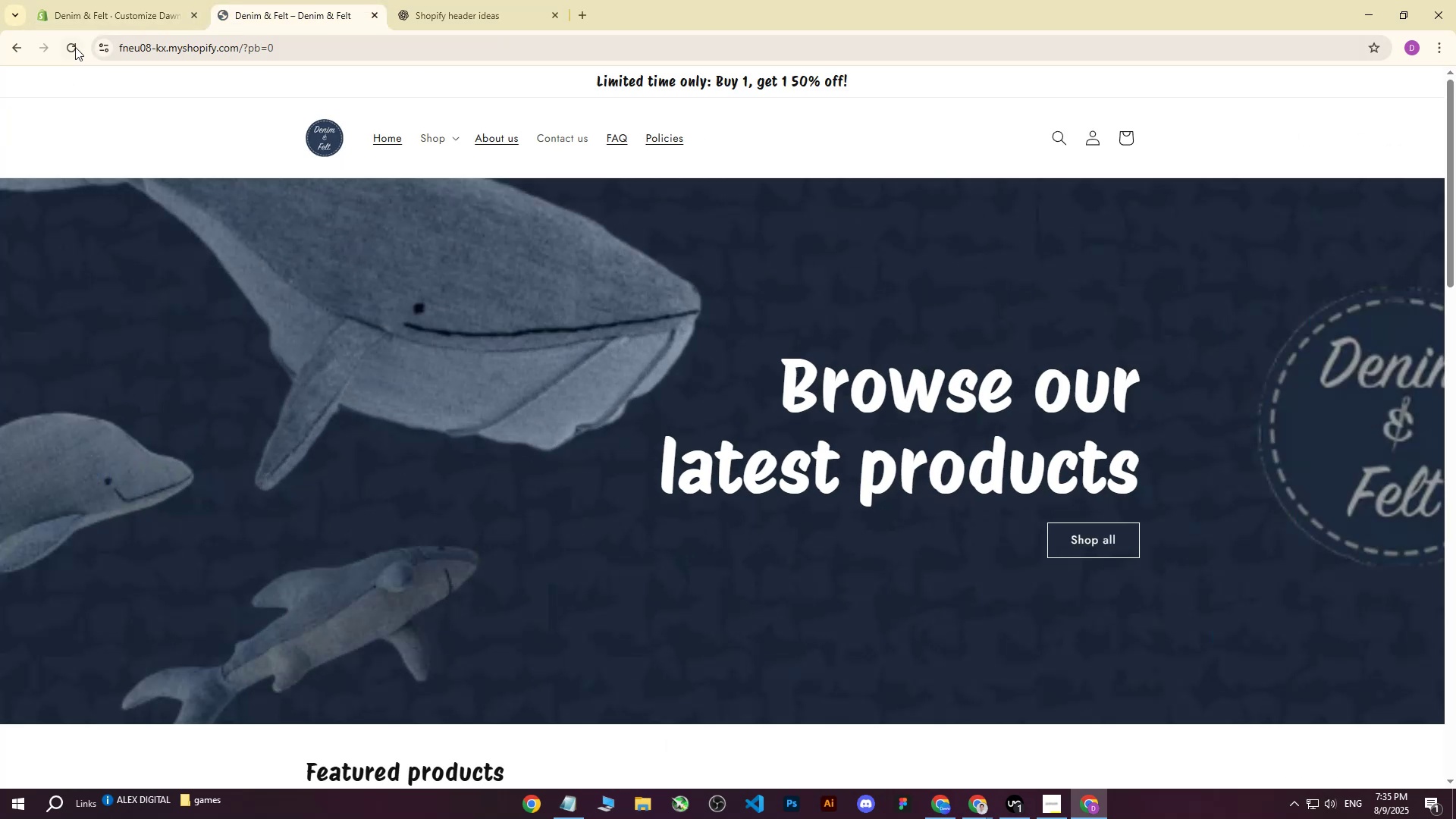 
left_click([75, 47])
 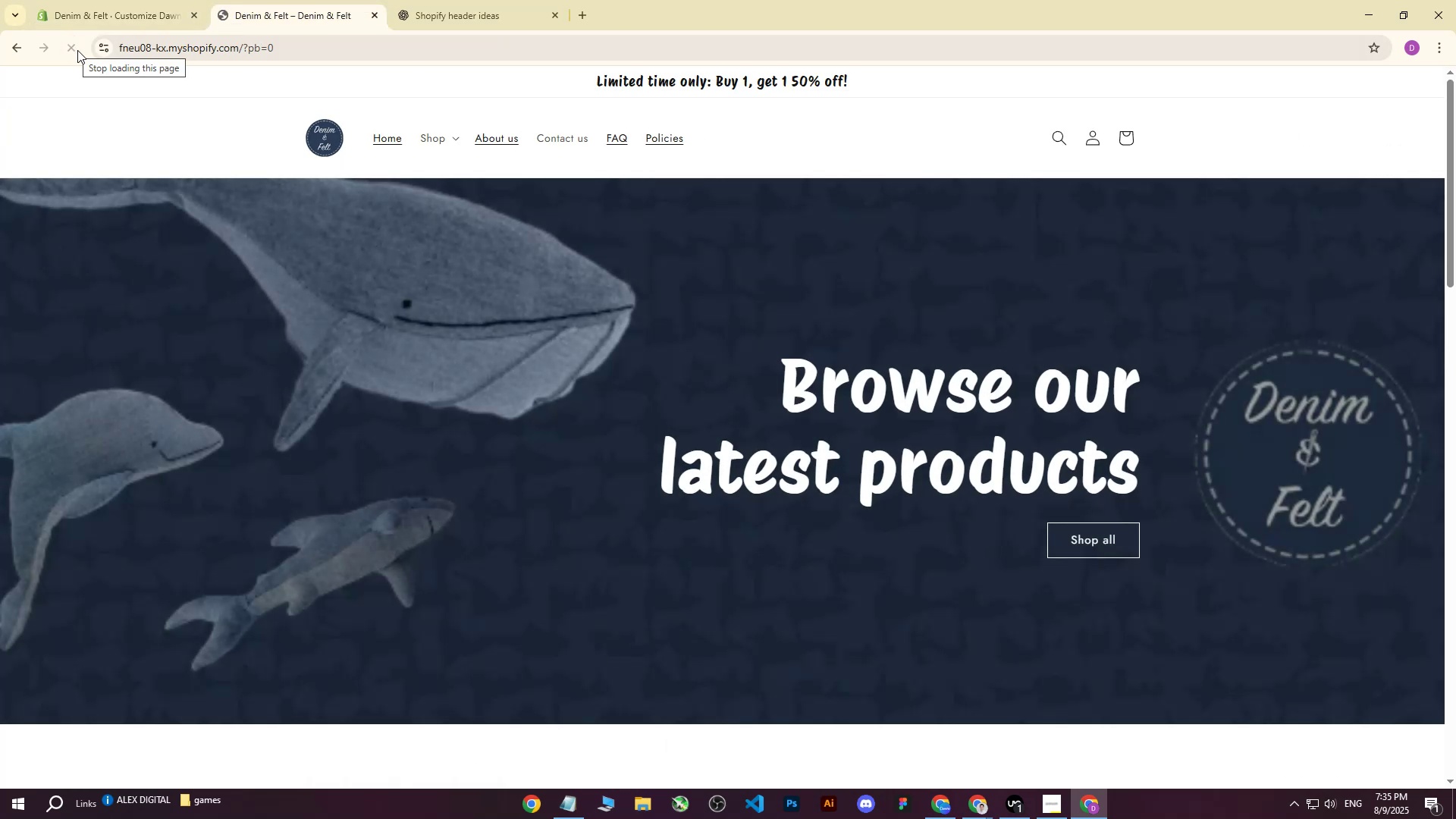 
scroll: coordinate [494, 375], scroll_direction: down, amount: 3.0
 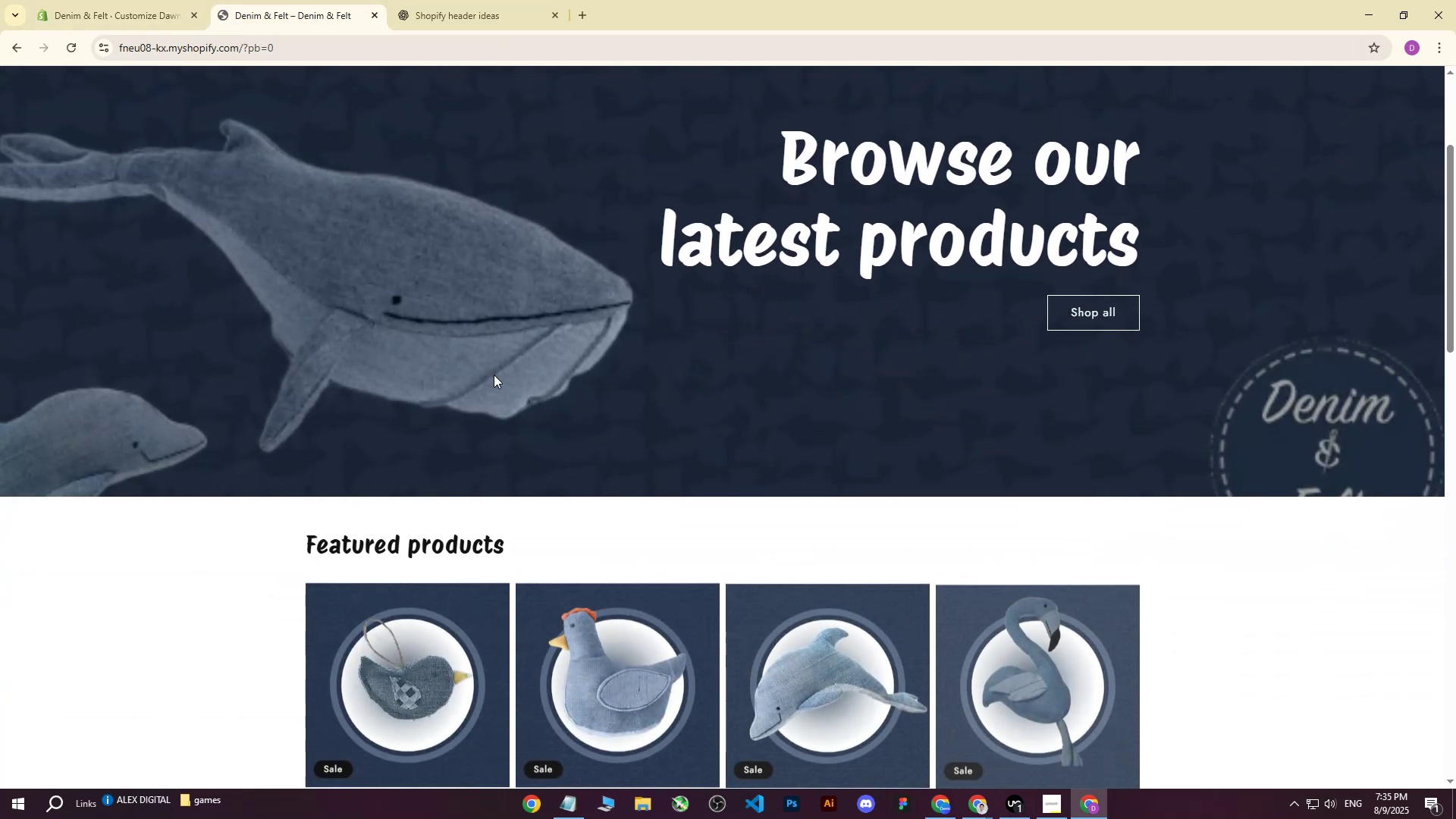 
scroll: coordinate [702, 565], scroll_direction: up, amount: 13.0
 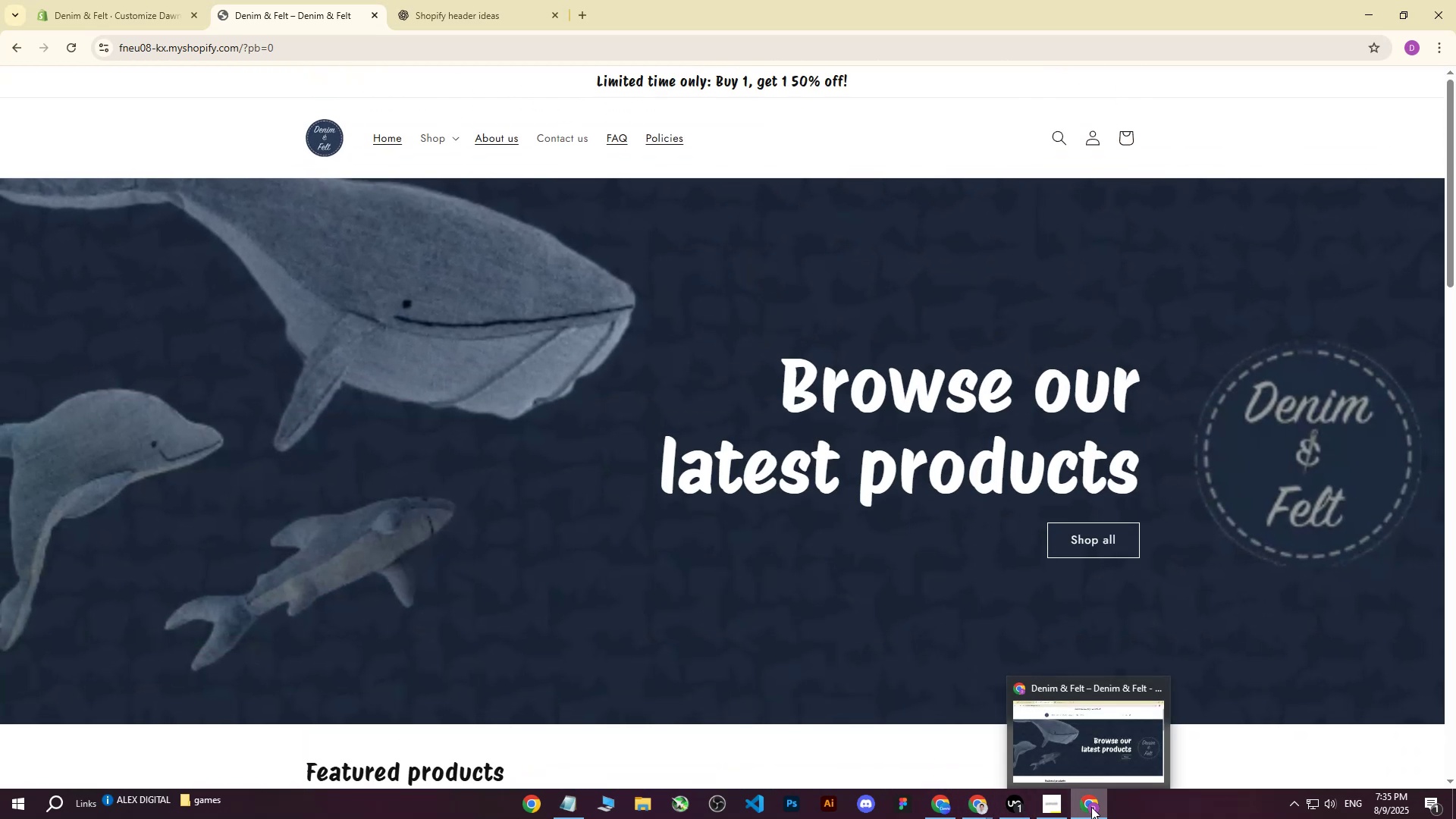 
left_click([1091, 807])
 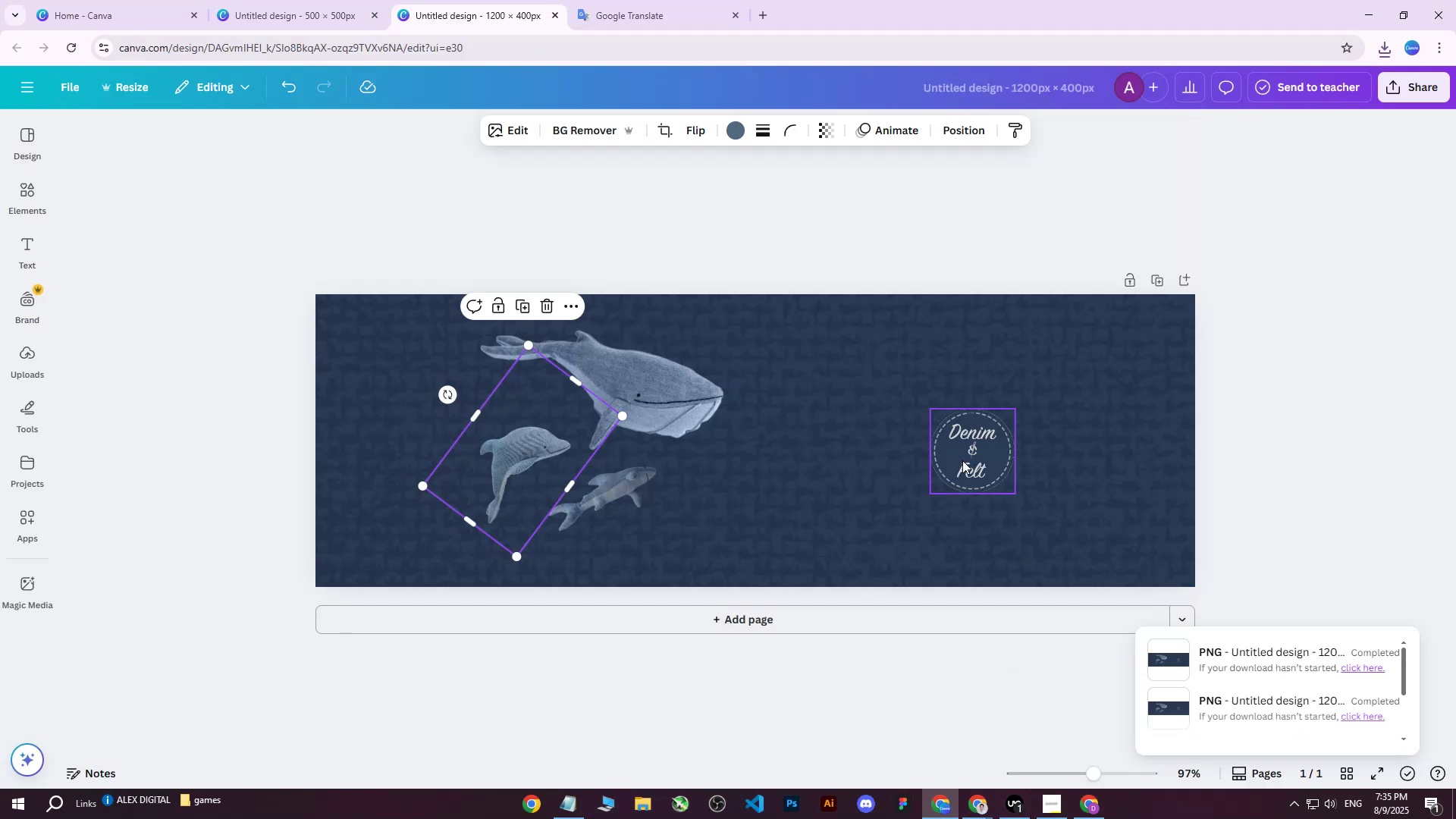 
left_click([962, 460])
 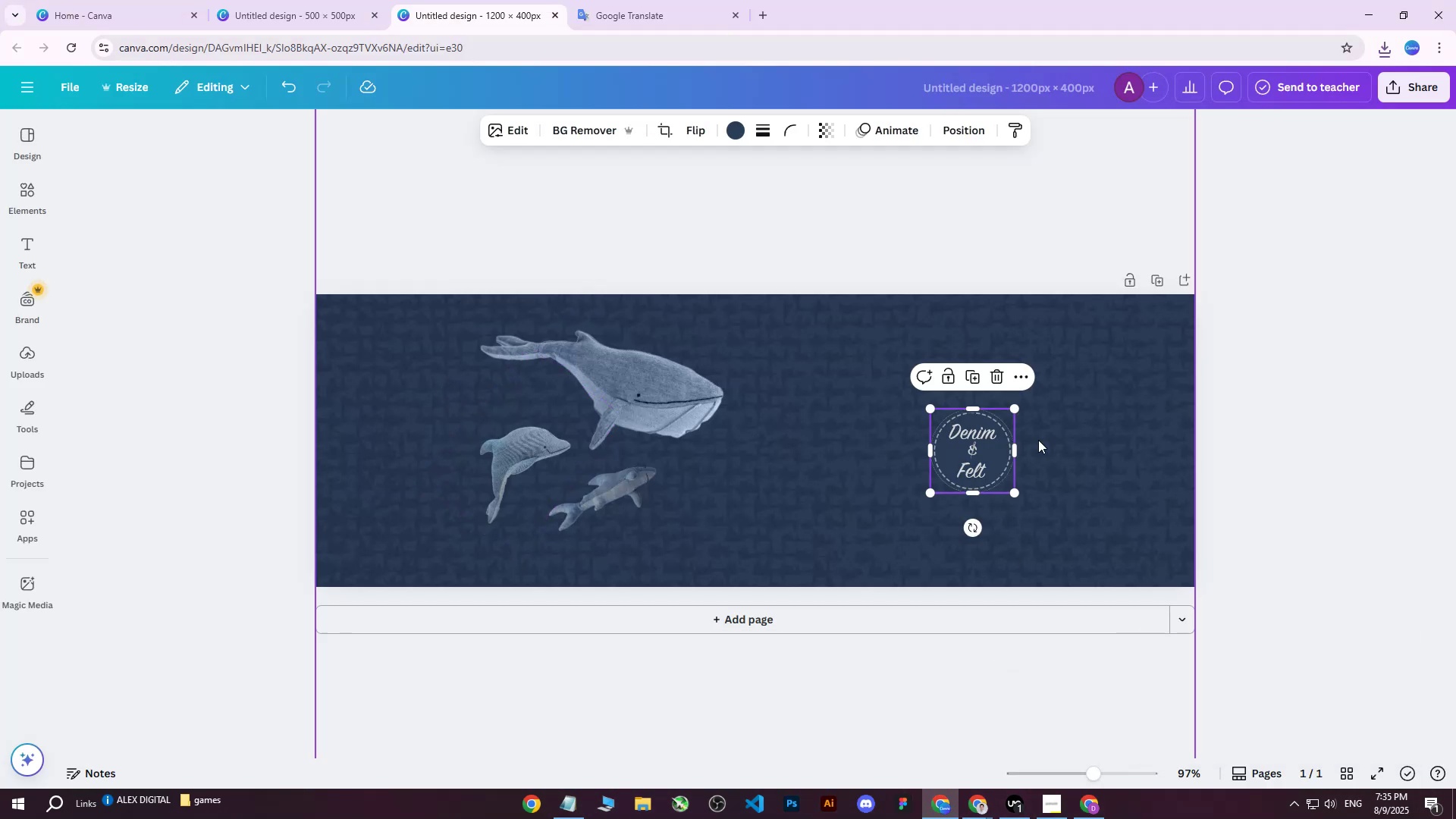 
hold_key(key=ControlLeft, duration=0.37)
scroll: coordinate [1024, 431], scroll_direction: up, amount: 3.0
 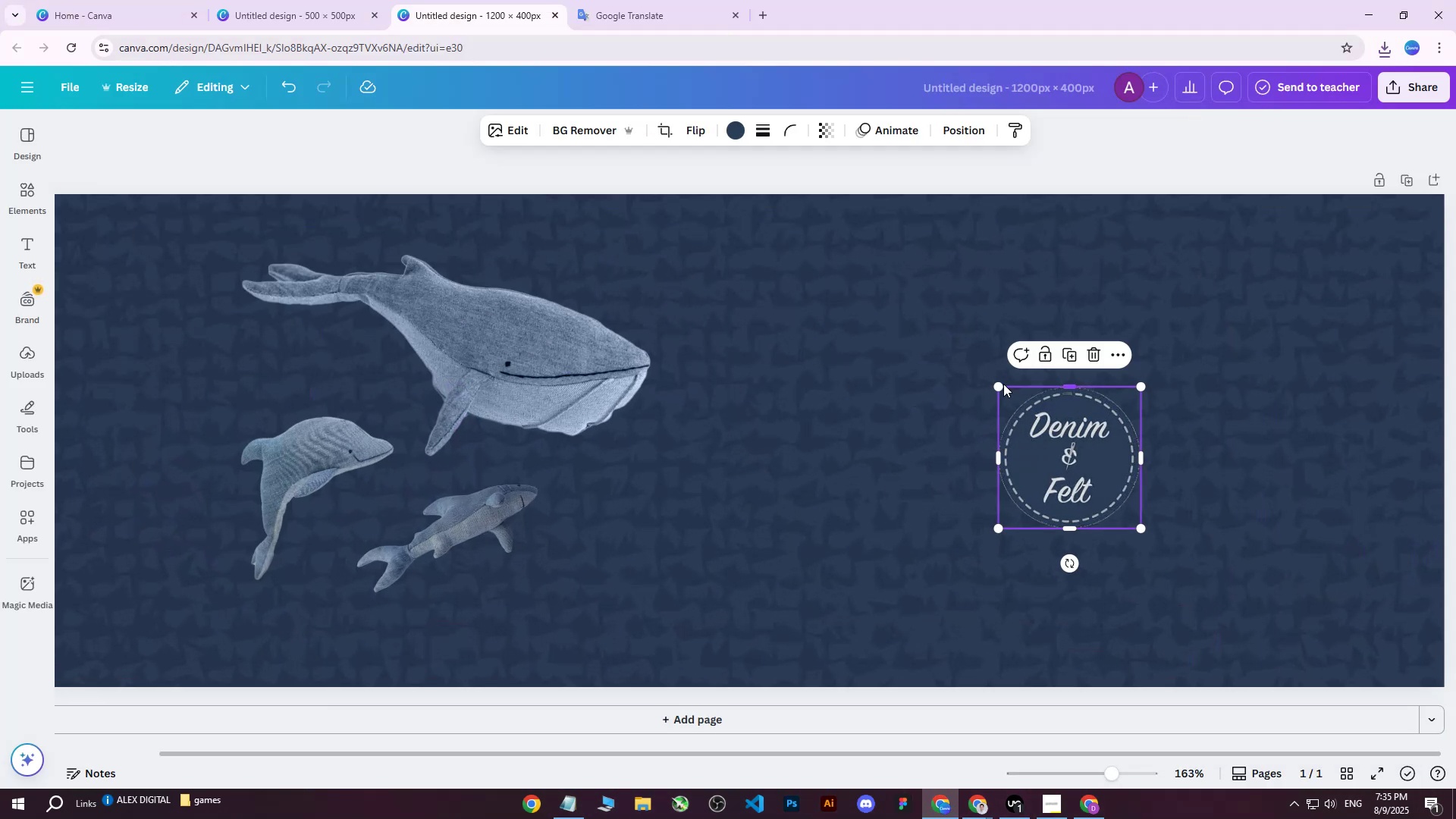 
left_click_drag(start_coordinate=[999, 386], to_coordinate=[989, 378])
 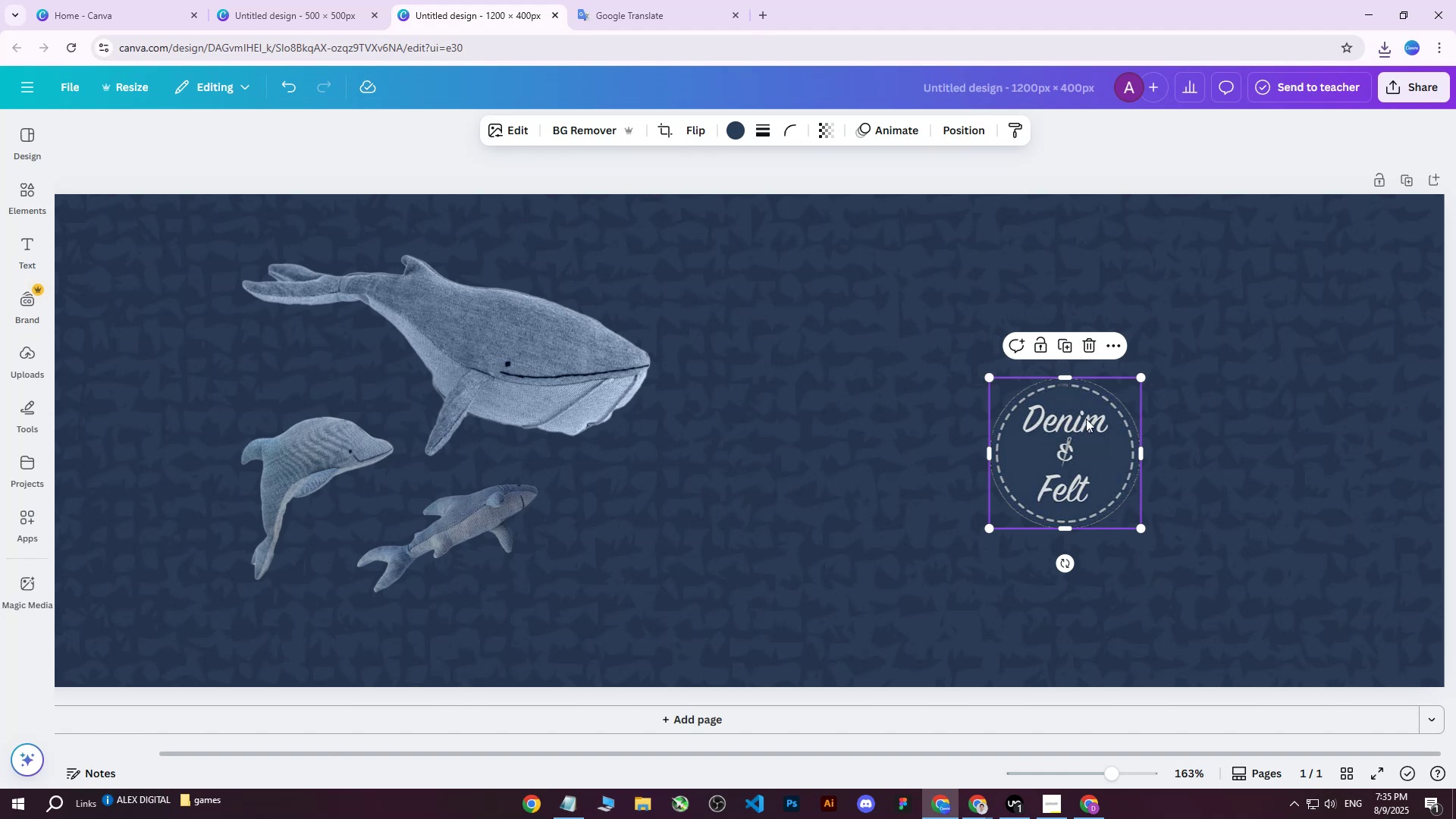 
key(ArrowUp)
 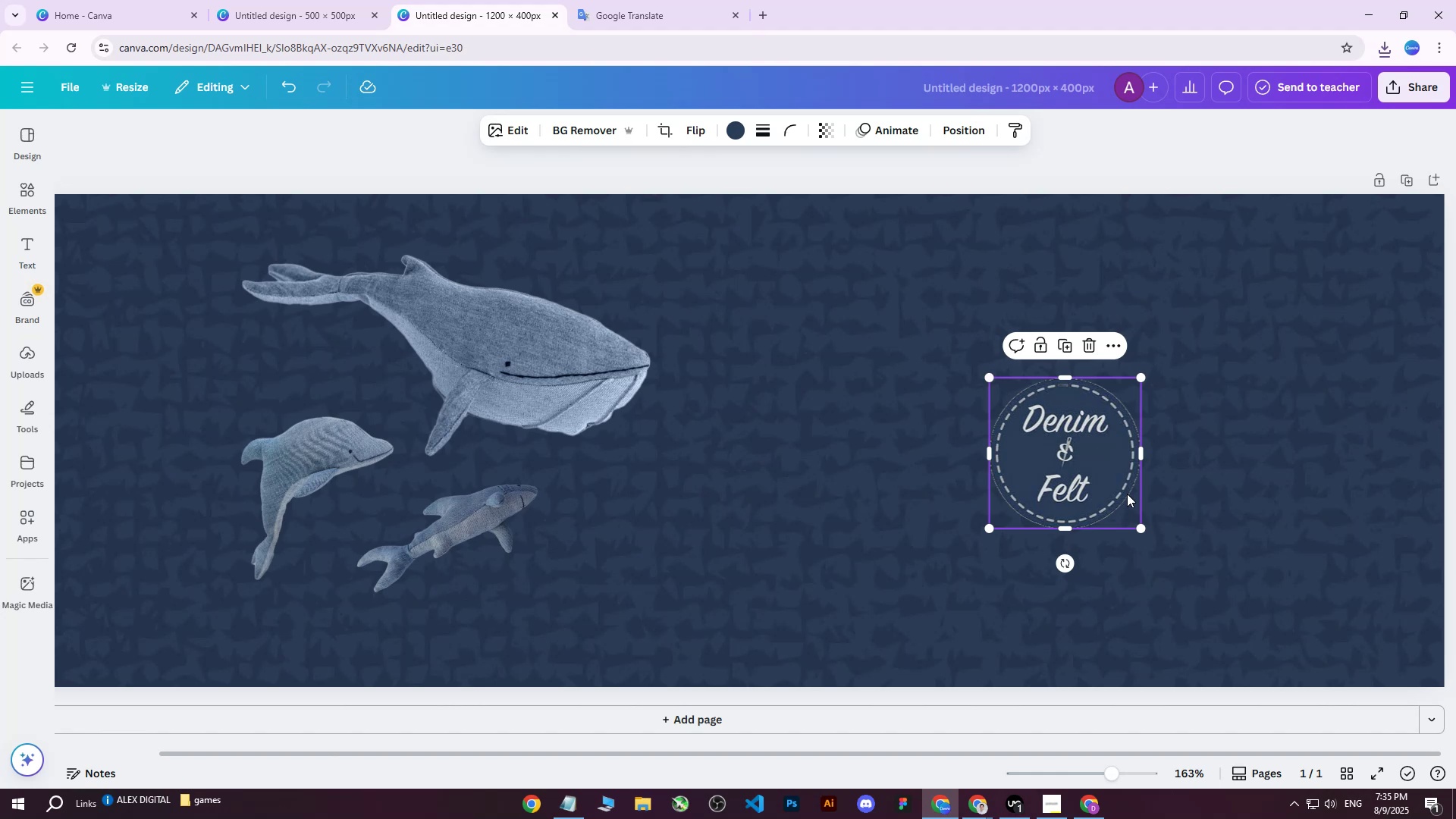 
key(ArrowUp)
 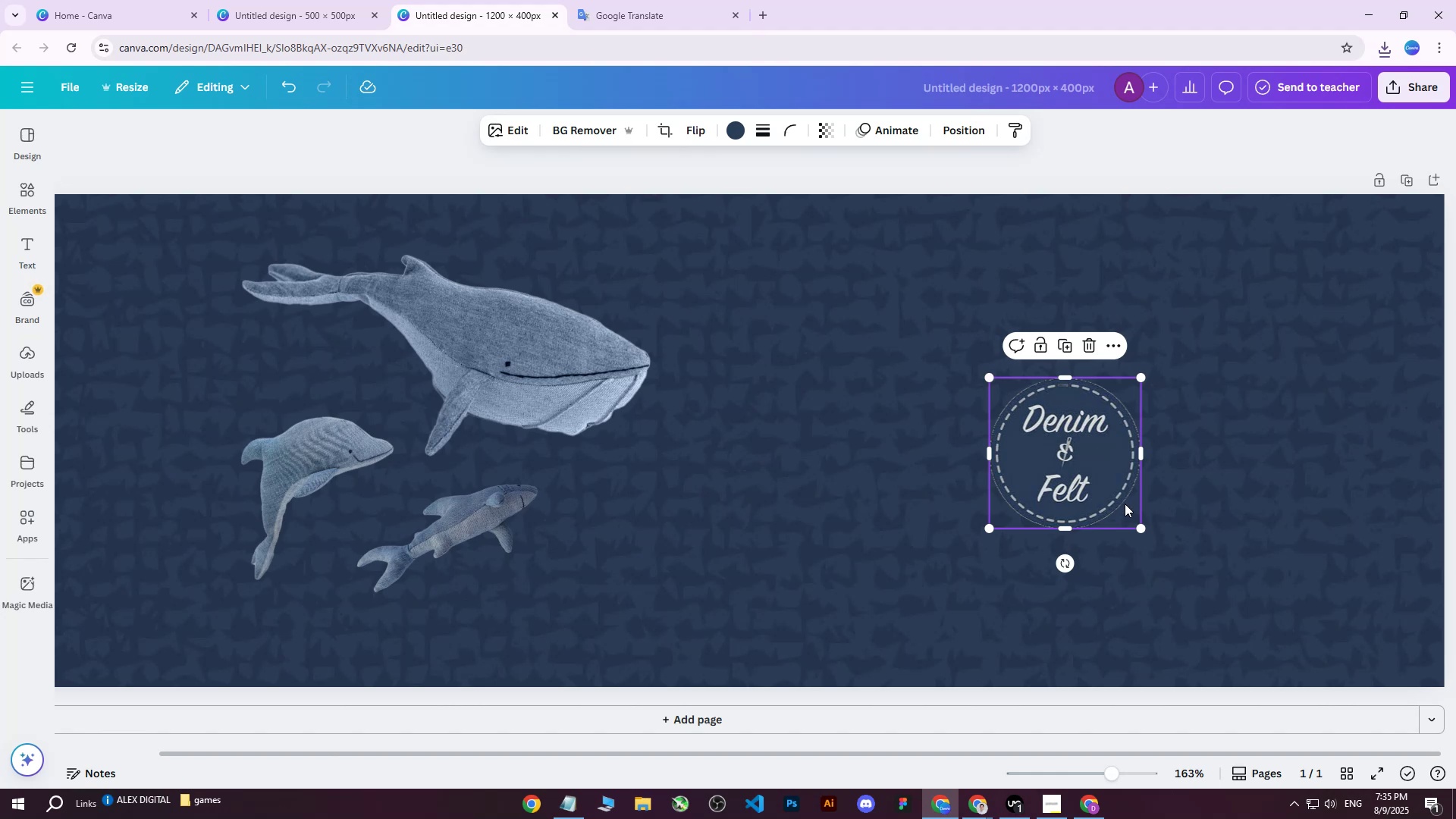 
key(ArrowUp)
 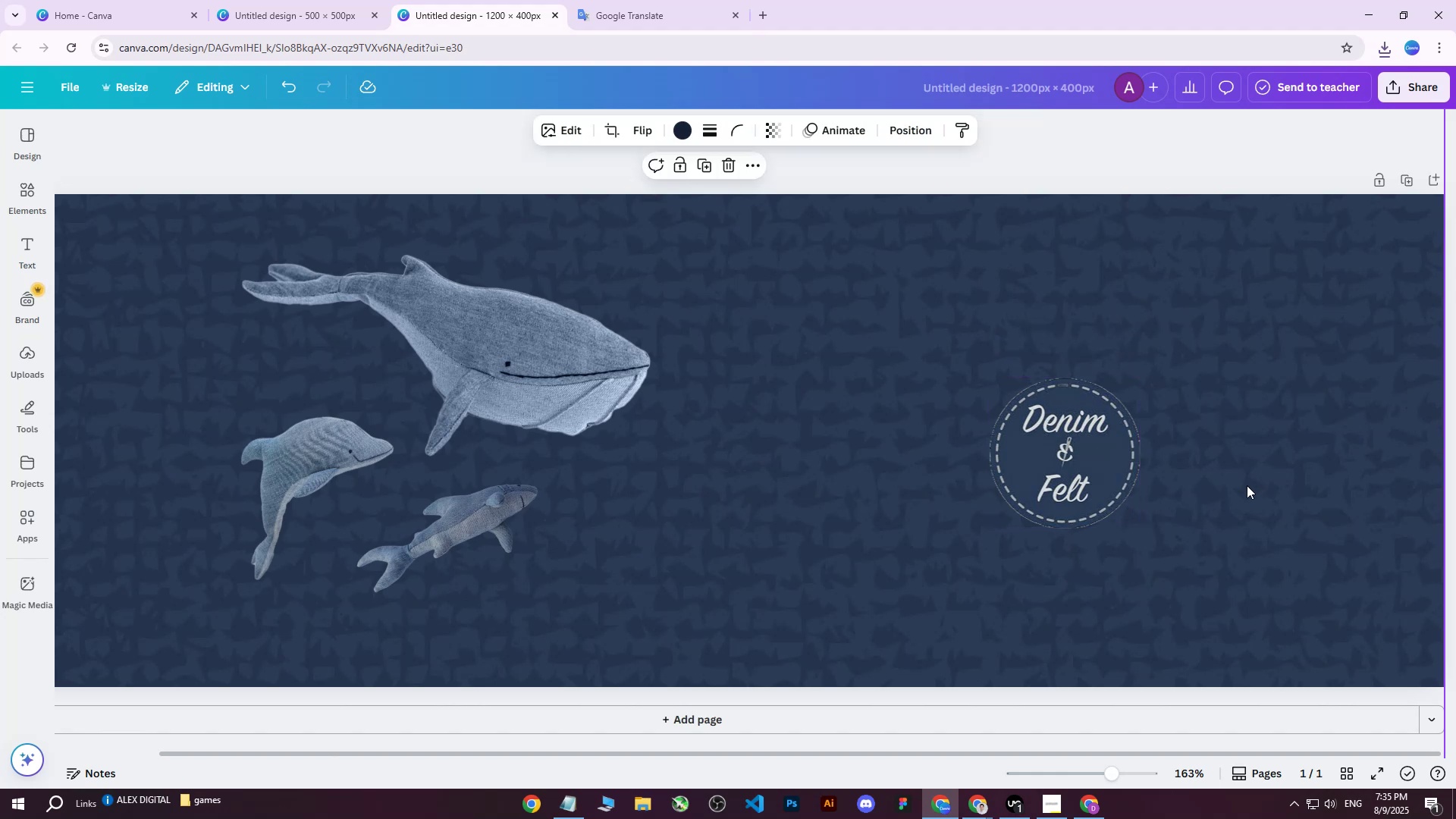 
double_click([1058, 460])
 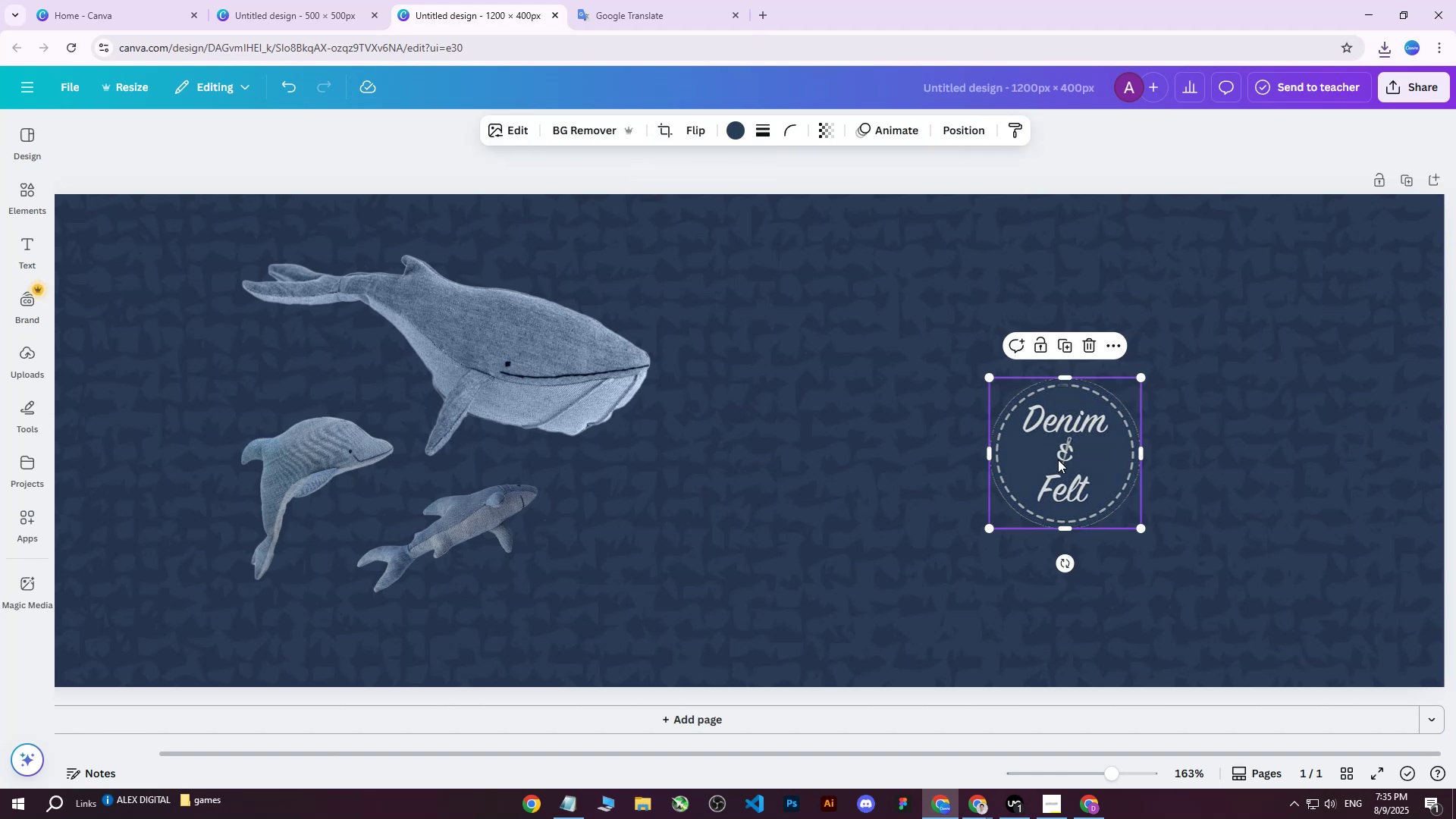 
key(ArrowUp)
 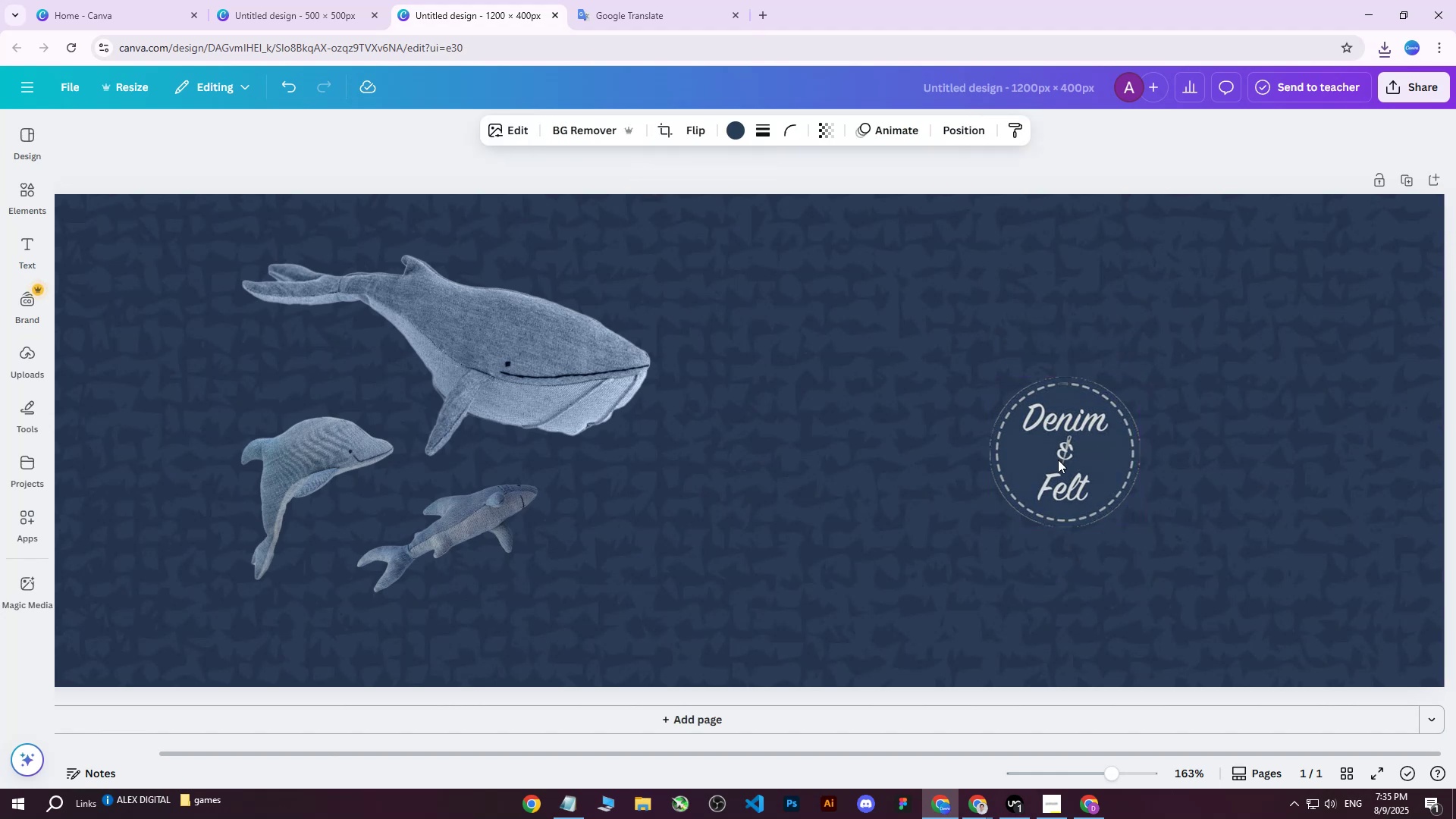 
key(ArrowUp)
 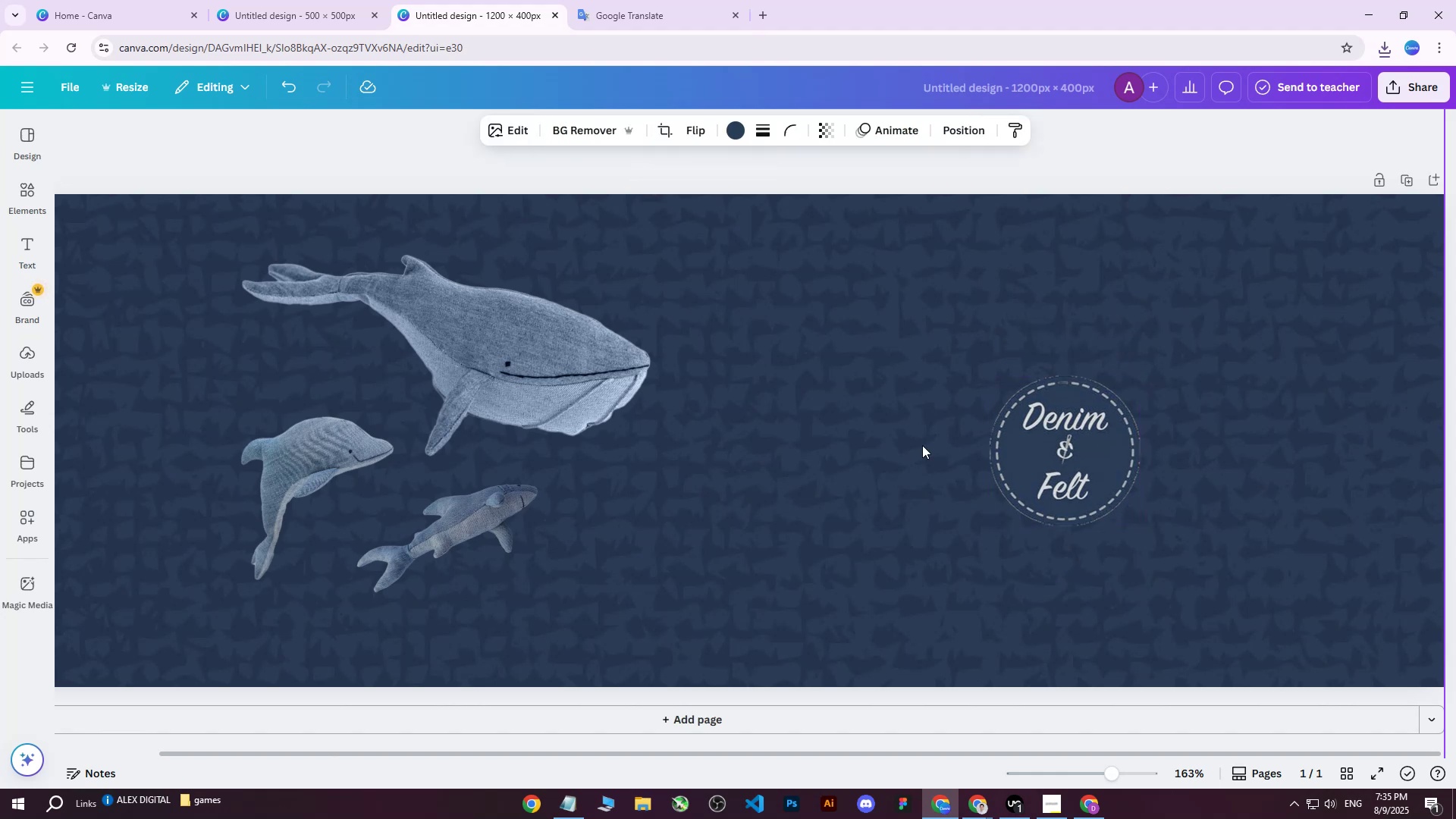 
key(ArrowUp)
 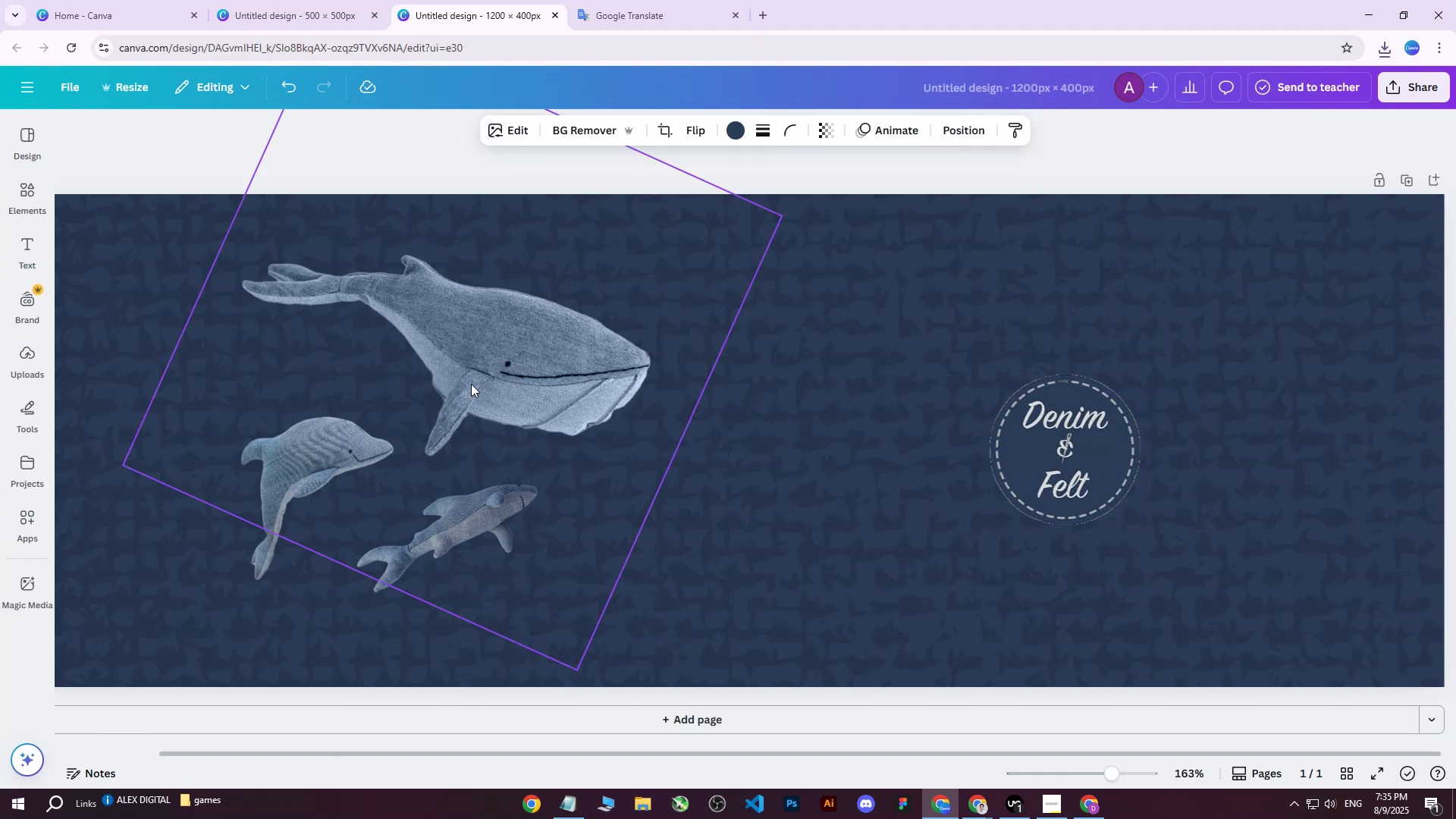 
left_click([457, 387])
 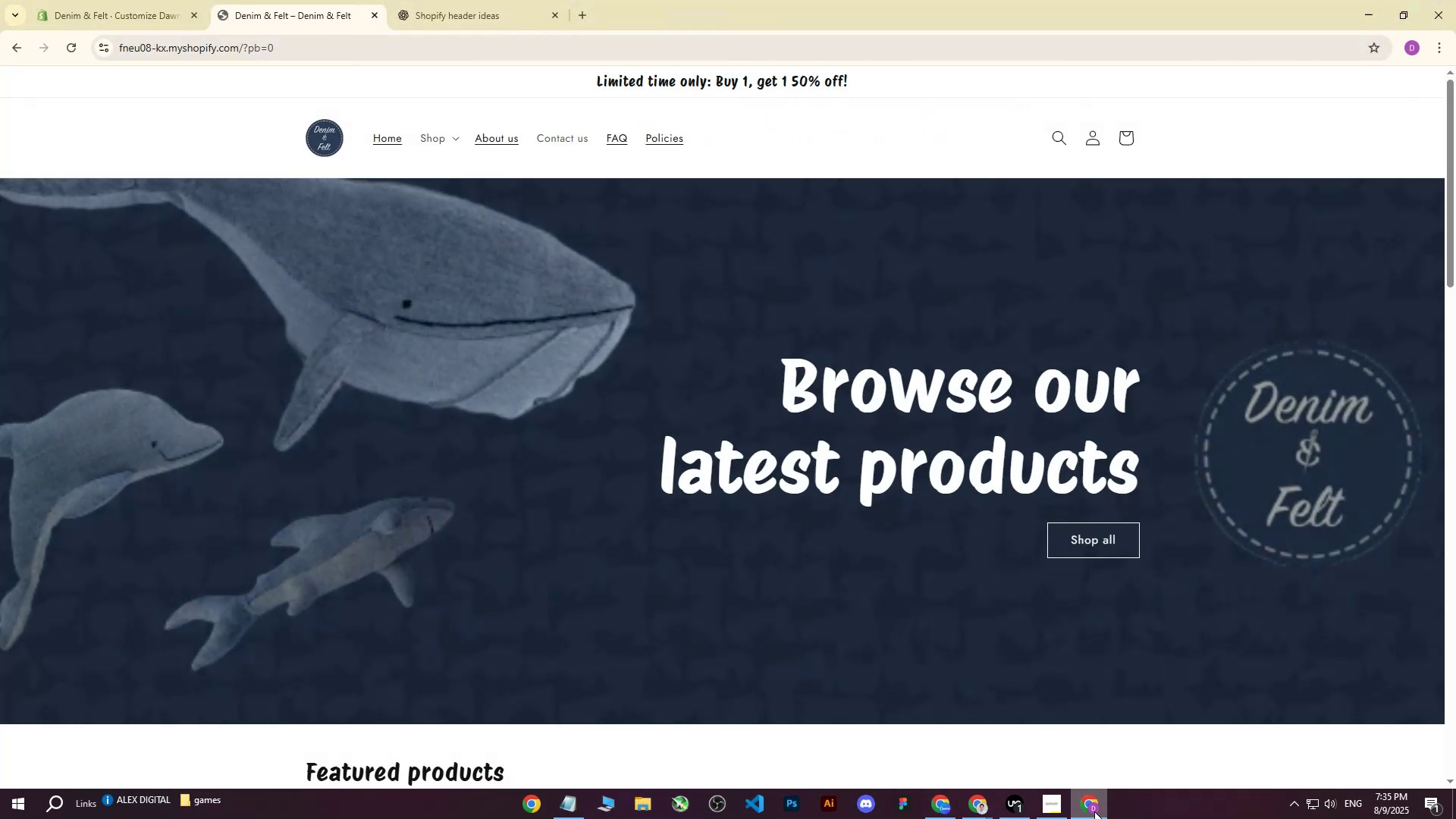 
left_click([1094, 811])
 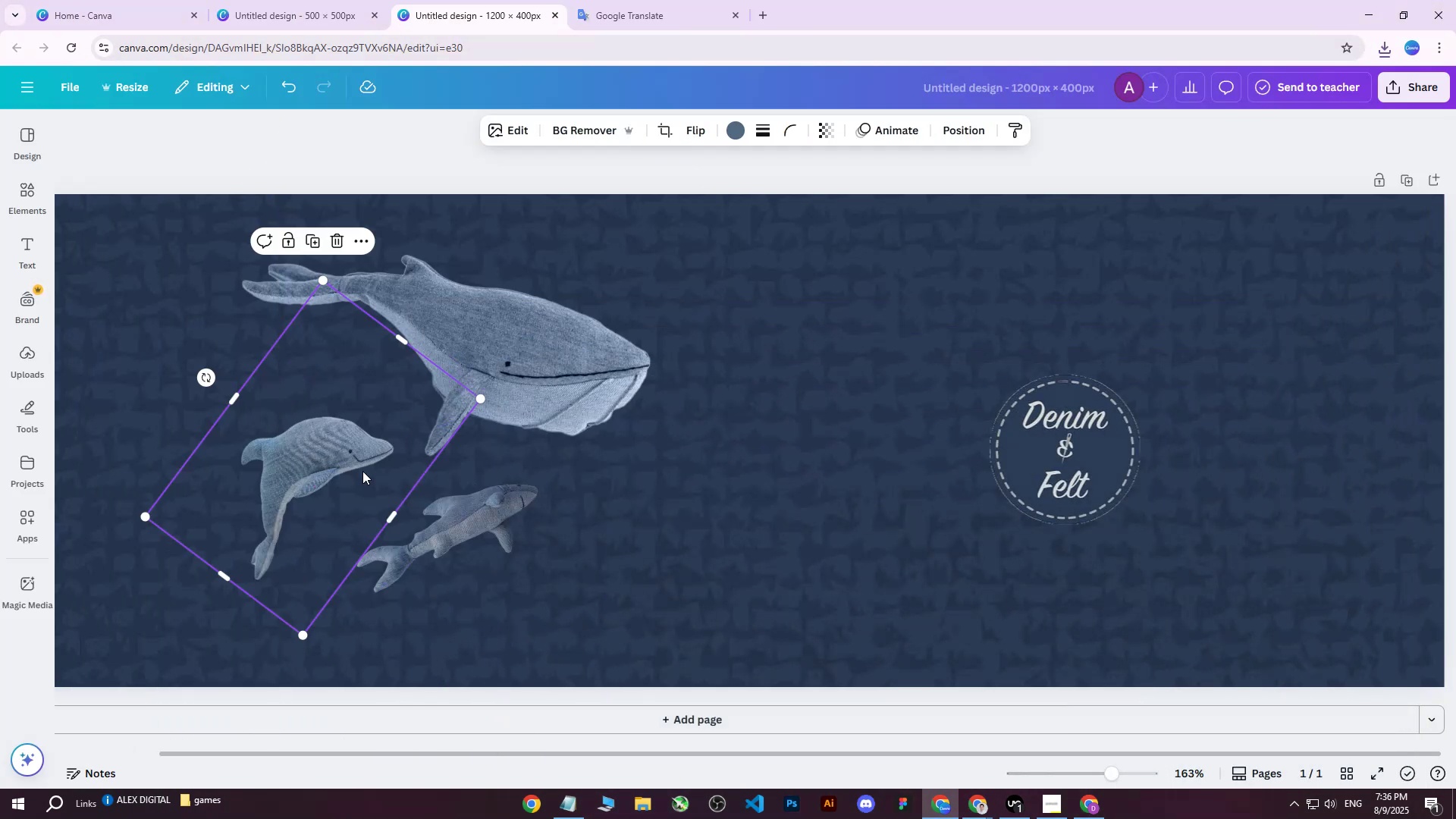 
left_click([323, 464])
 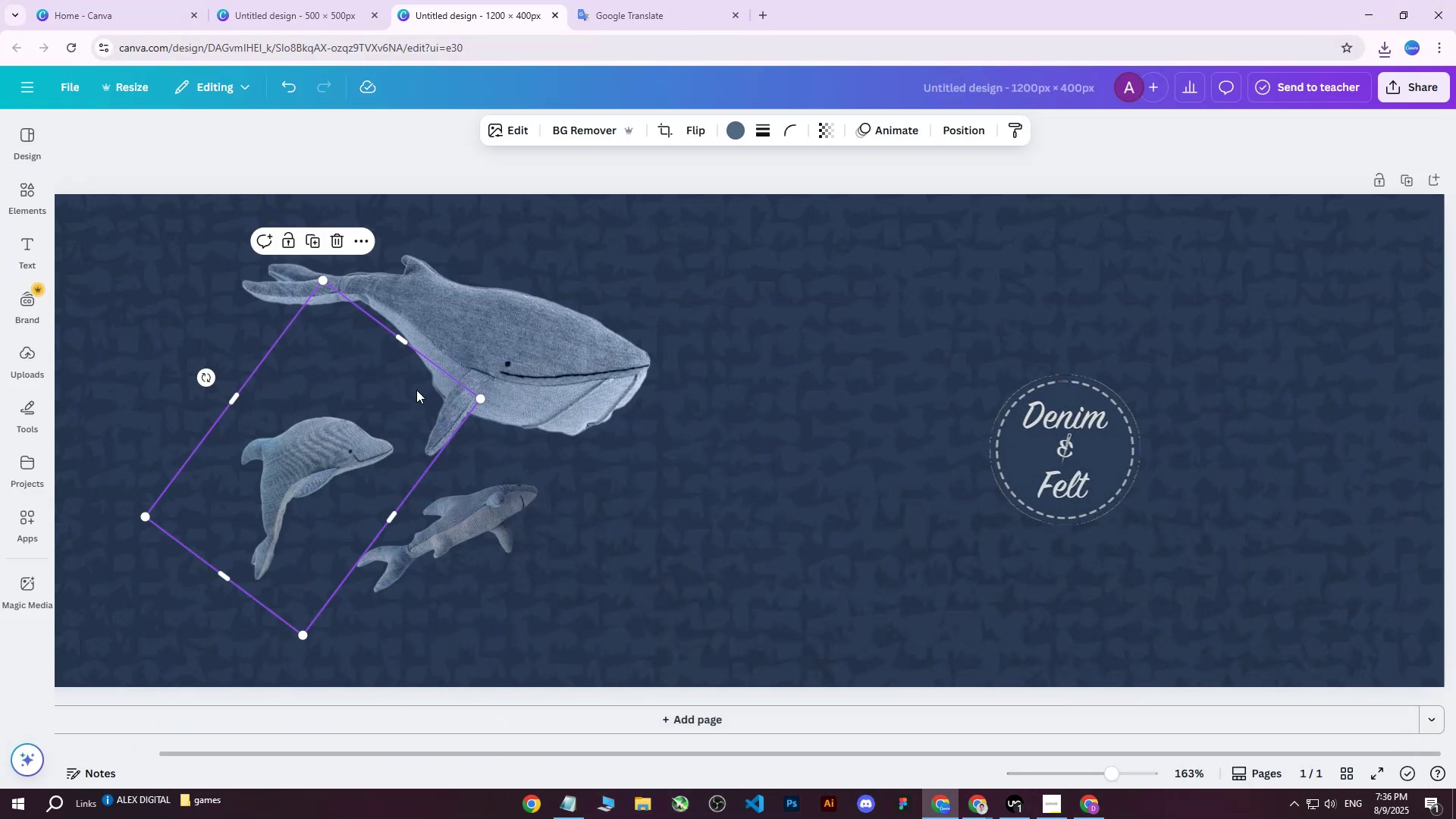 
hold_key(key=ShiftLeft, duration=0.86)
double_click([483, 346])
 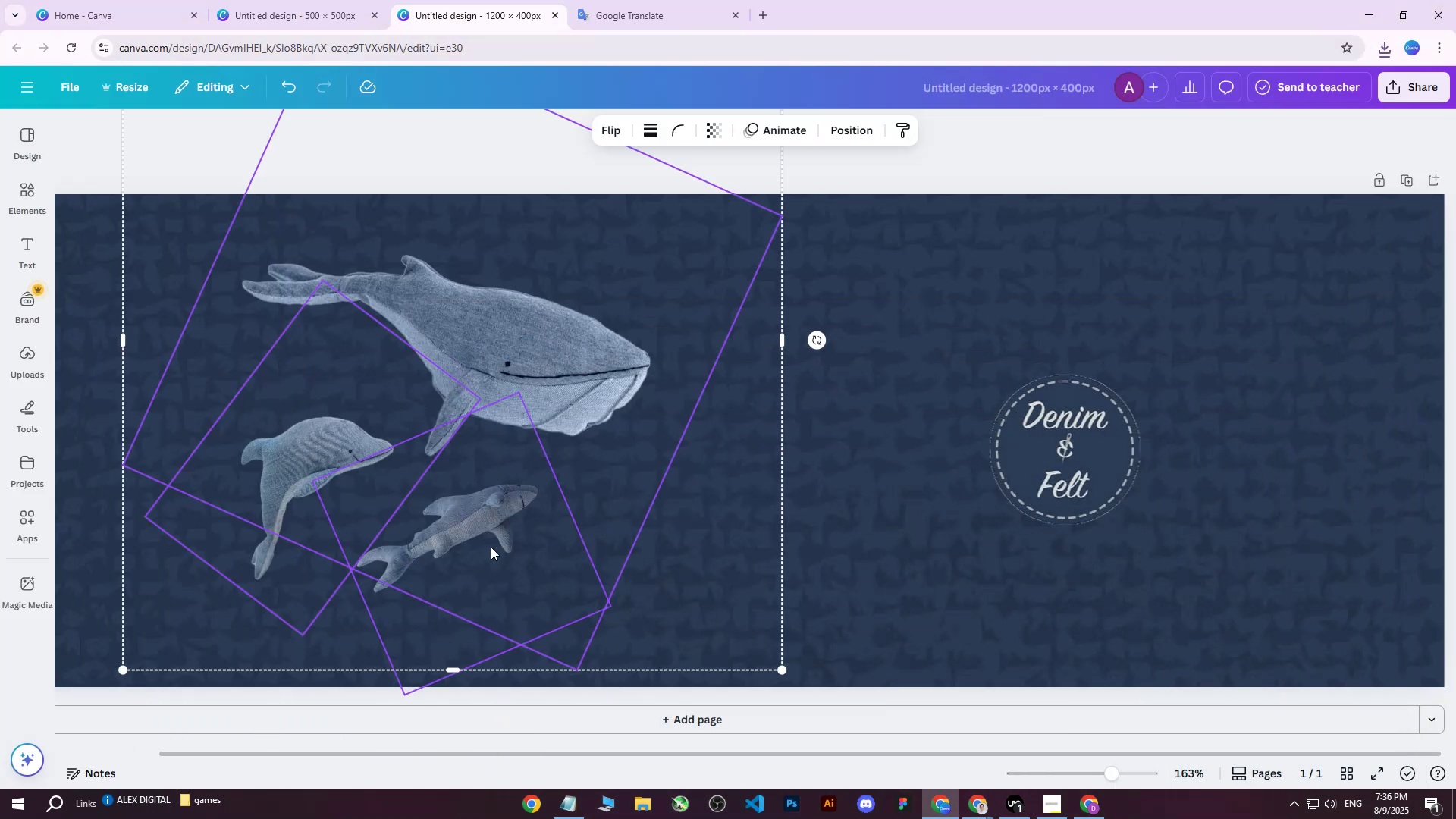 
triple_click([491, 547])
 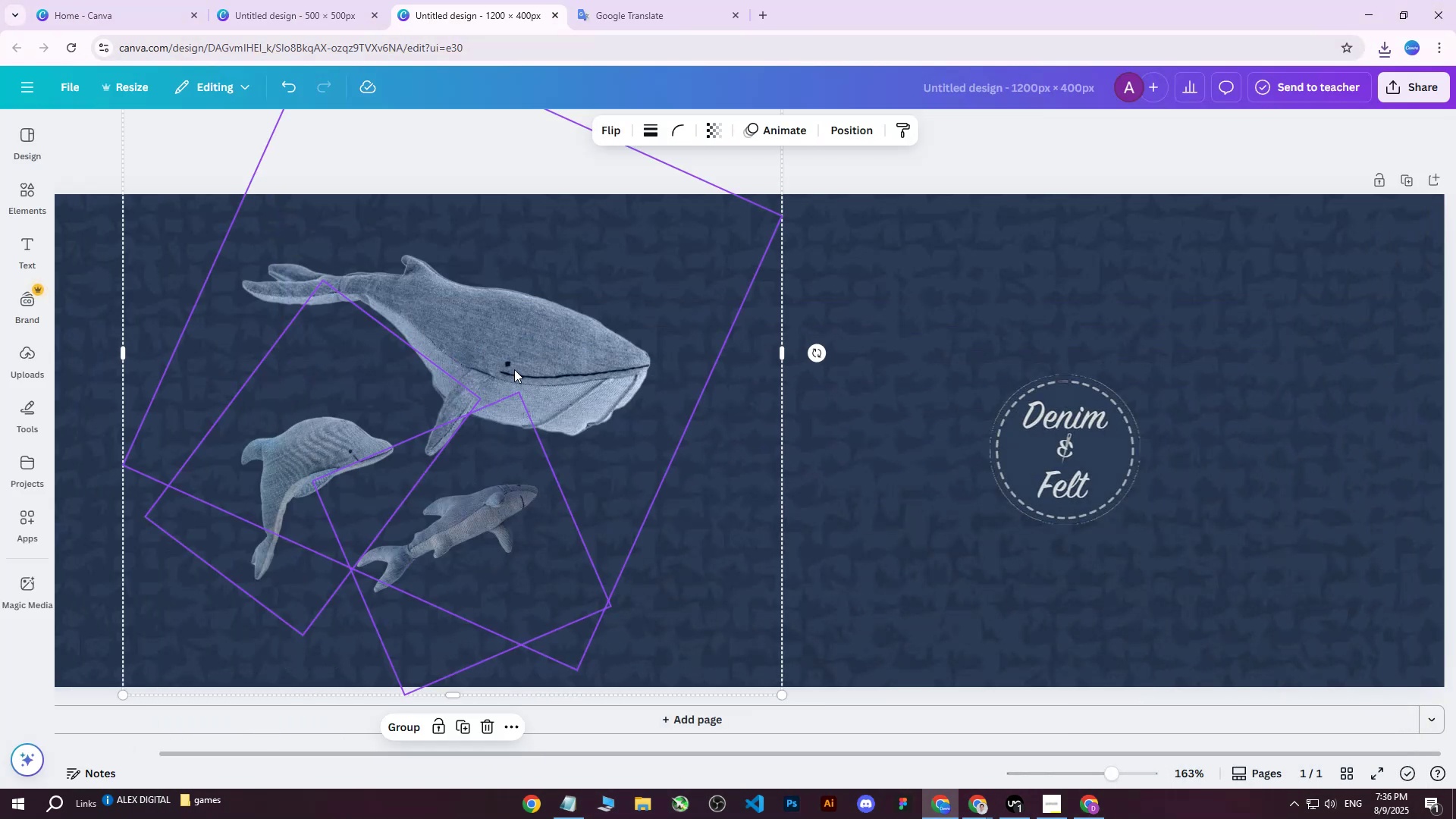 
left_click_drag(start_coordinate=[515, 368], to_coordinate=[544, 414])
 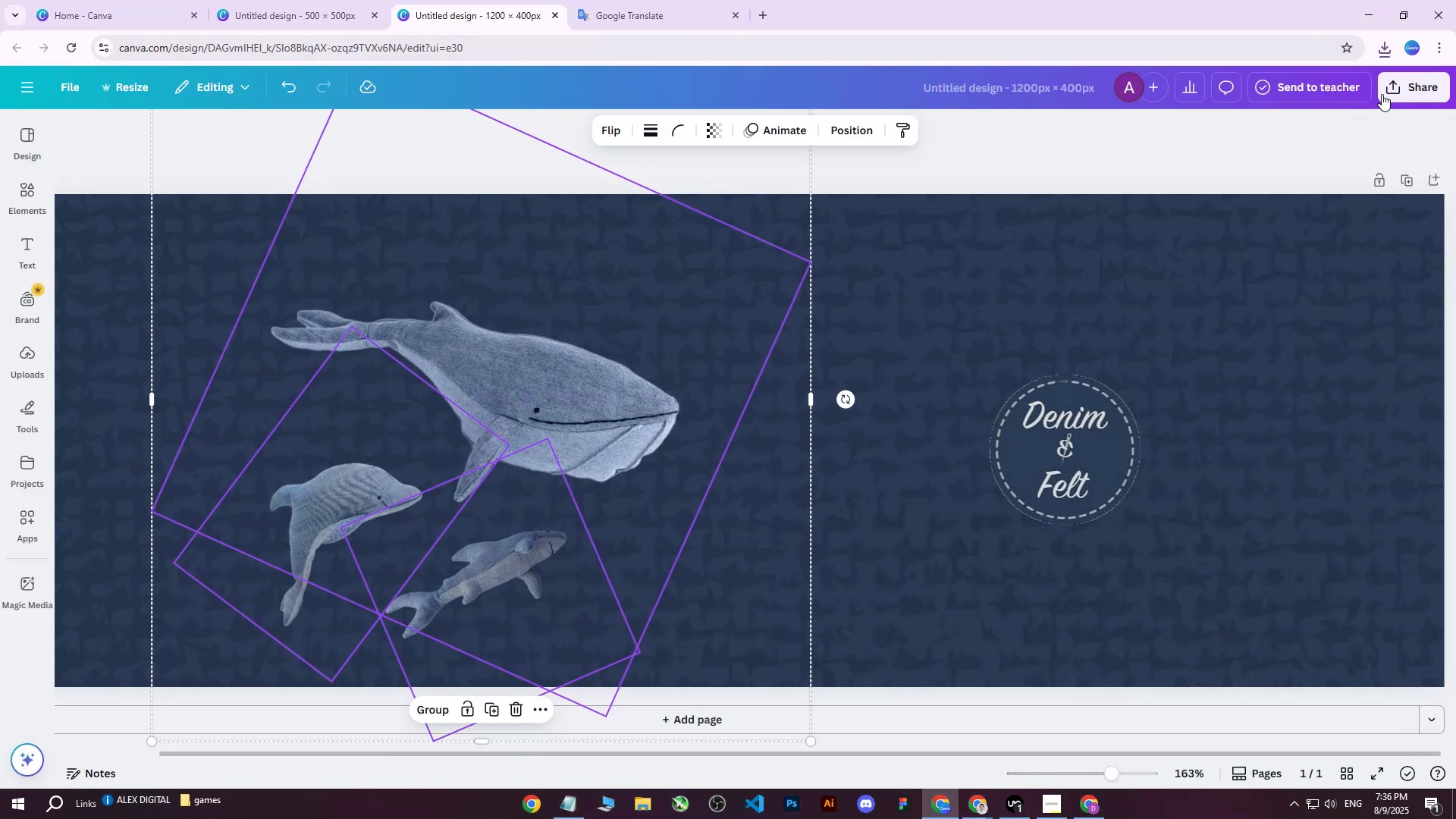 
left_click([1392, 84])
 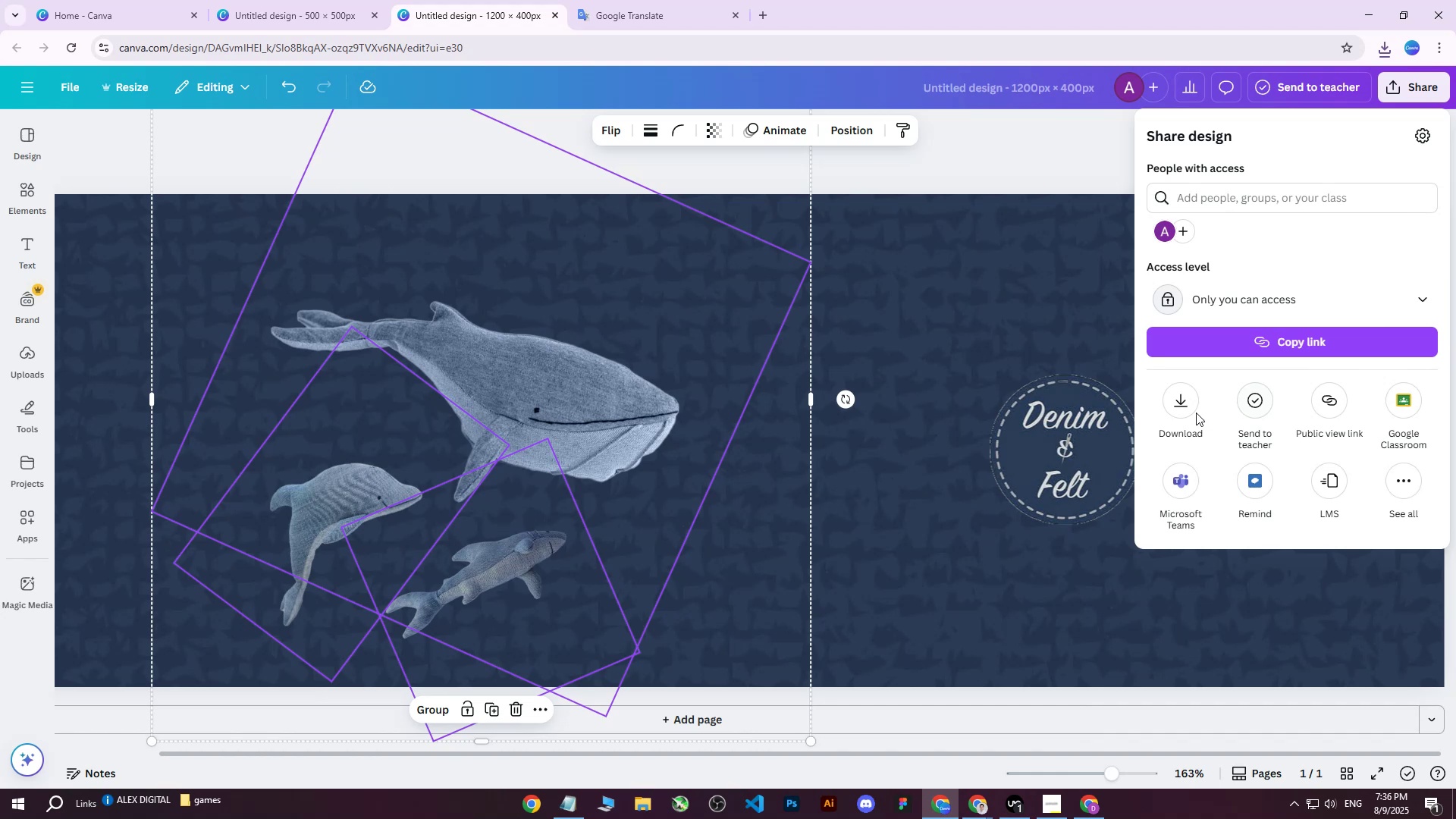 
double_click([1193, 411])
 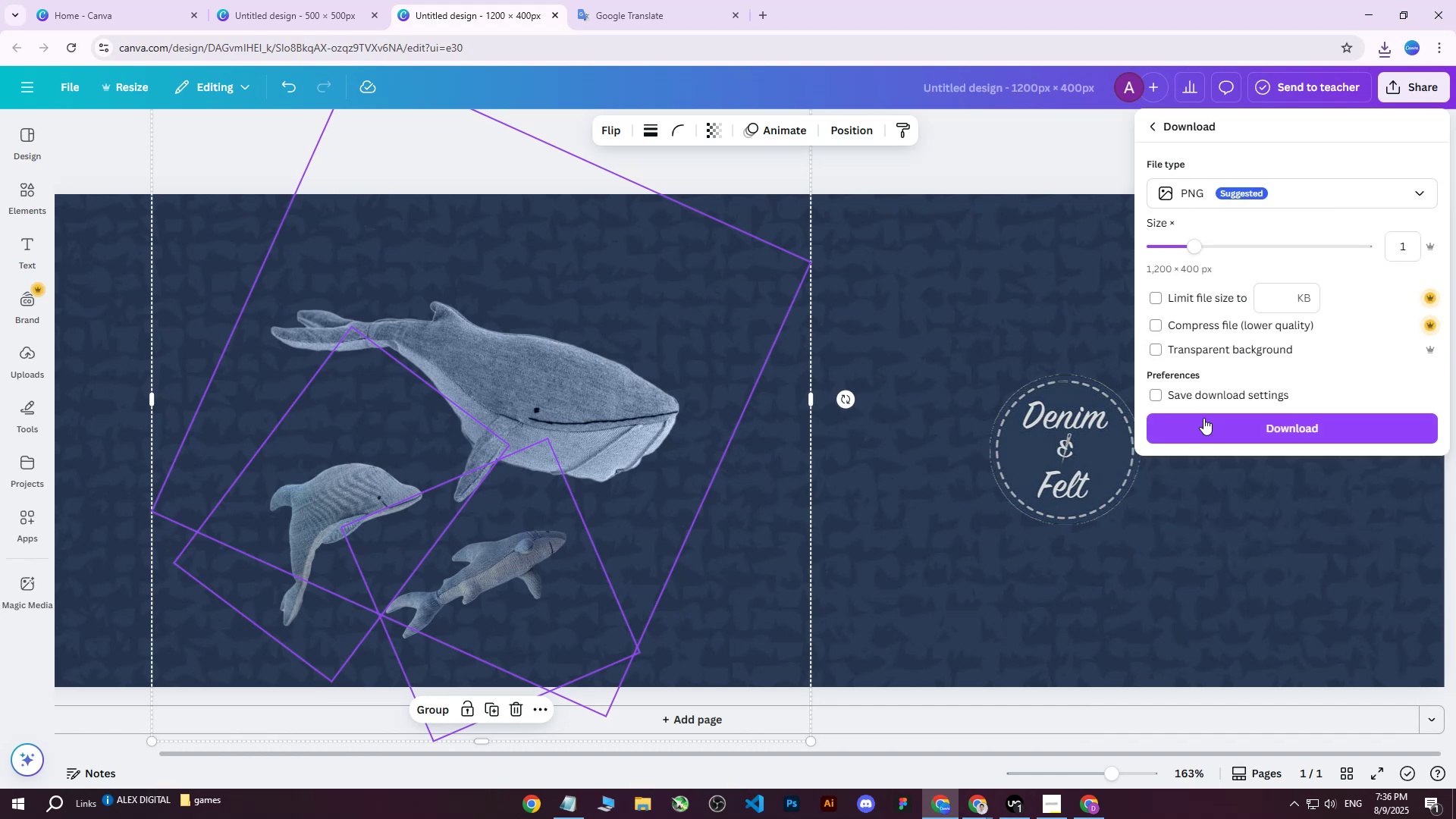 
left_click([1205, 421])
 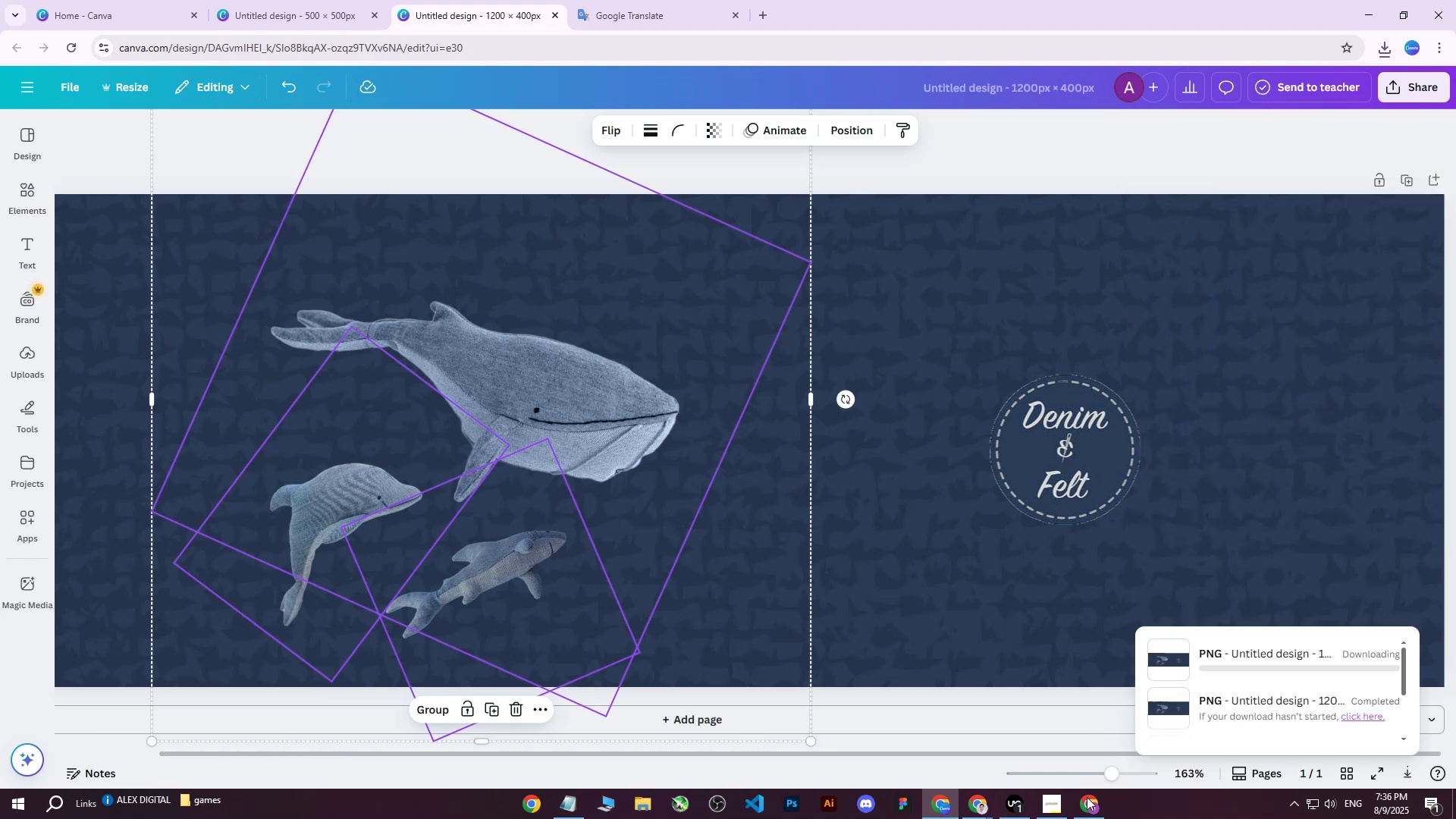 
left_click([1087, 805])
 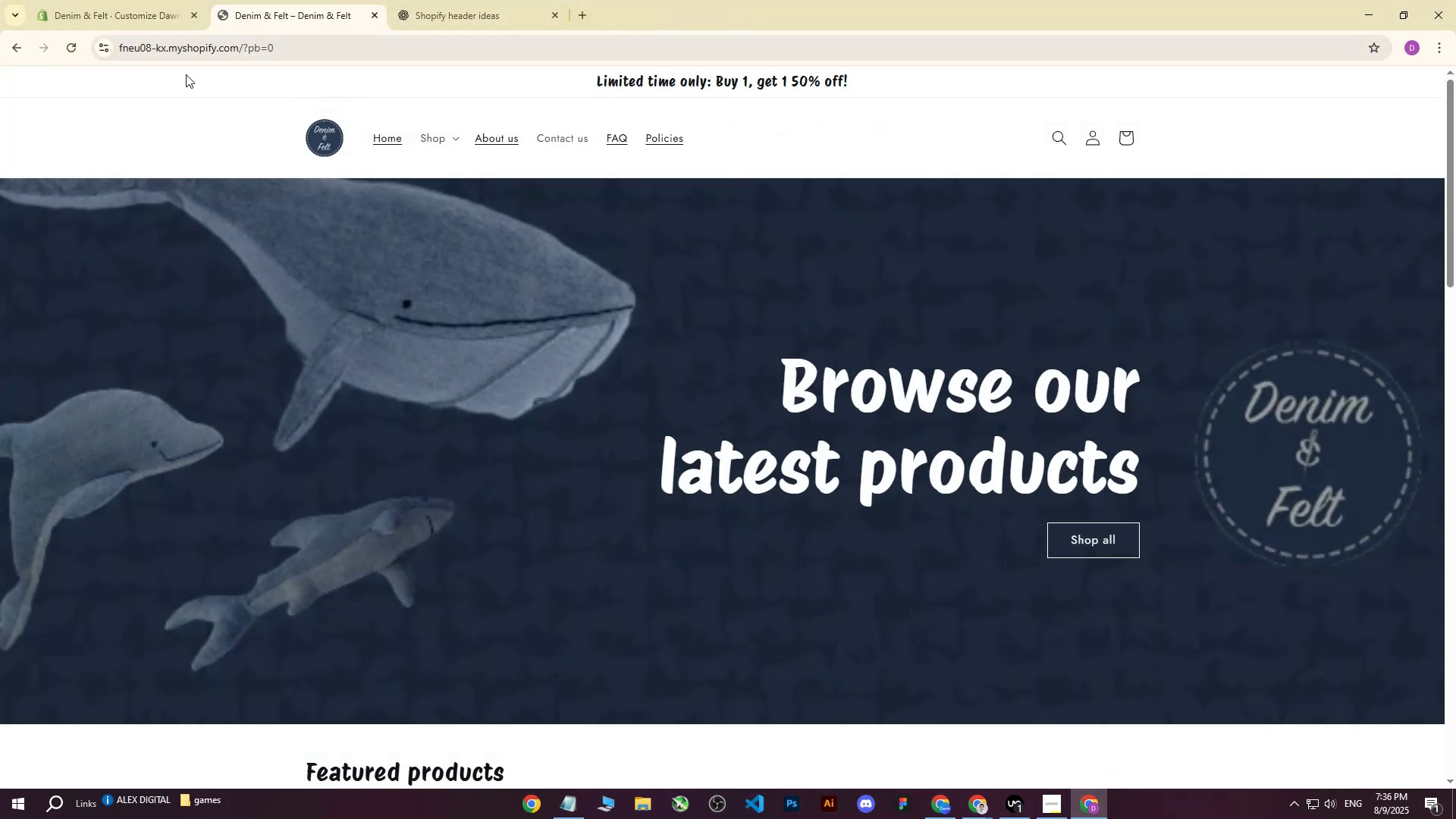 
left_click([130, 0])
 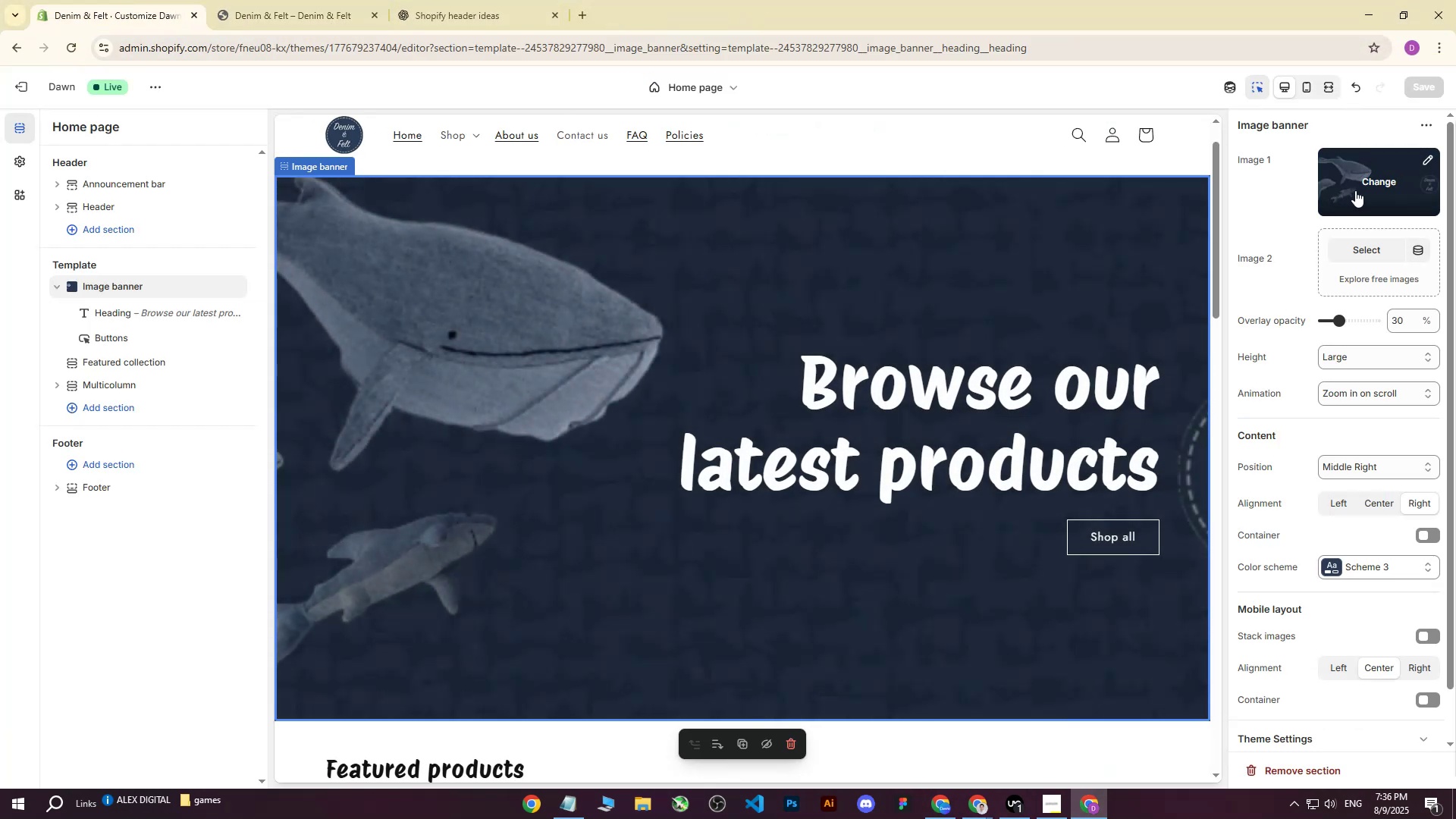 
left_click([1372, 180])
 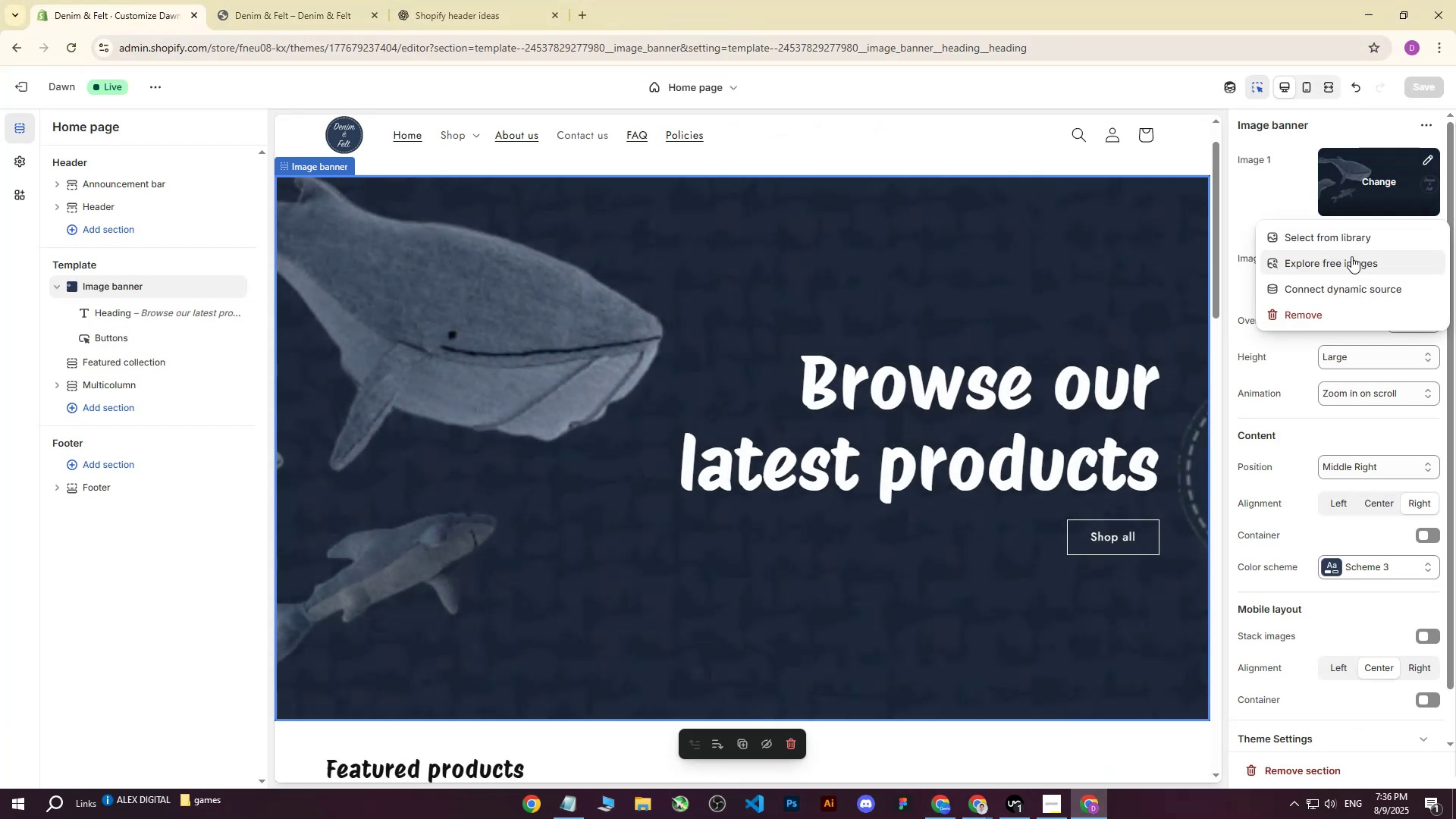 
left_click([1332, 242])
 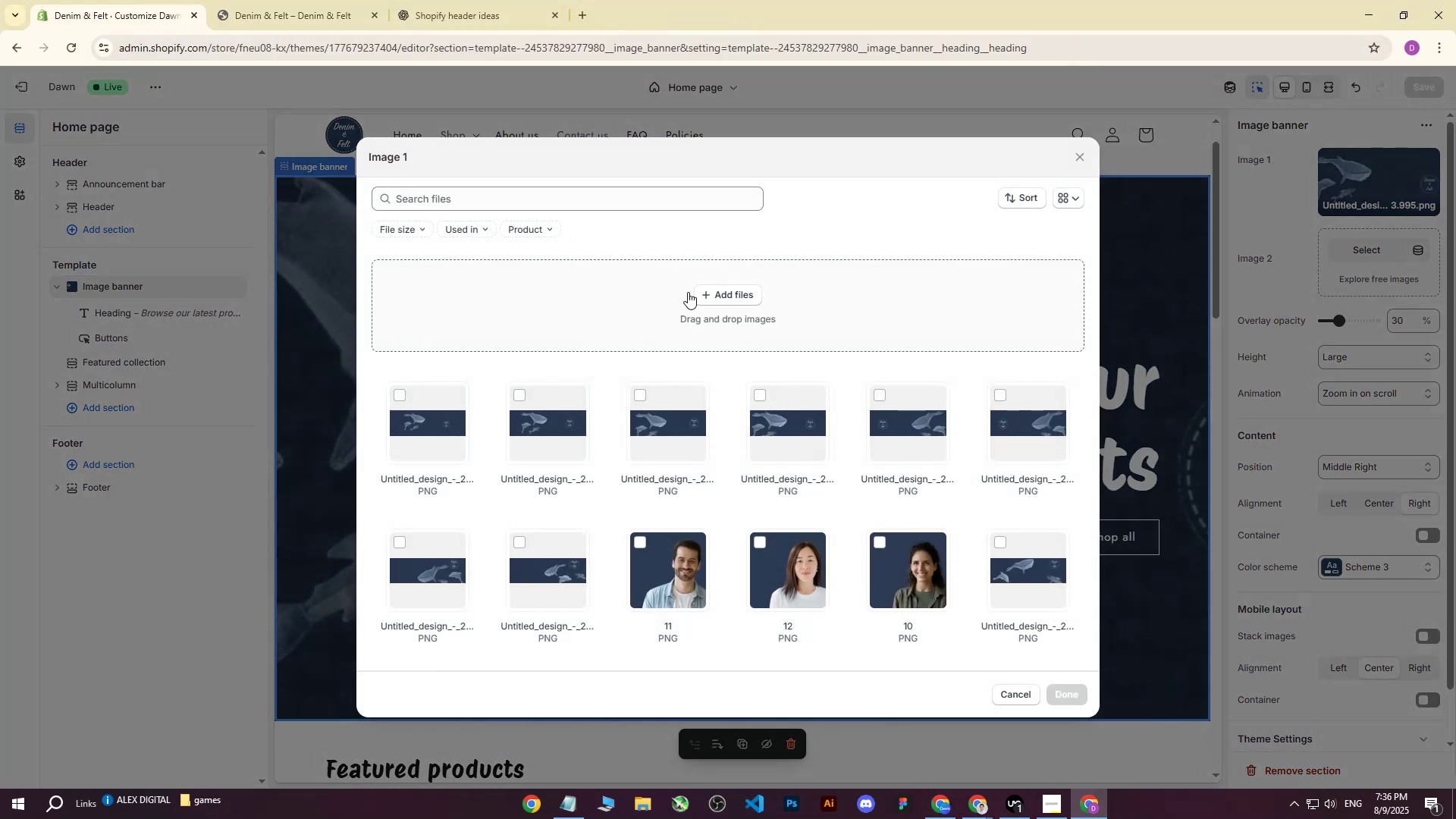 
left_click([700, 298])
 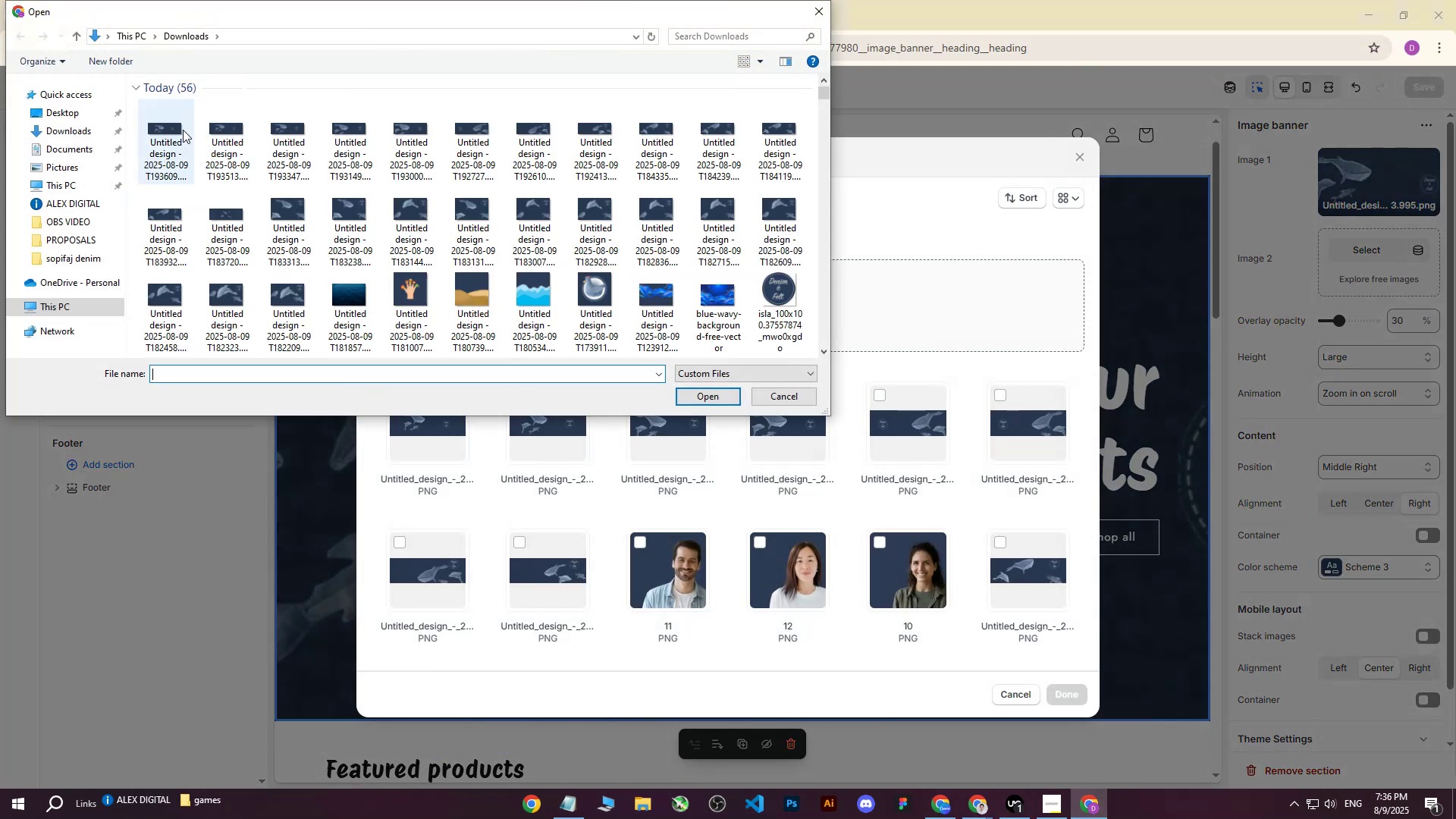 
left_click([171, 126])
 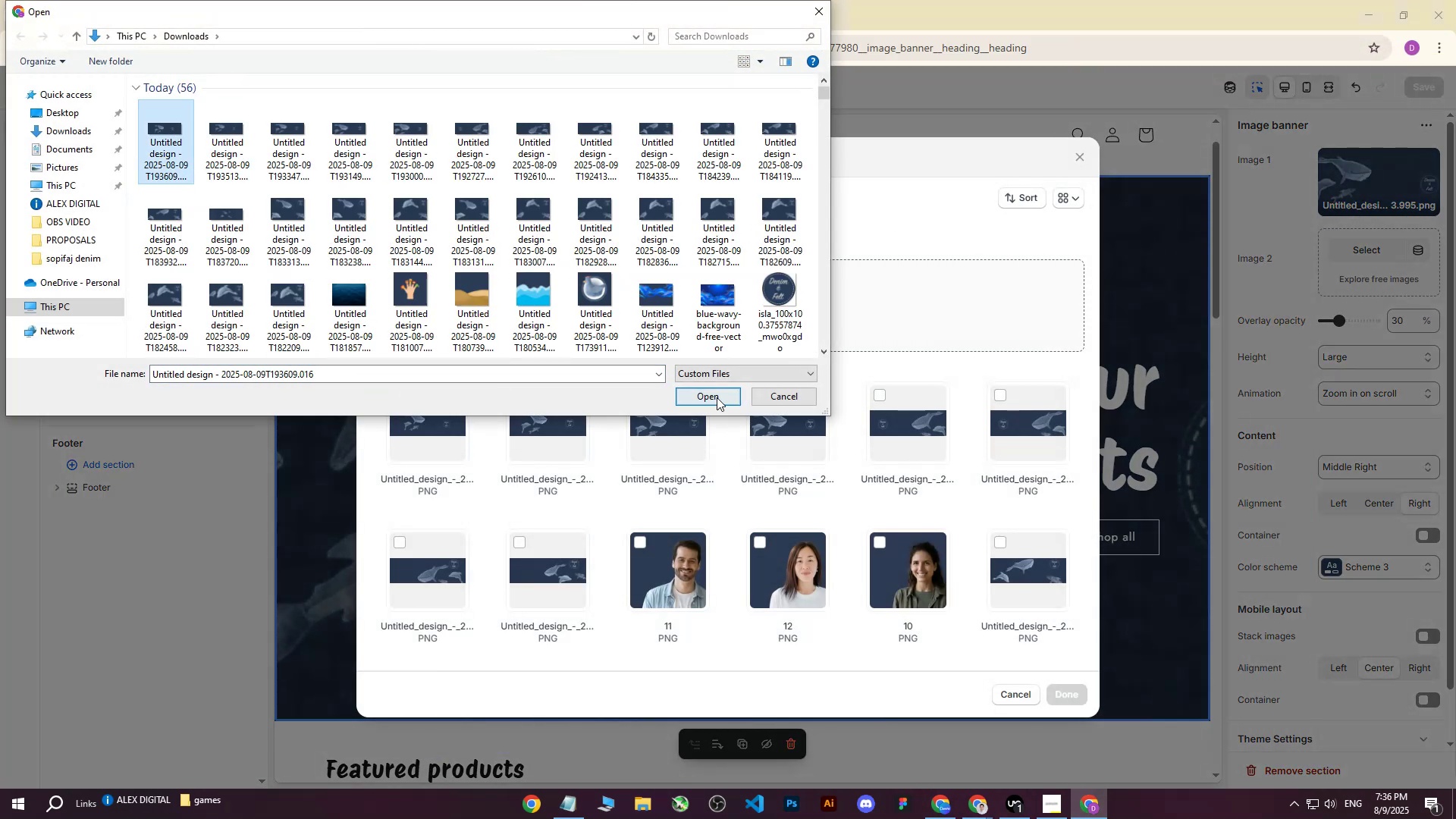 
left_click([717, 397])
 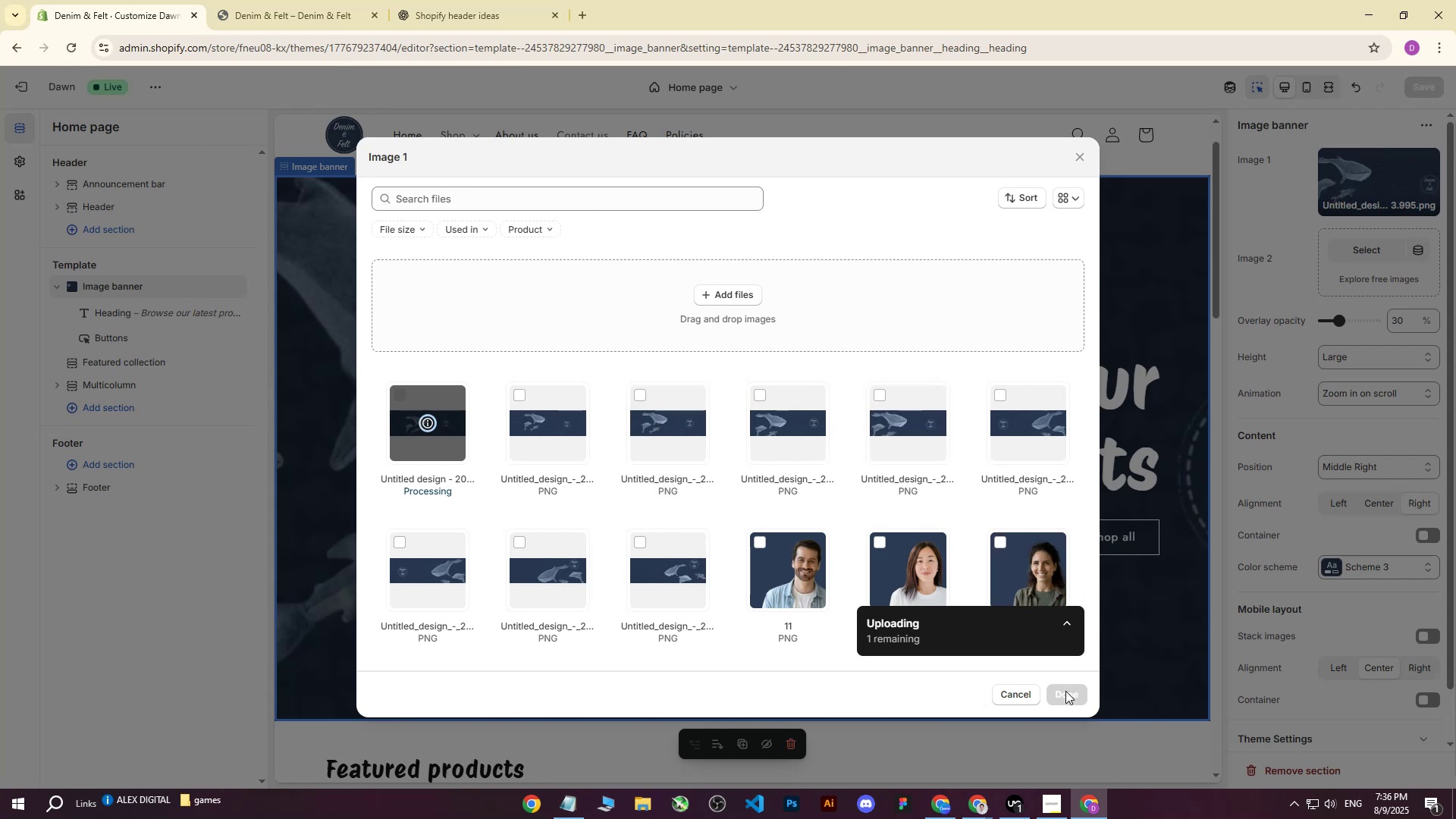 
wait(9.03)
 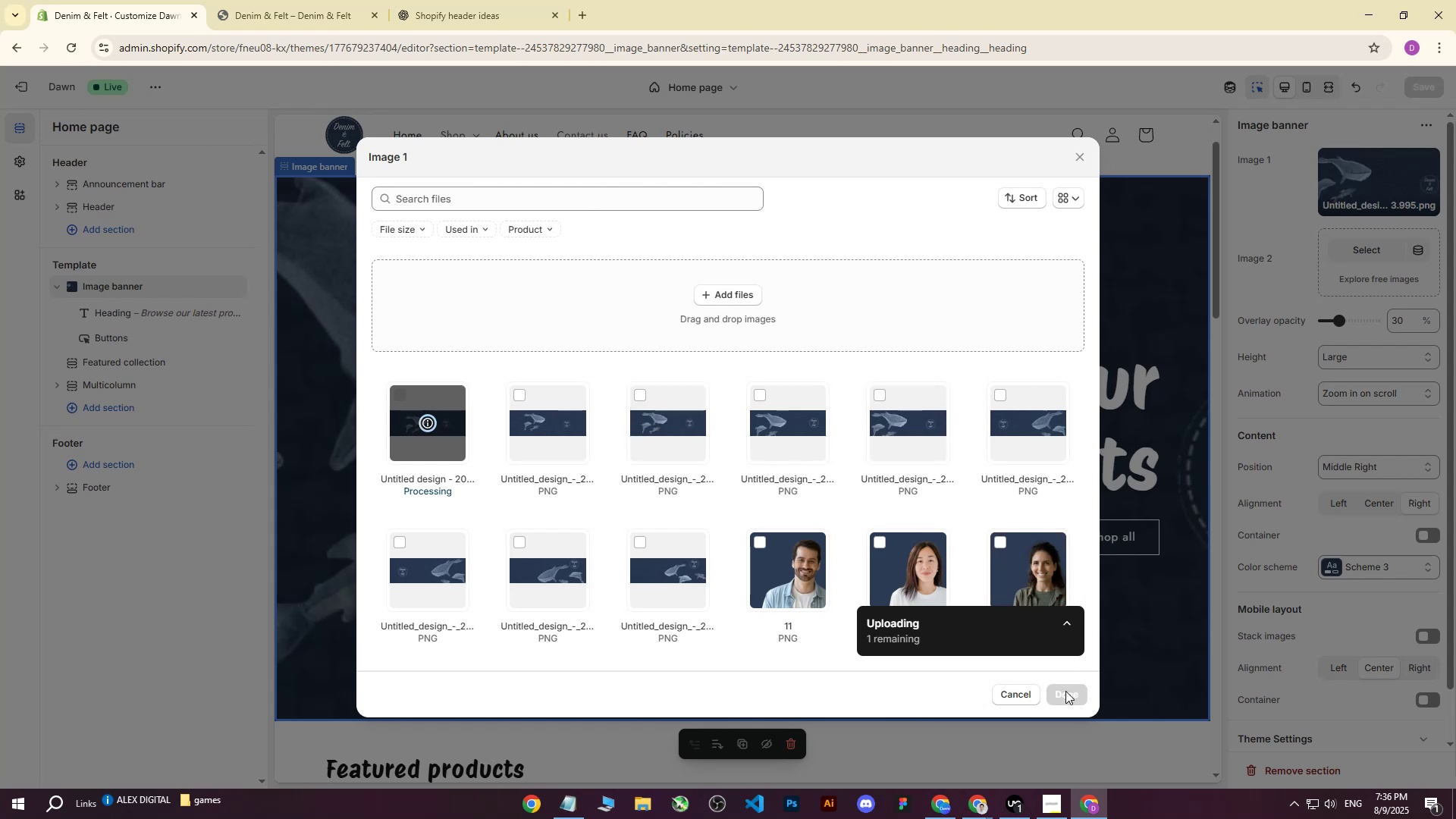 
double_click([67, 42])
 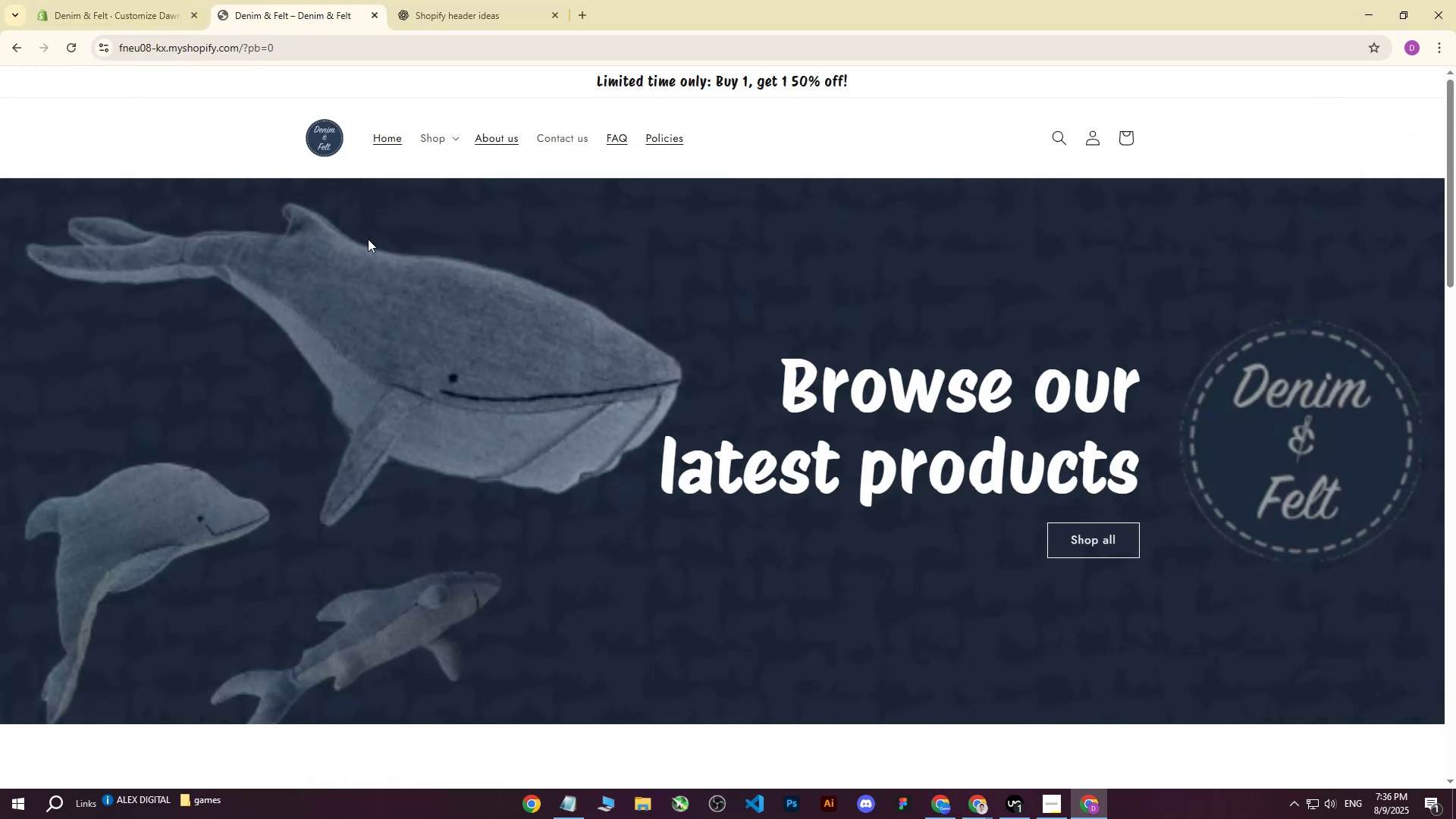 
scroll: coordinate [471, 287], scroll_direction: up, amount: 3.0
 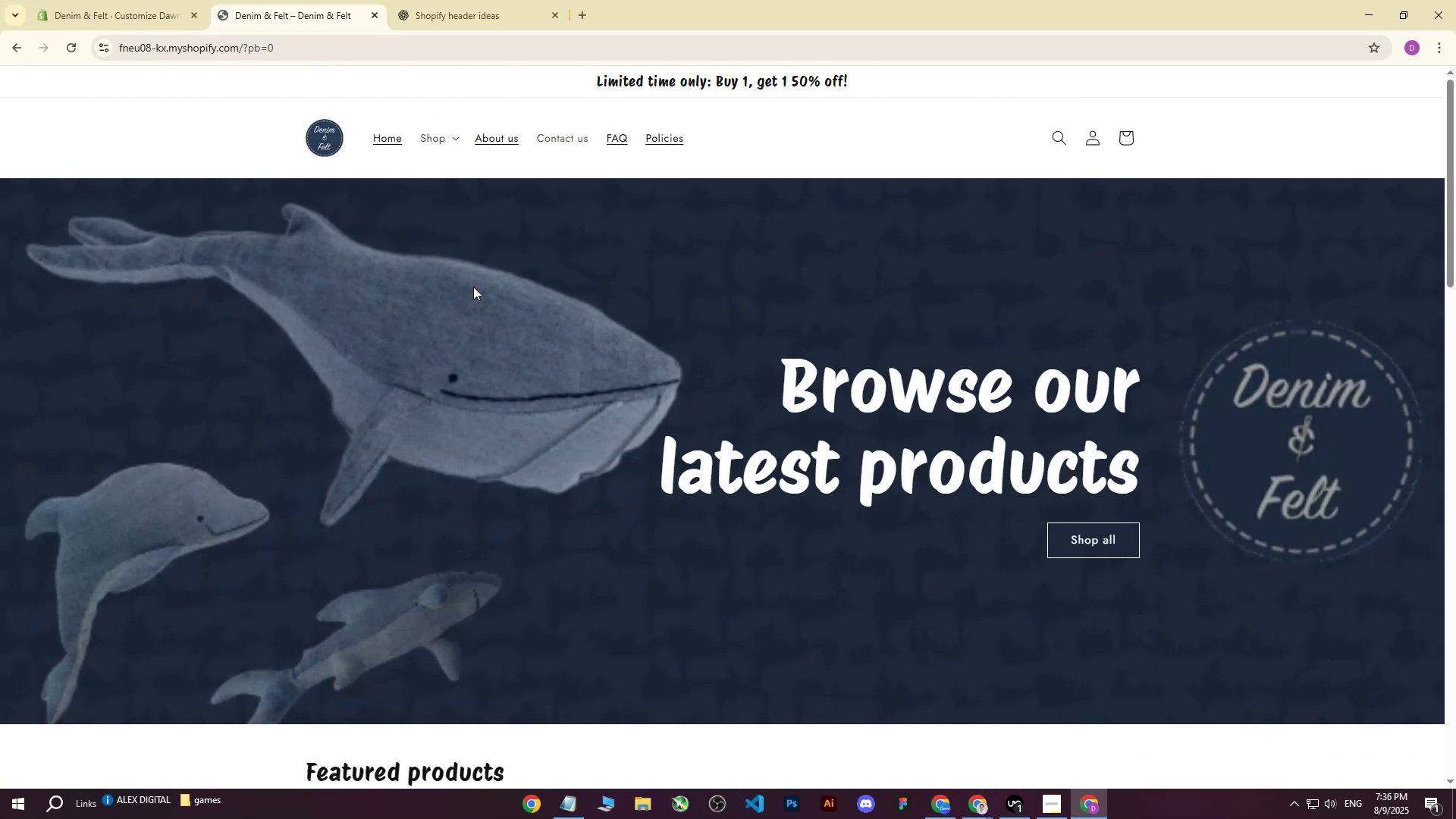 
wait(5.78)
 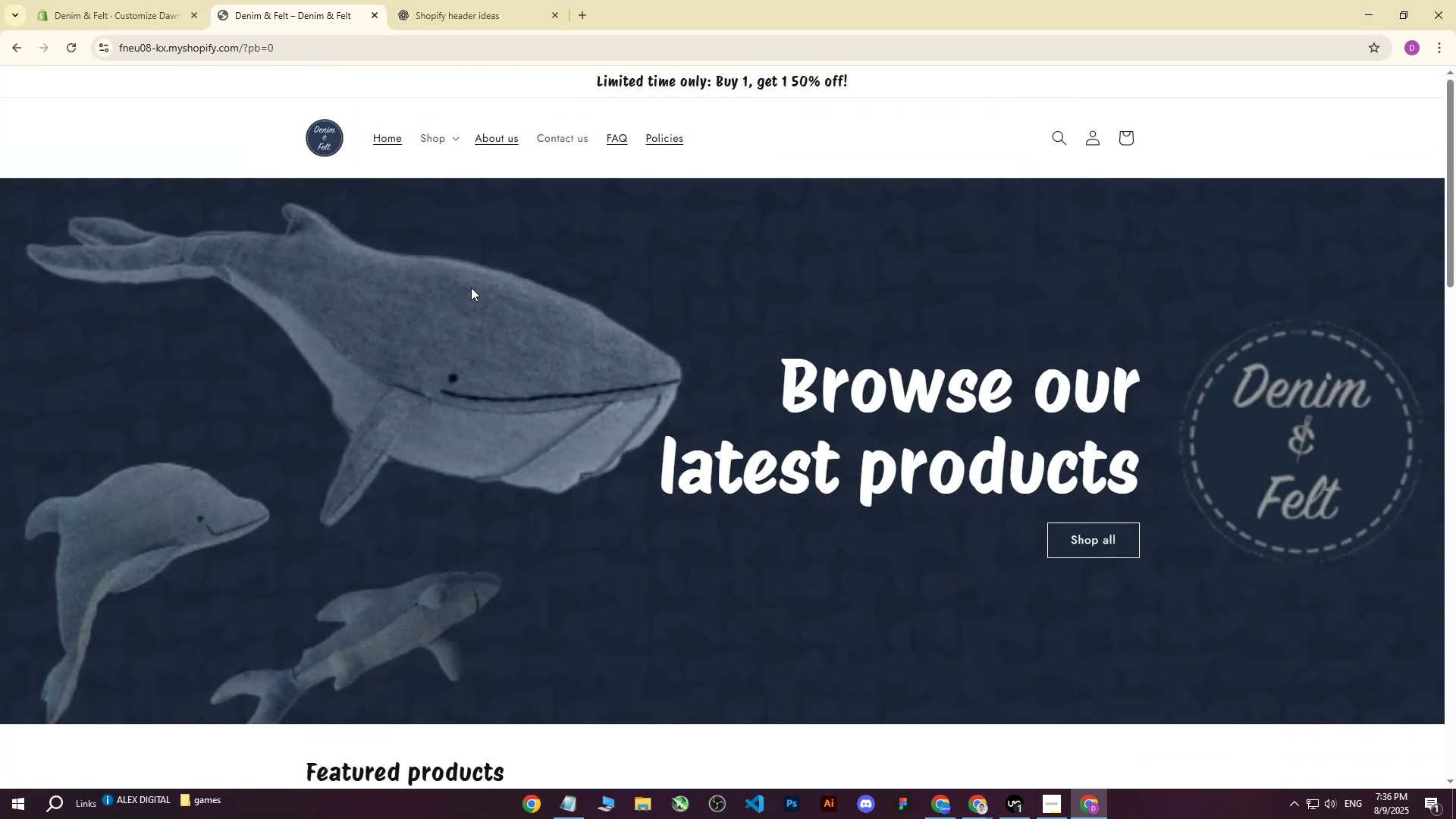 
scroll: coordinate [475, 287], scroll_direction: up, amount: 2.0
 